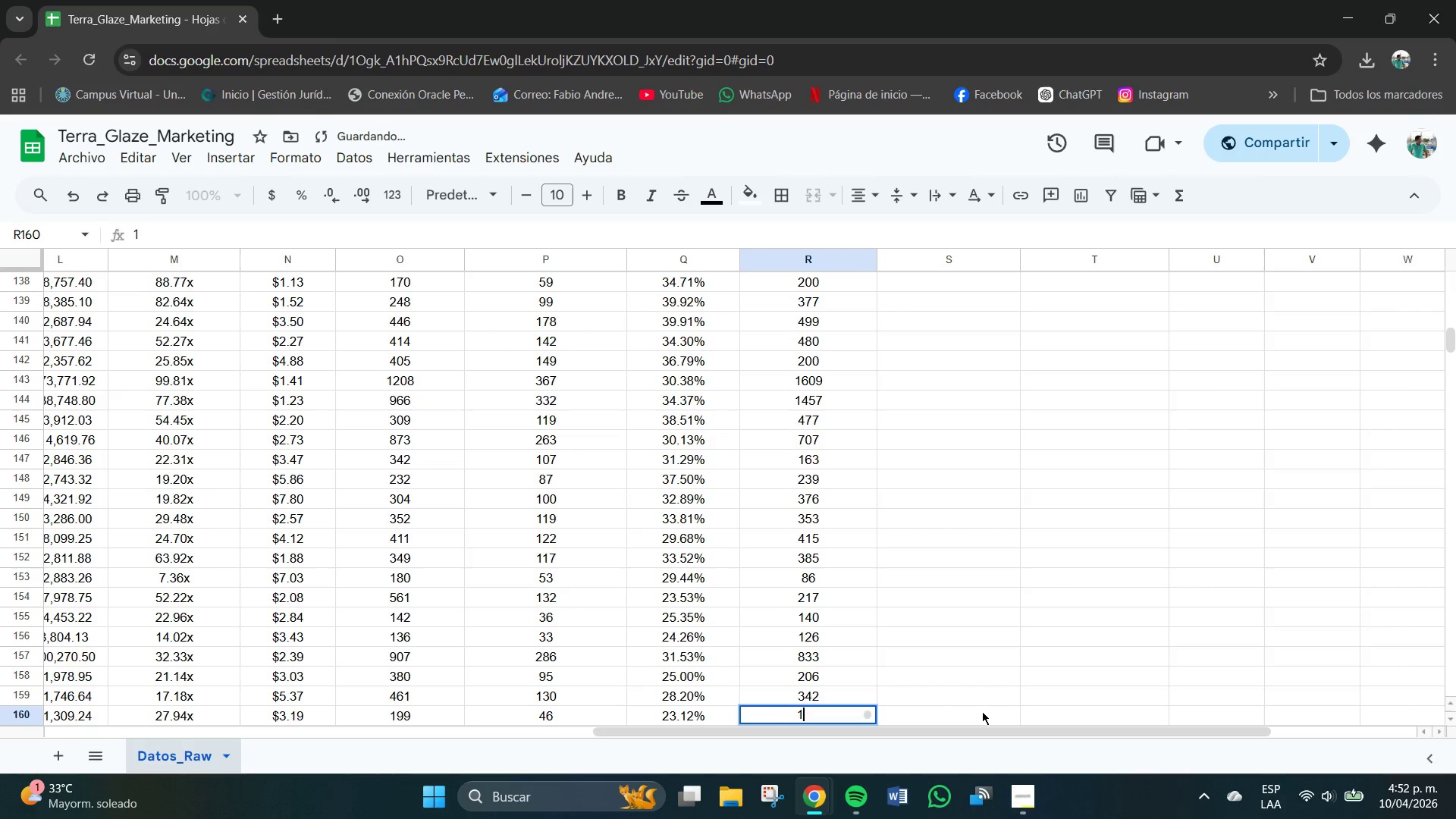 
key(Numpad4)
 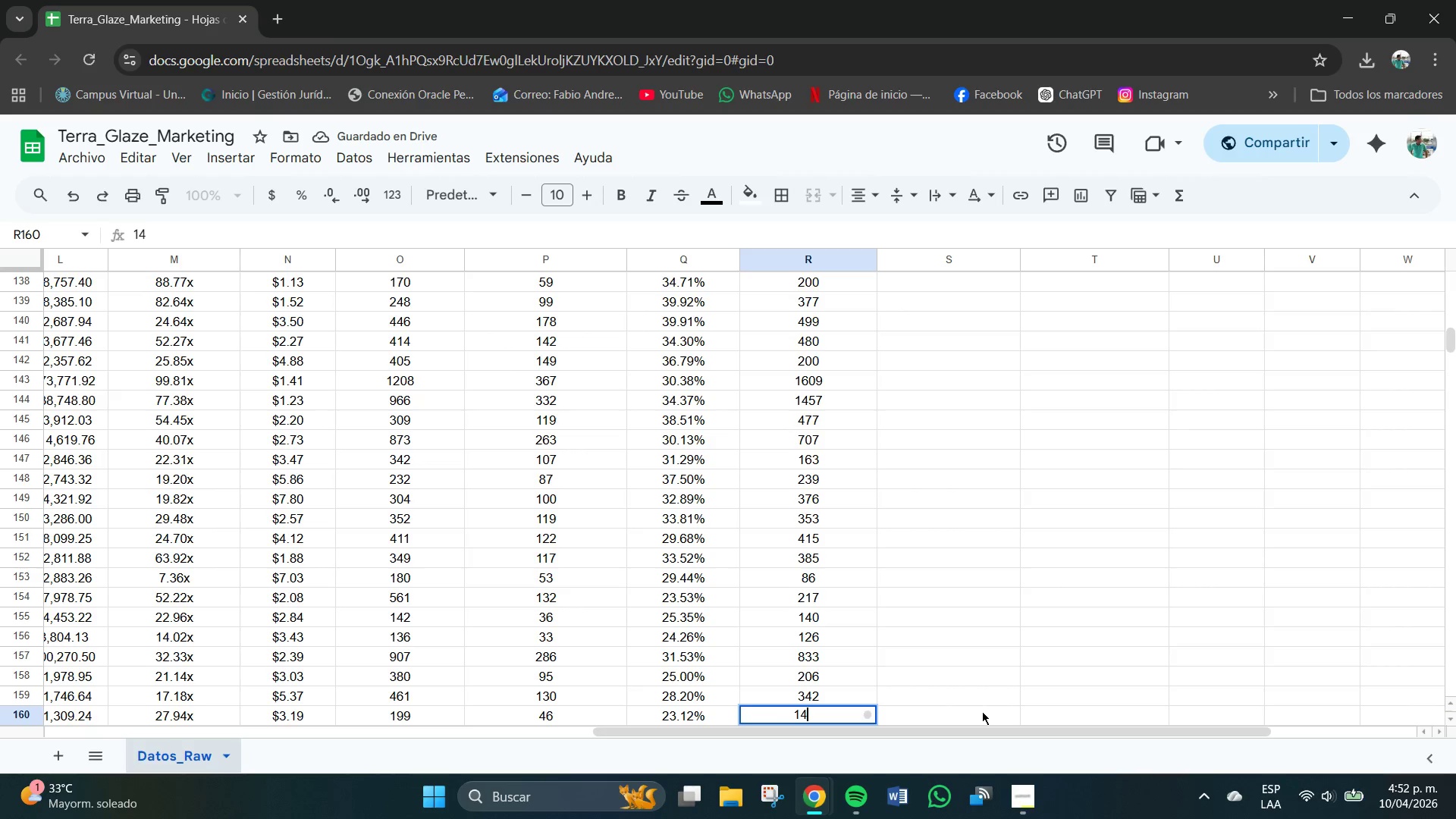 
key(Numpad7)
 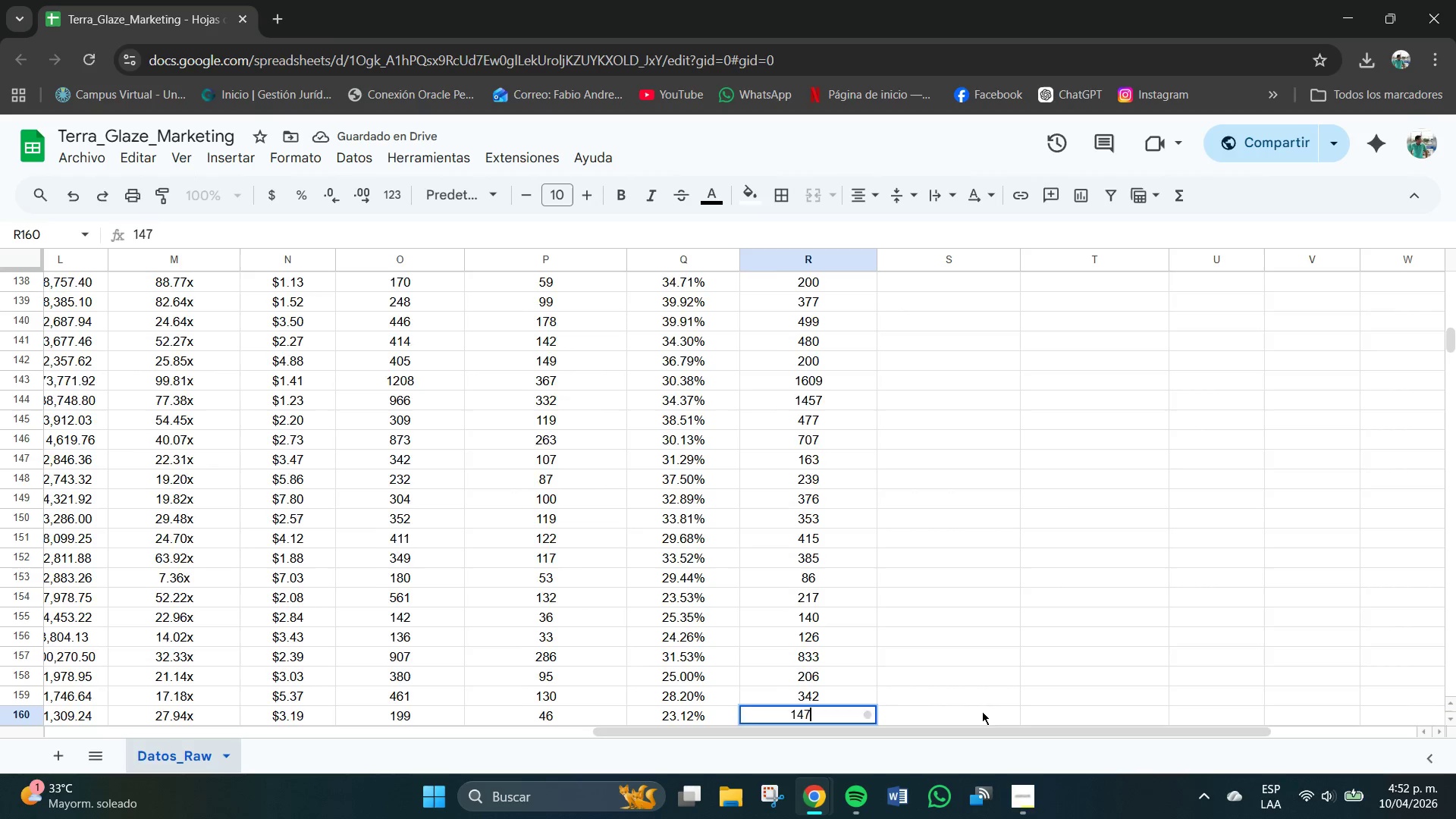 
key(NumpadEnter)
 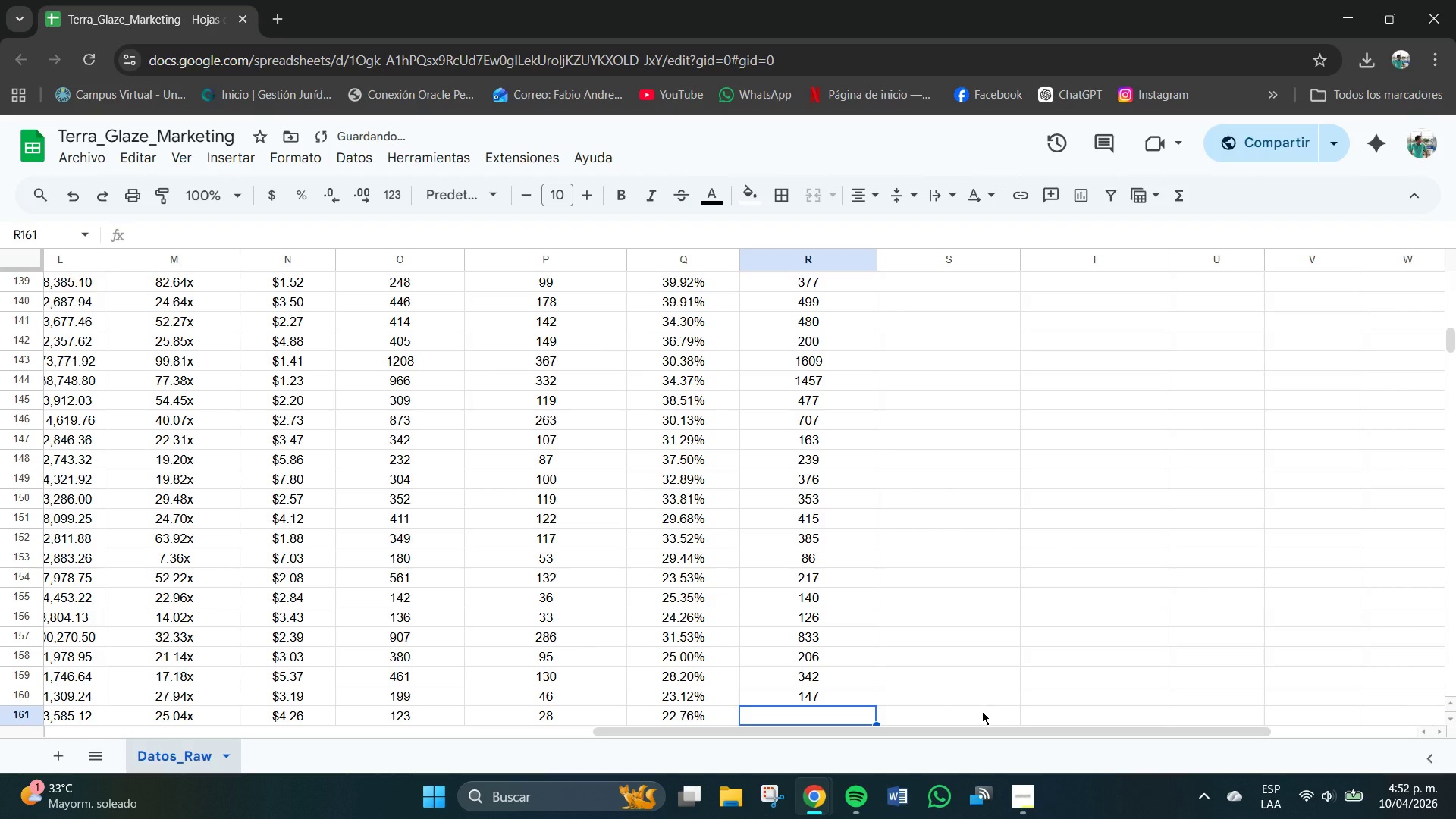 
key(Numpad7)
 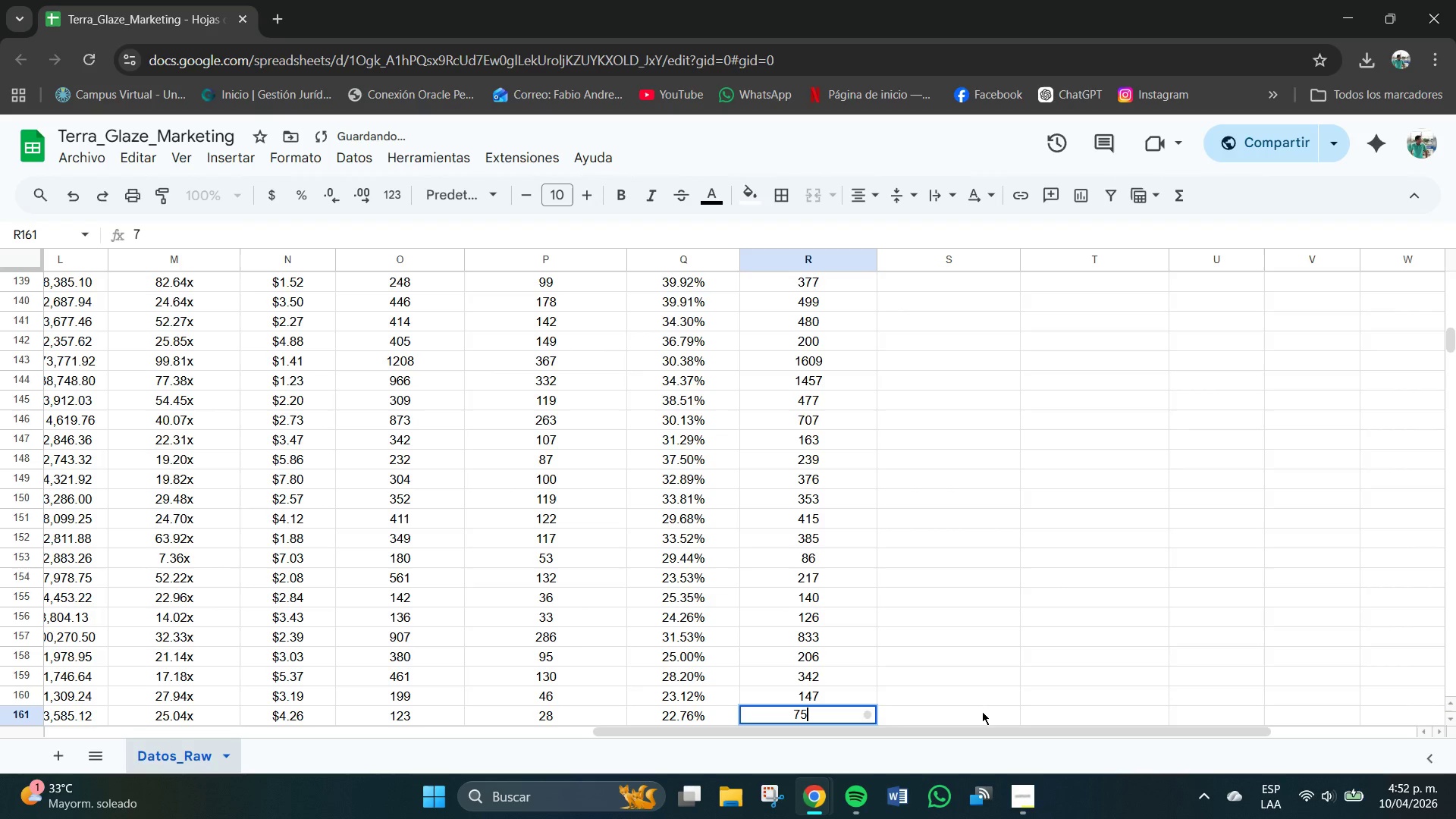 
key(Numpad5)
 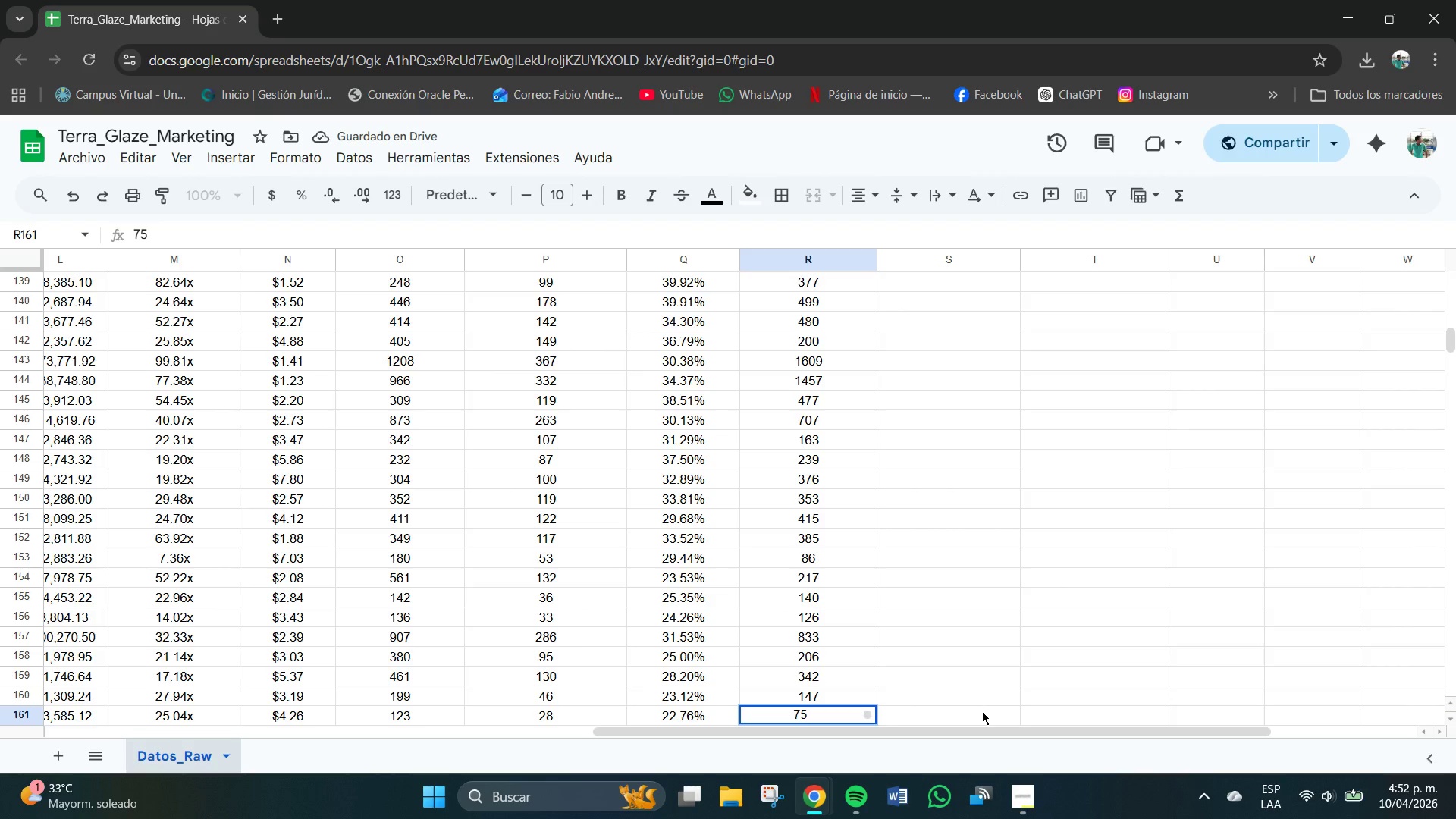 
key(NumpadEnter)
 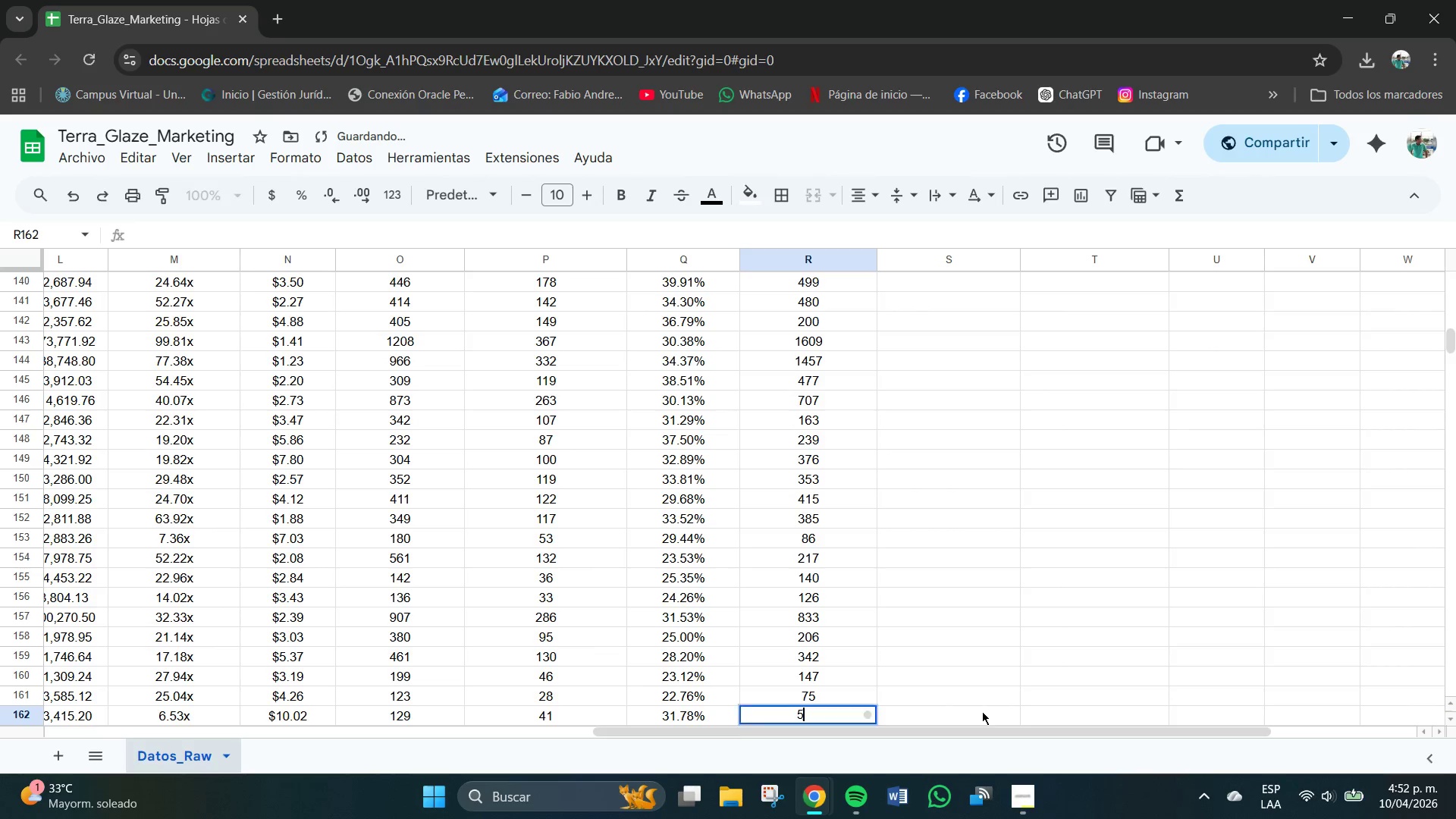 
key(Numpad5)
 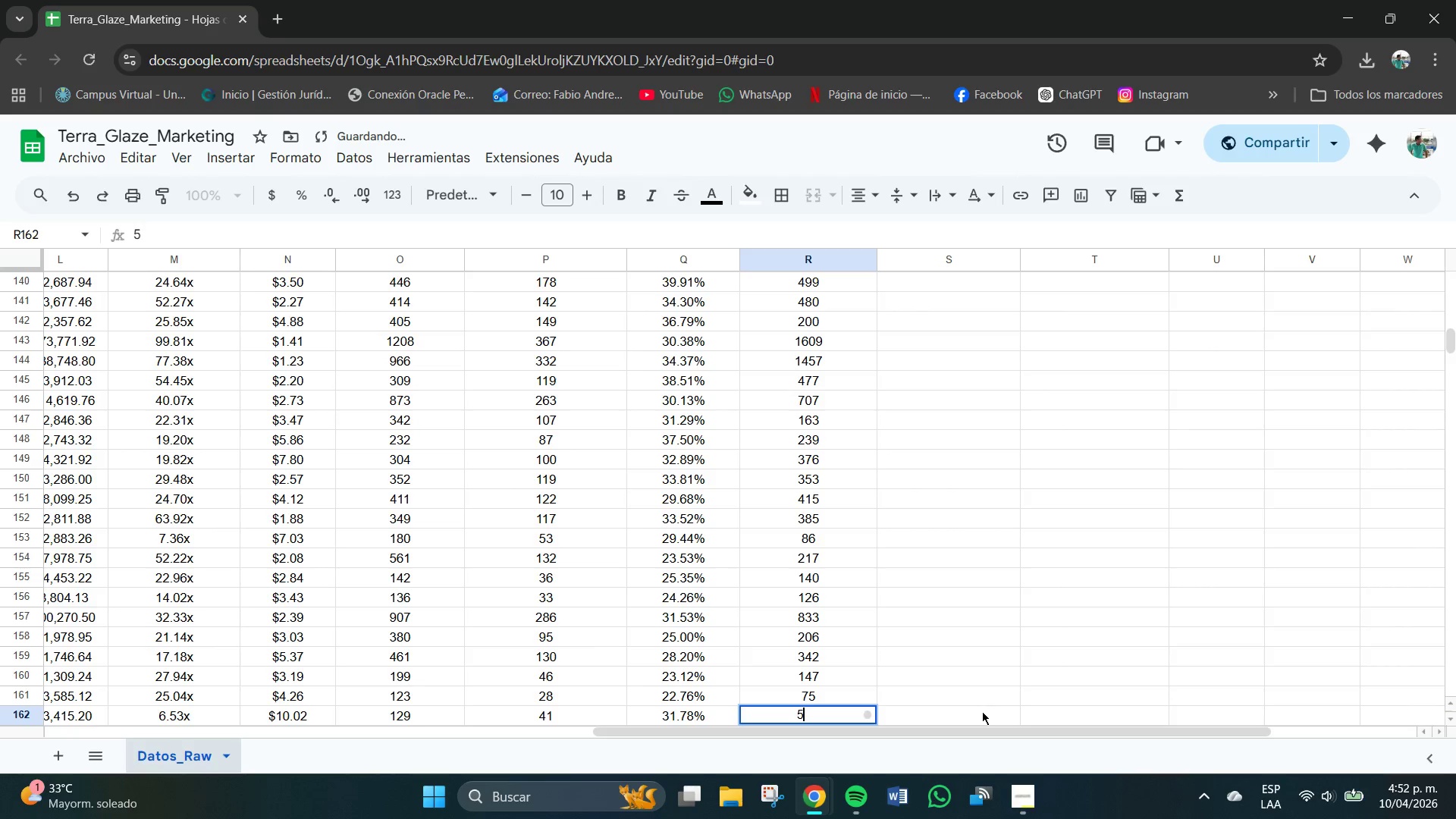 
key(Numpad2)
 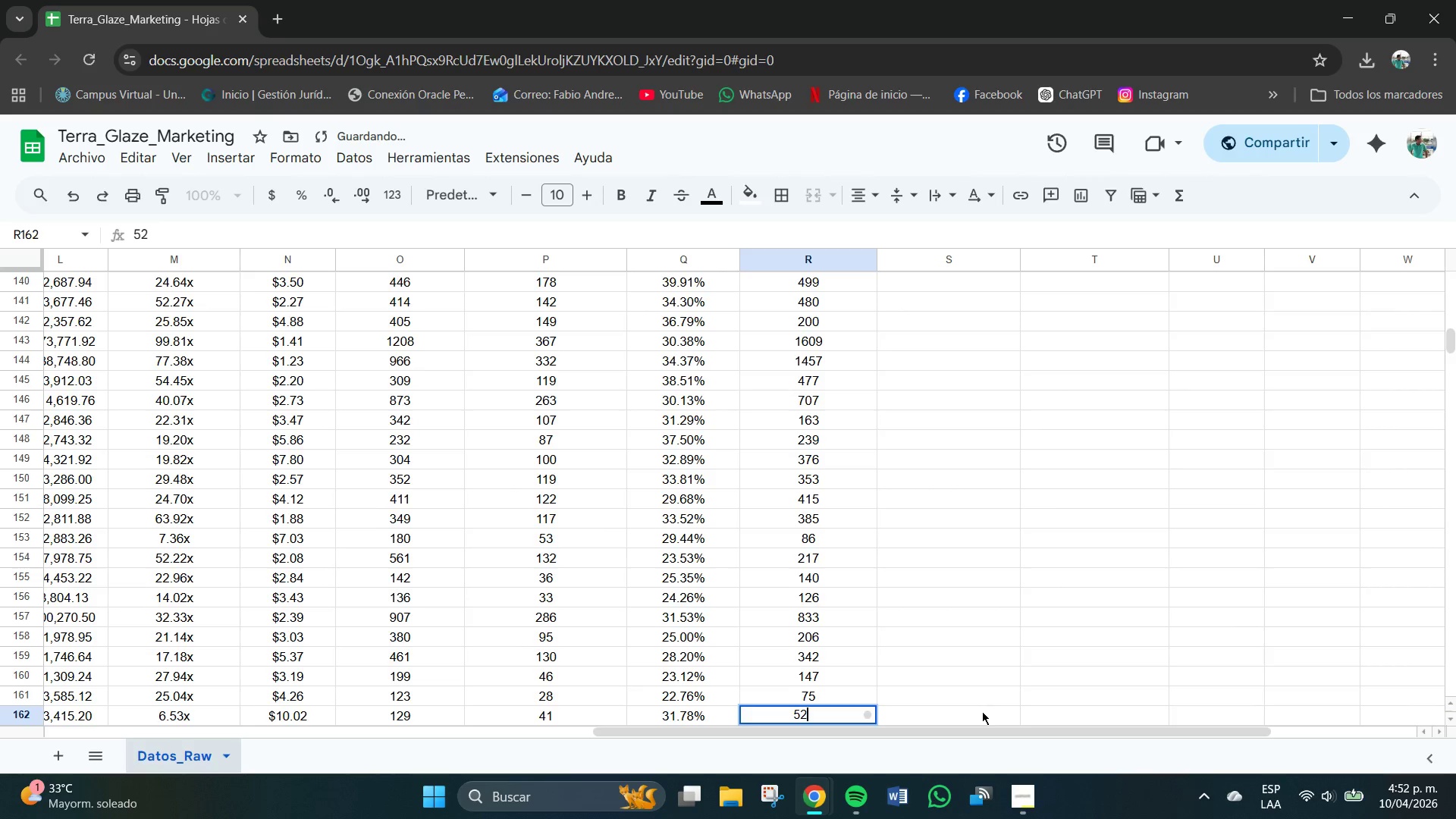 
key(NumpadEnter)
 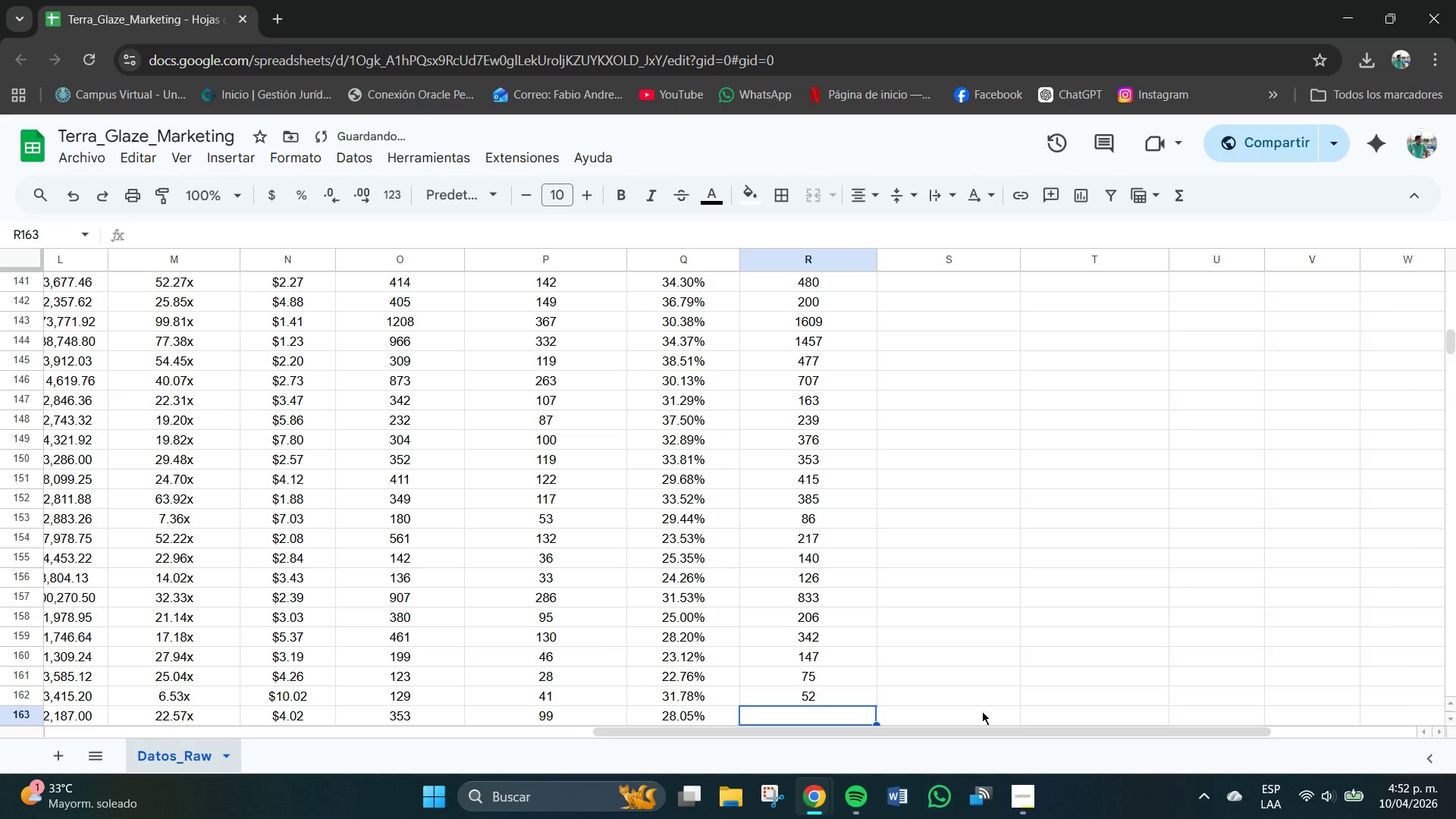 
key(Numpad3)
 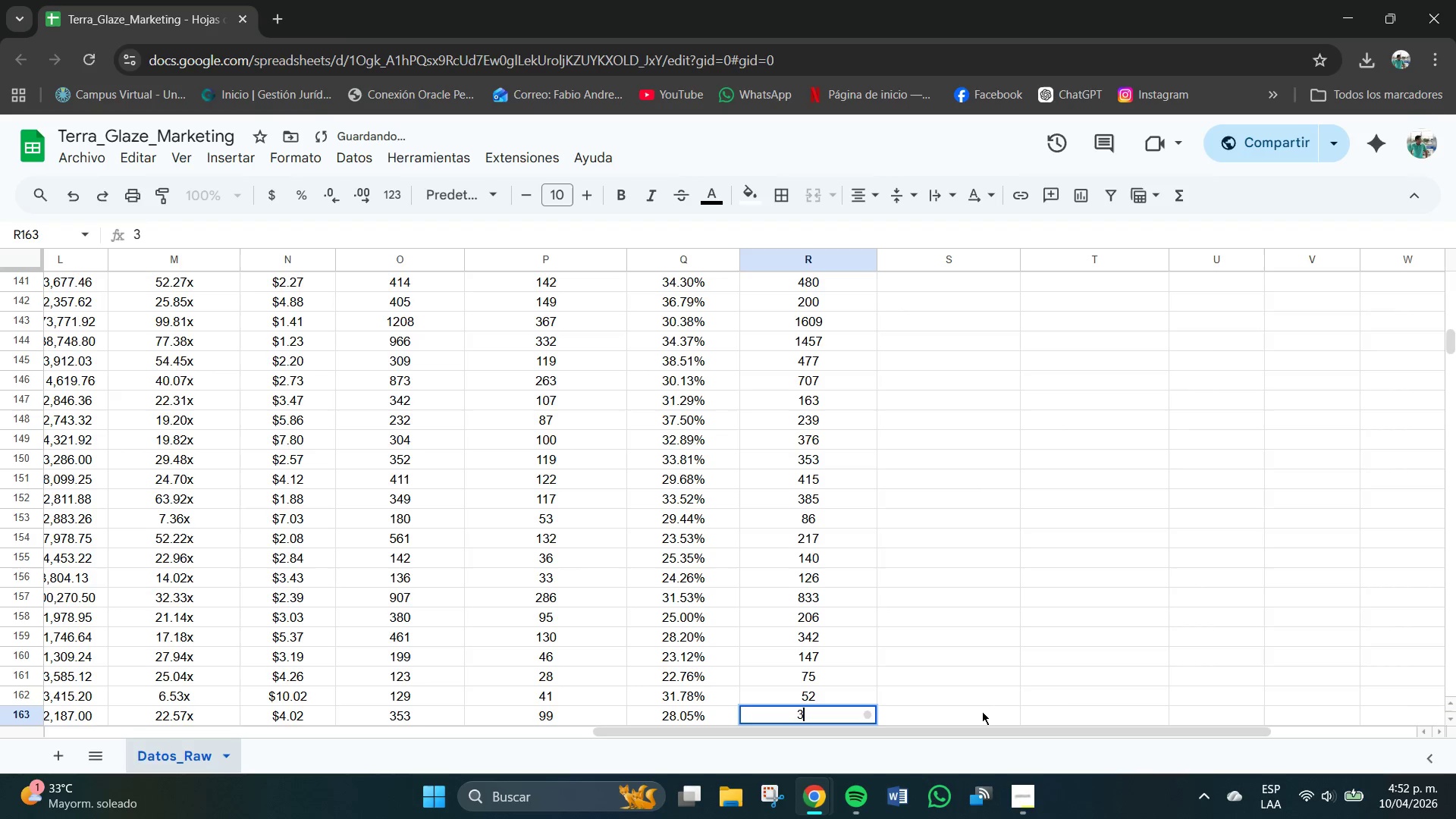 
key(Numpad4)
 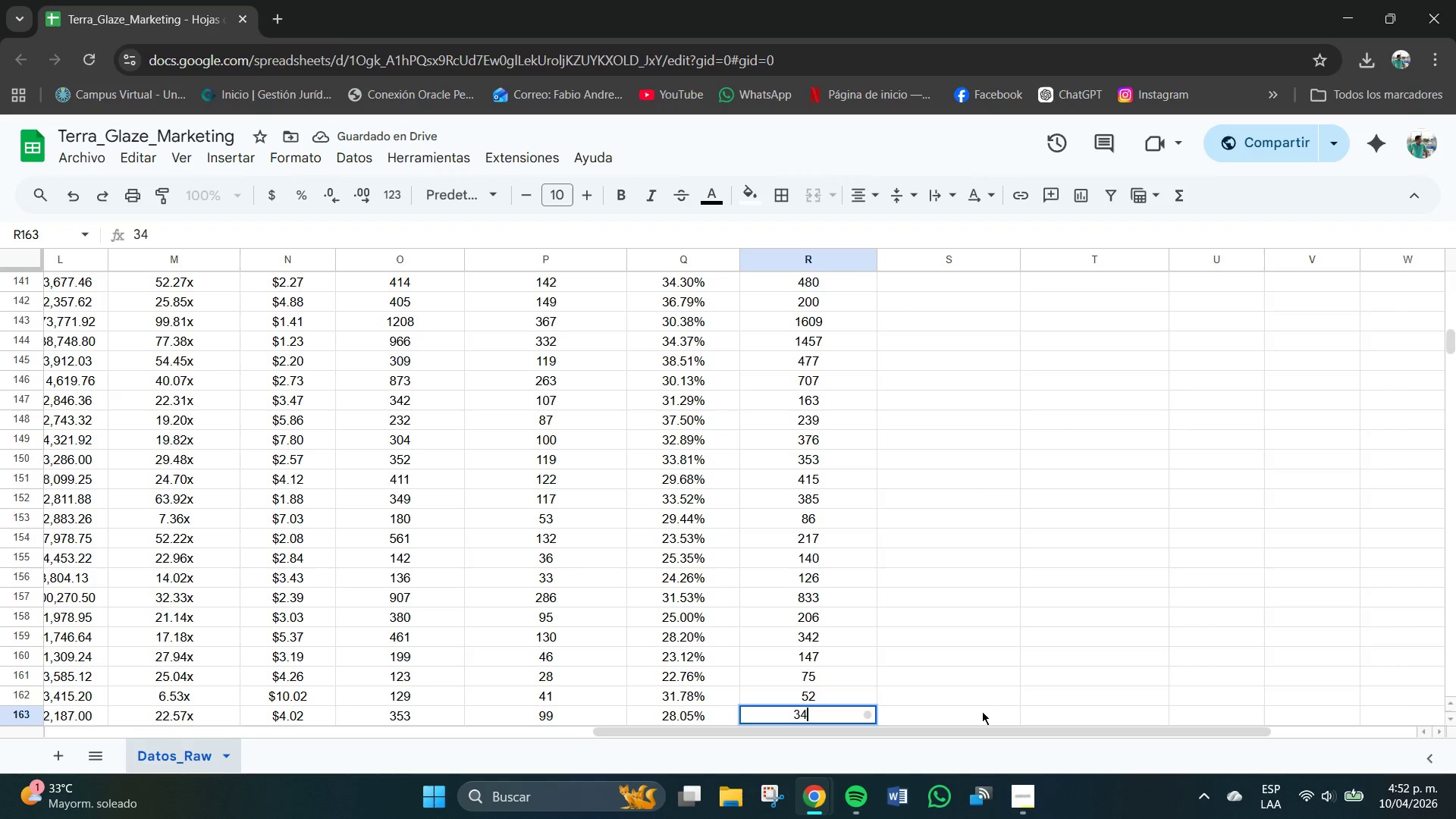 
key(Numpad5)
 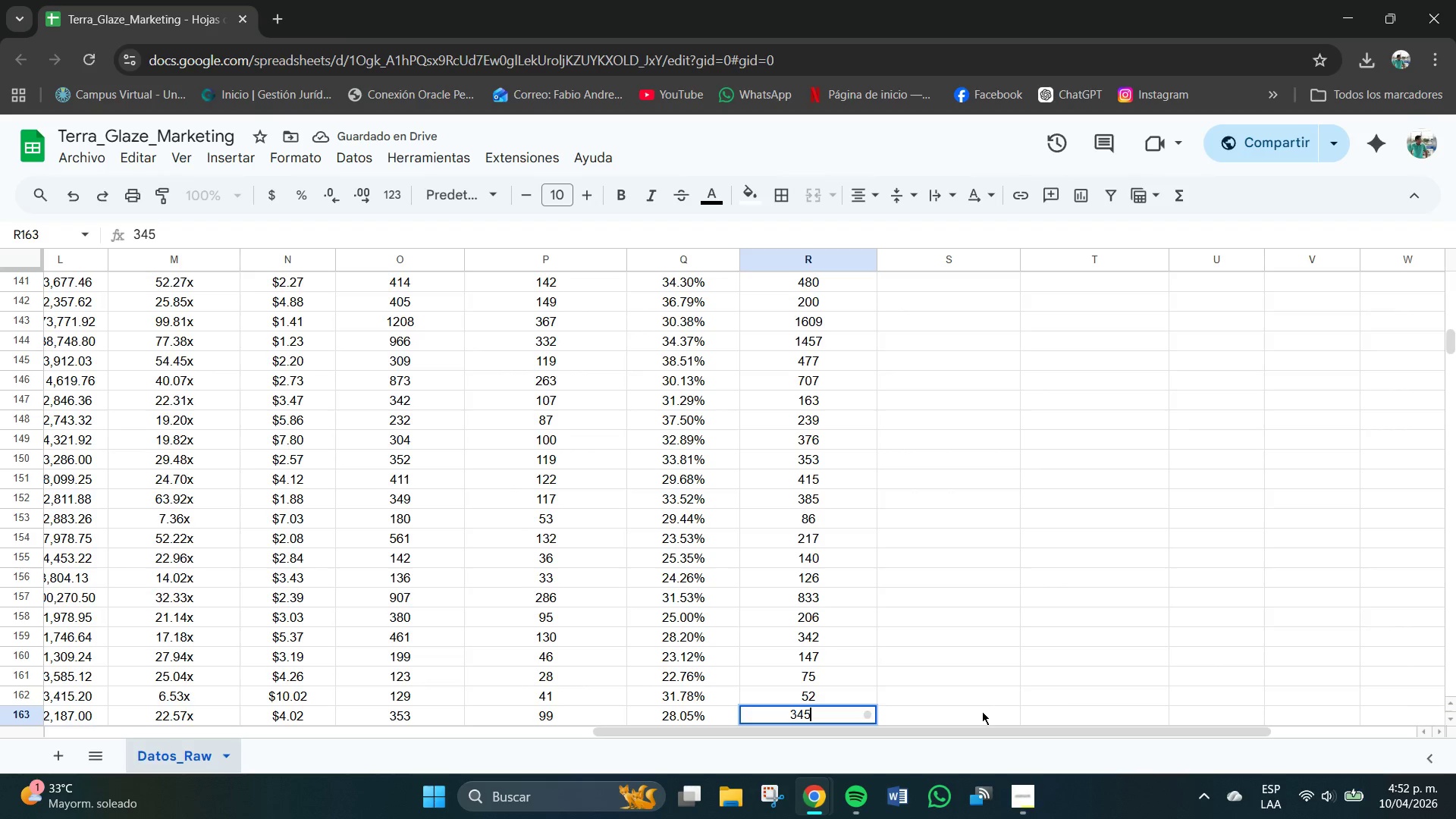 
key(NumpadEnter)
 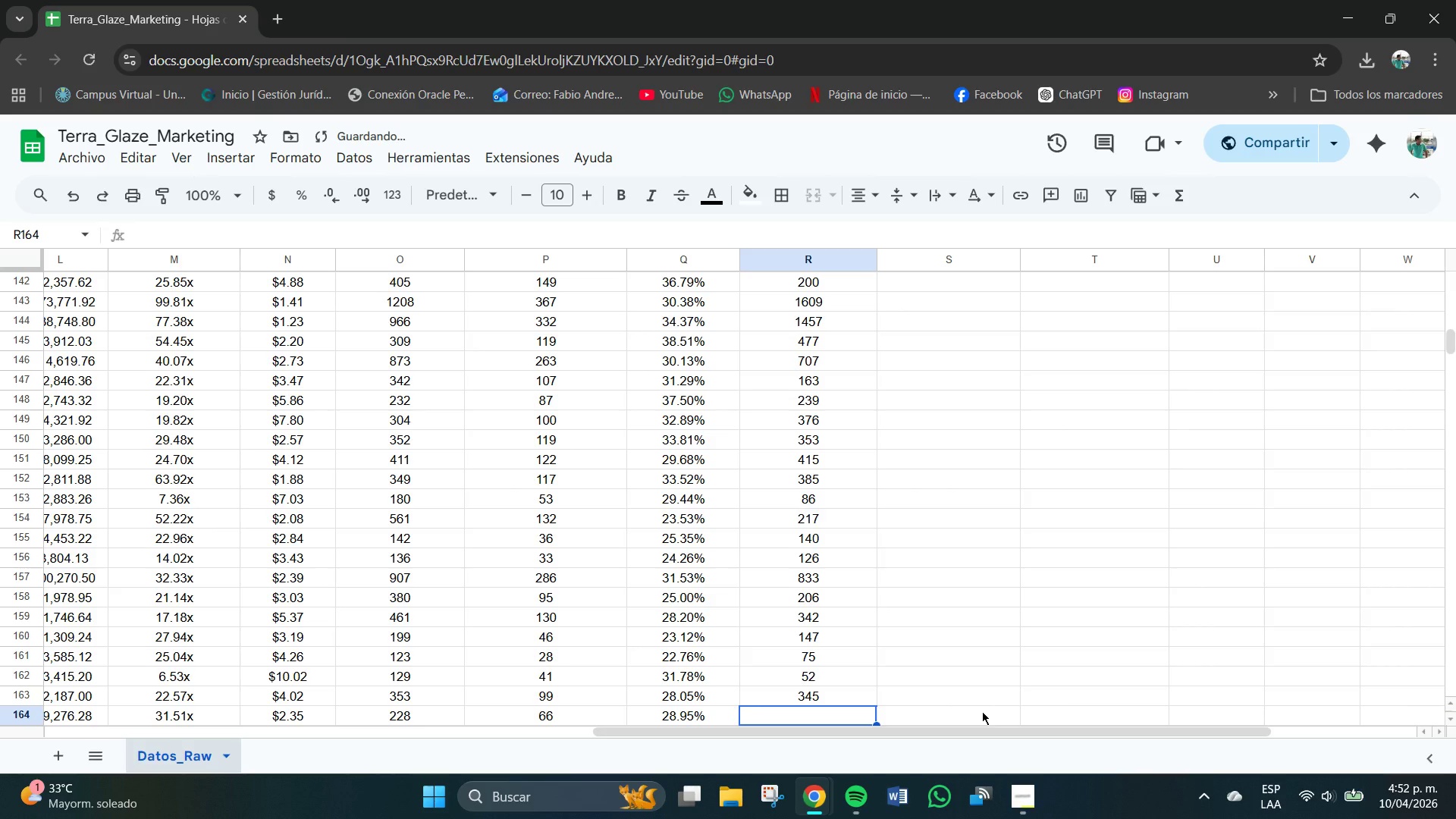 
key(Numpad2)
 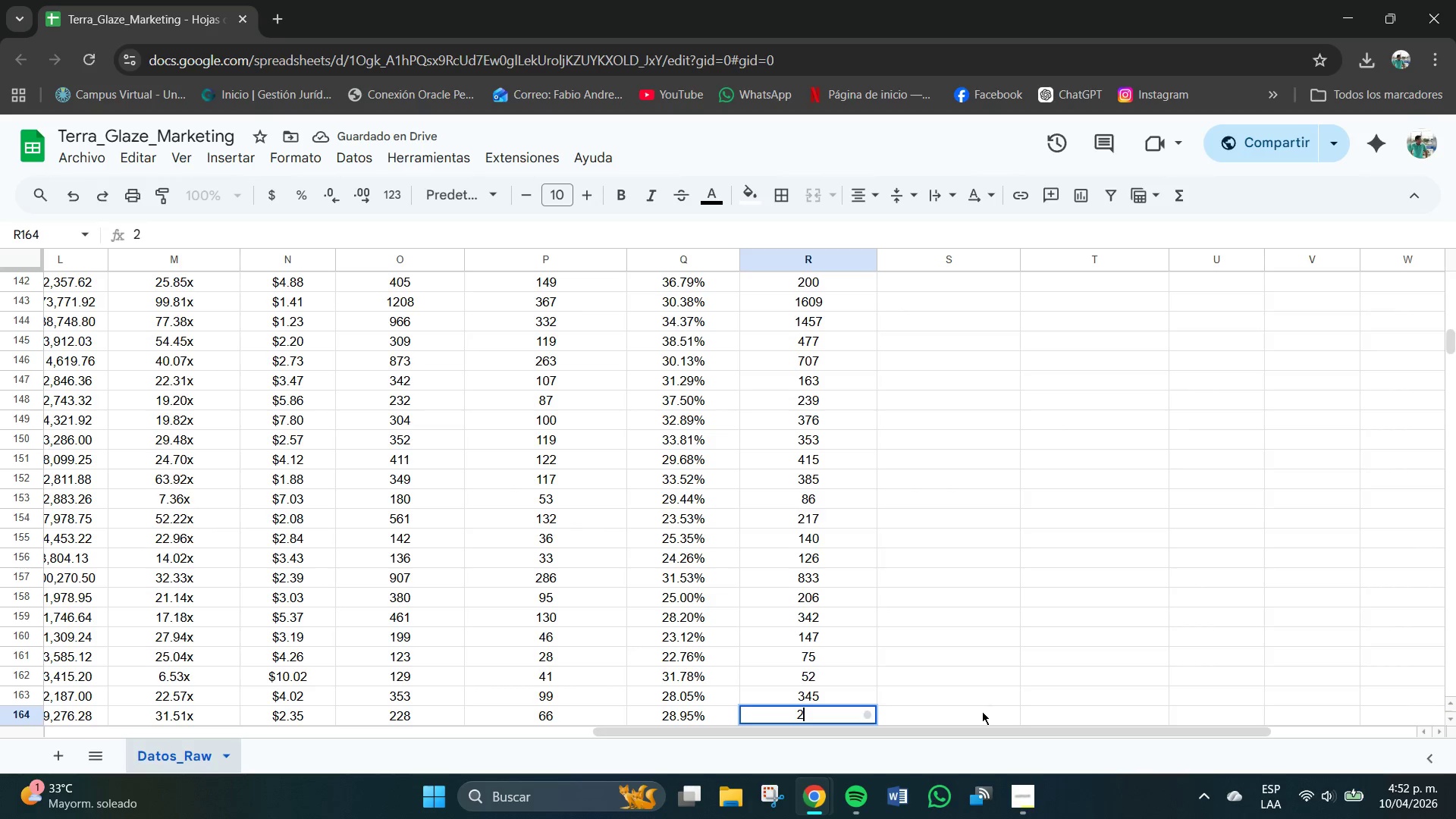 
key(Numpad6)
 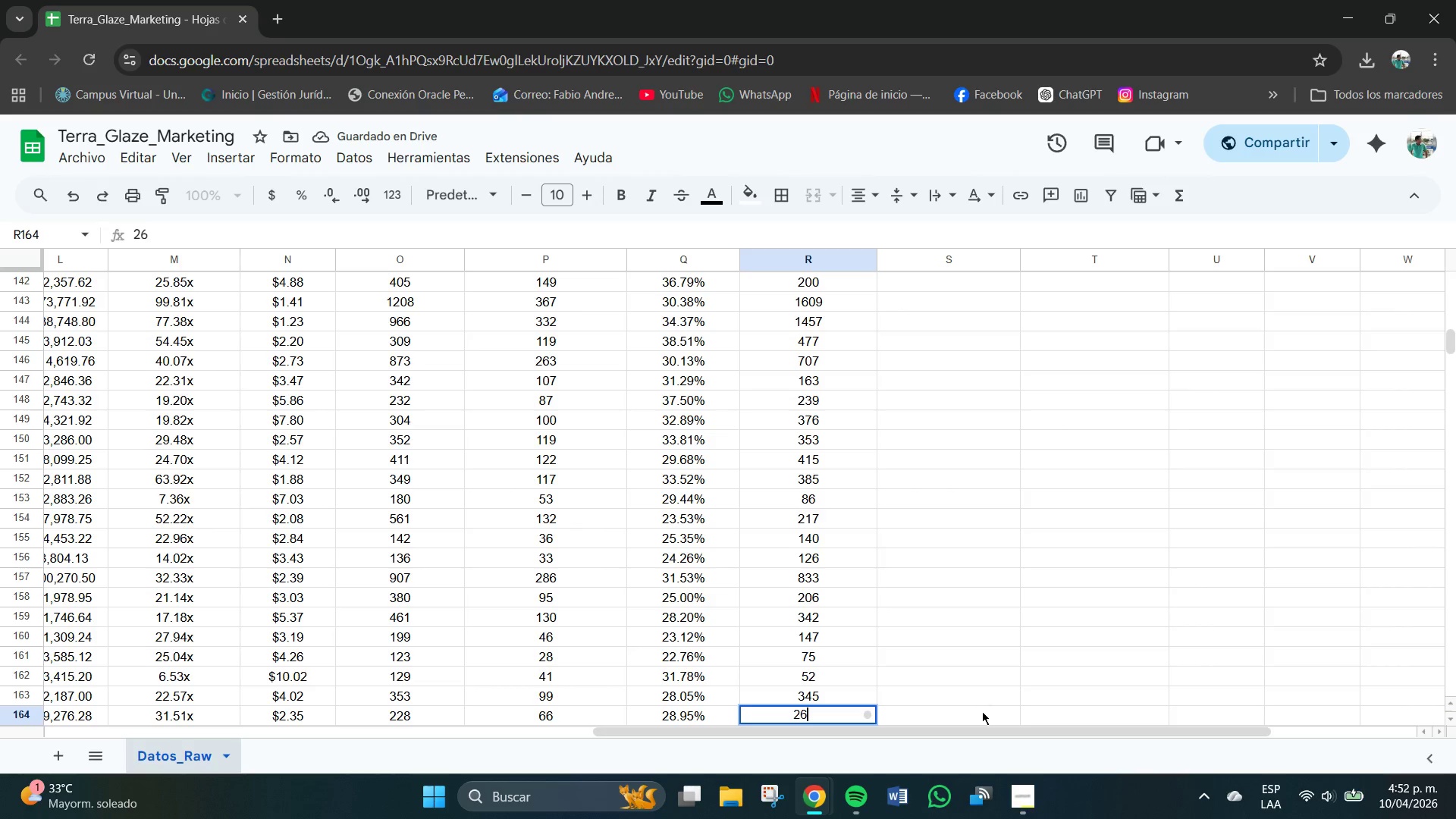 
key(Numpad3)
 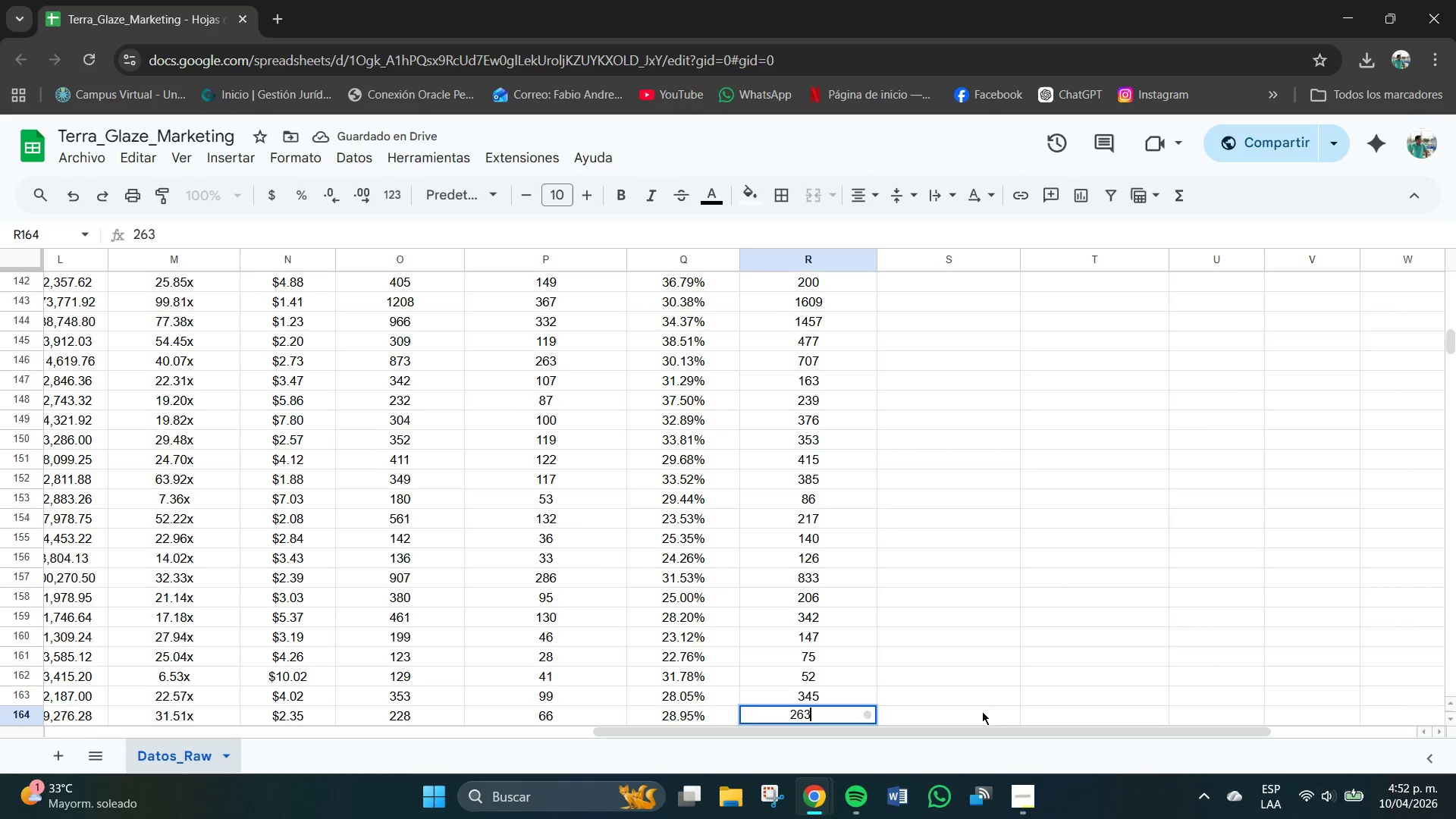 
key(NumpadEnter)
 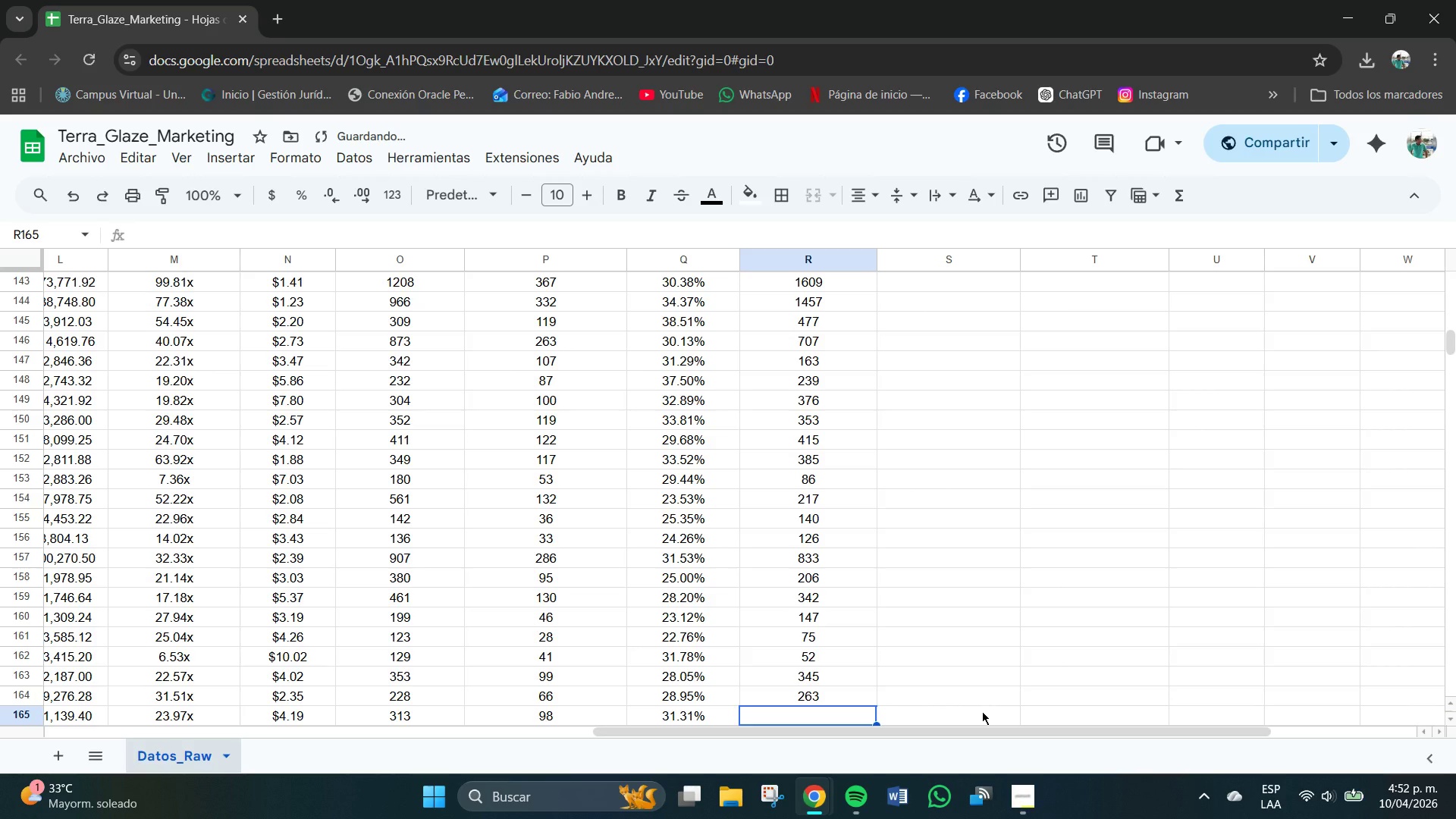 
key(Numpad3)
 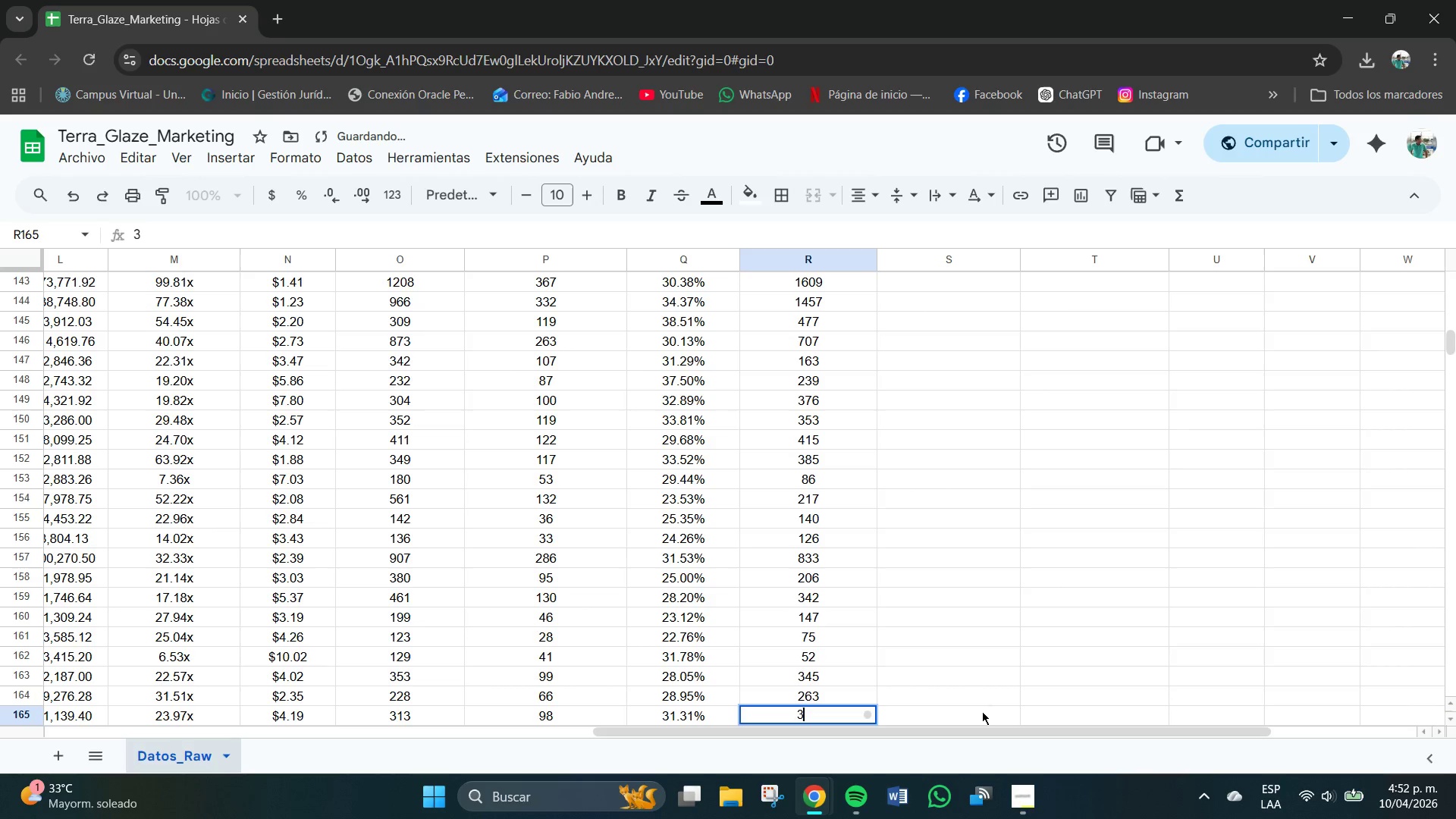 
key(Numpad2)
 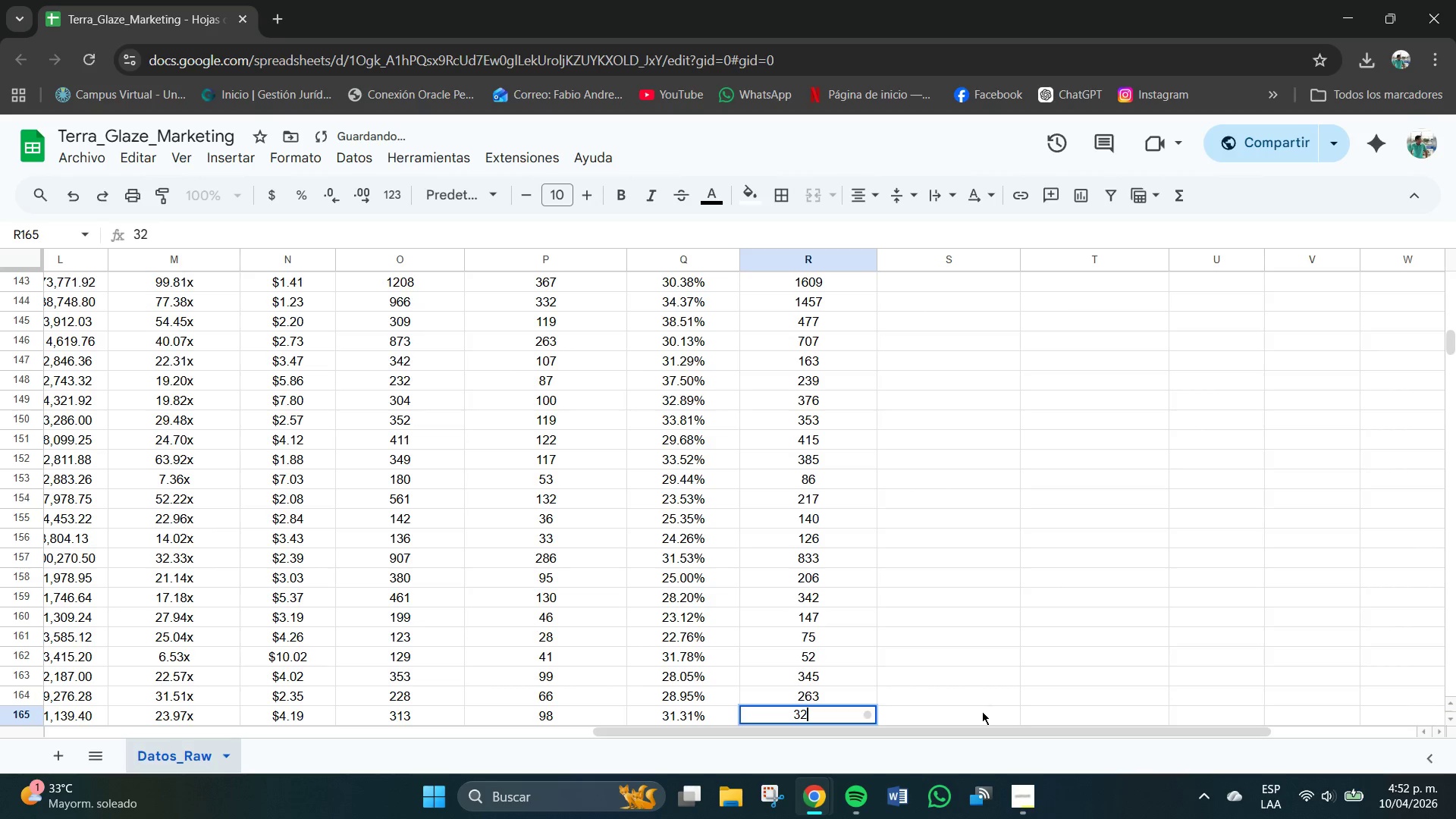 
key(Numpad3)
 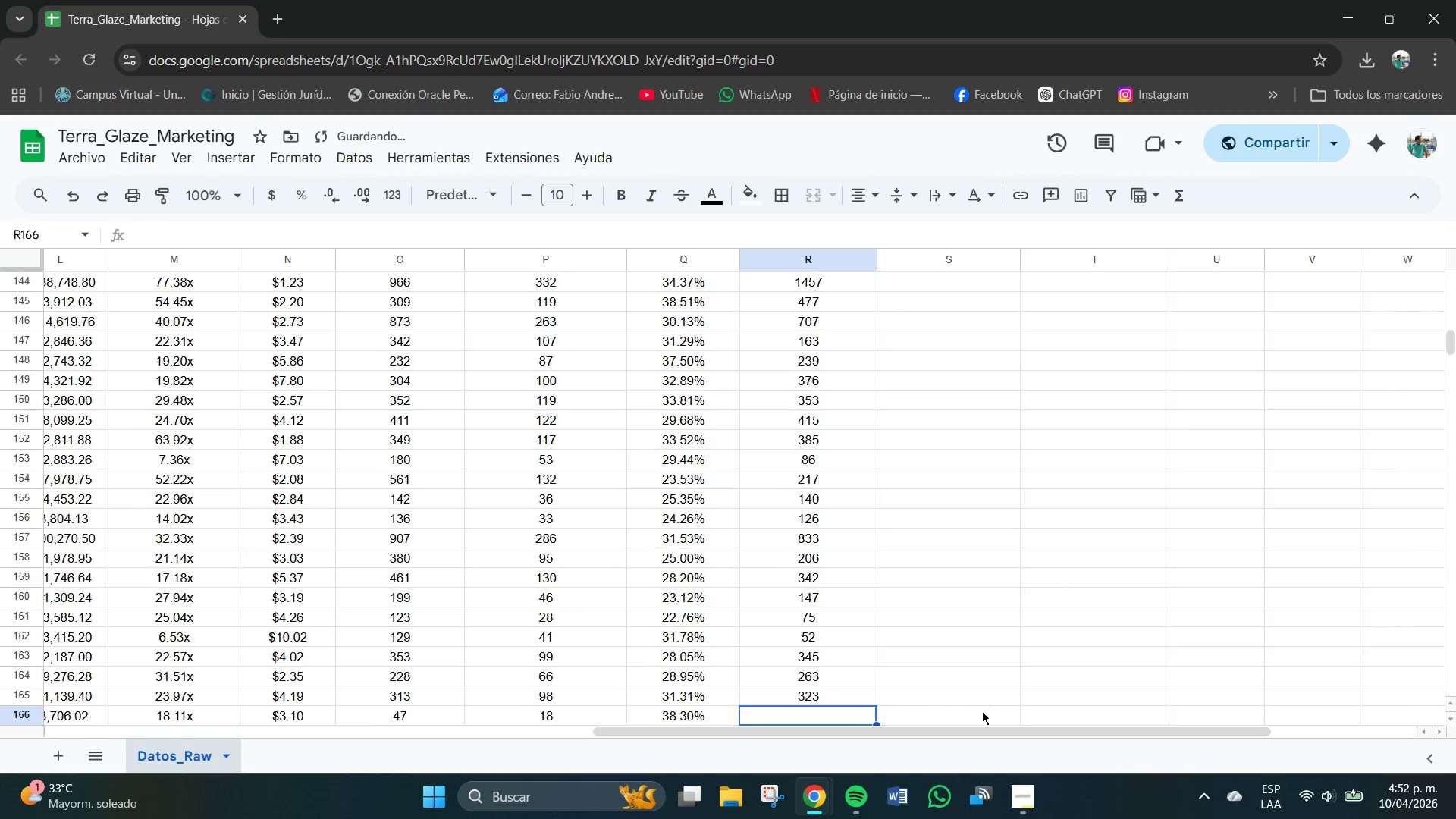 
key(NumpadEnter)
 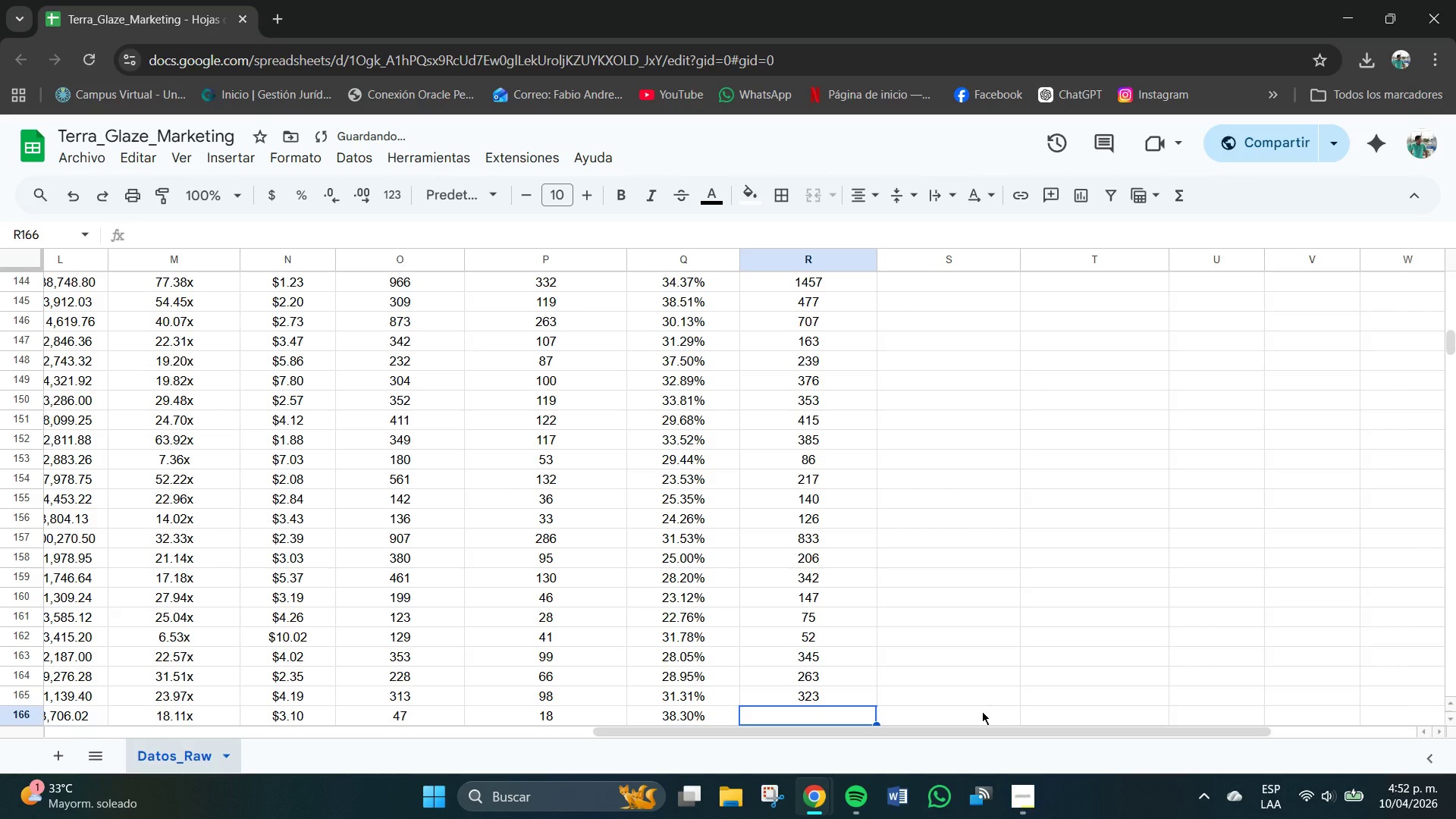 
key(Numpad6)
 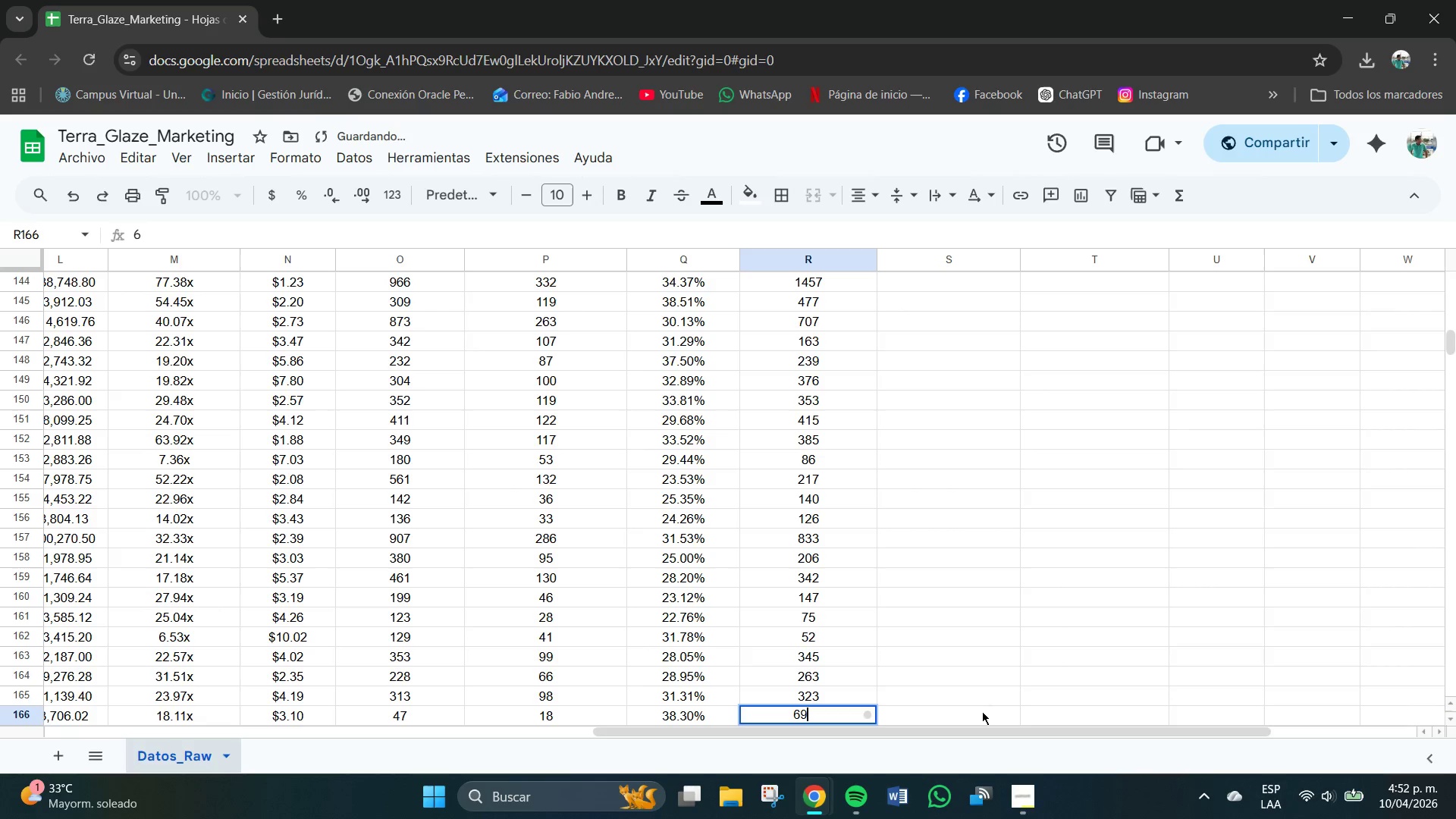 
key(Numpad9)
 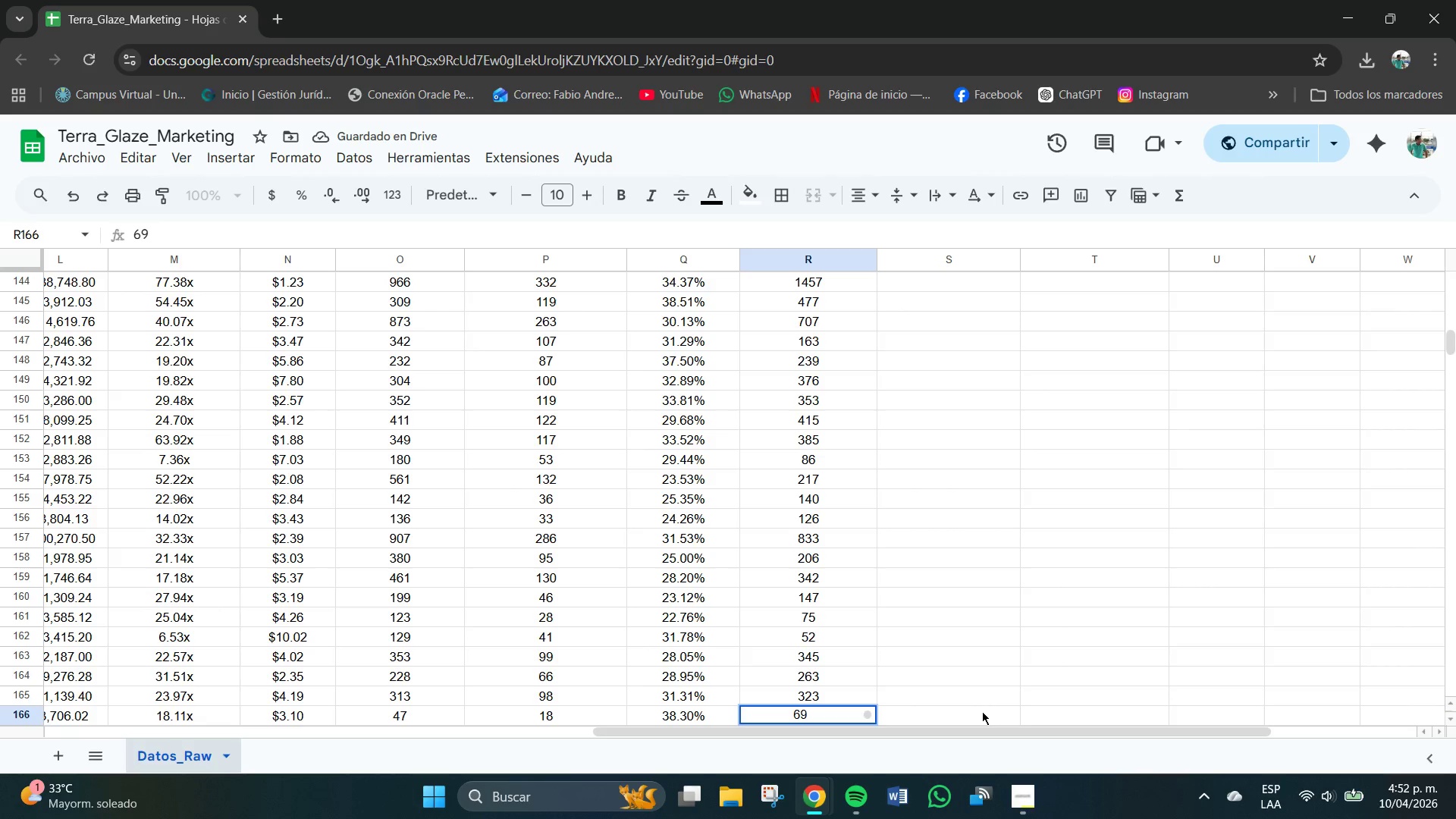 
key(NumpadEnter)
 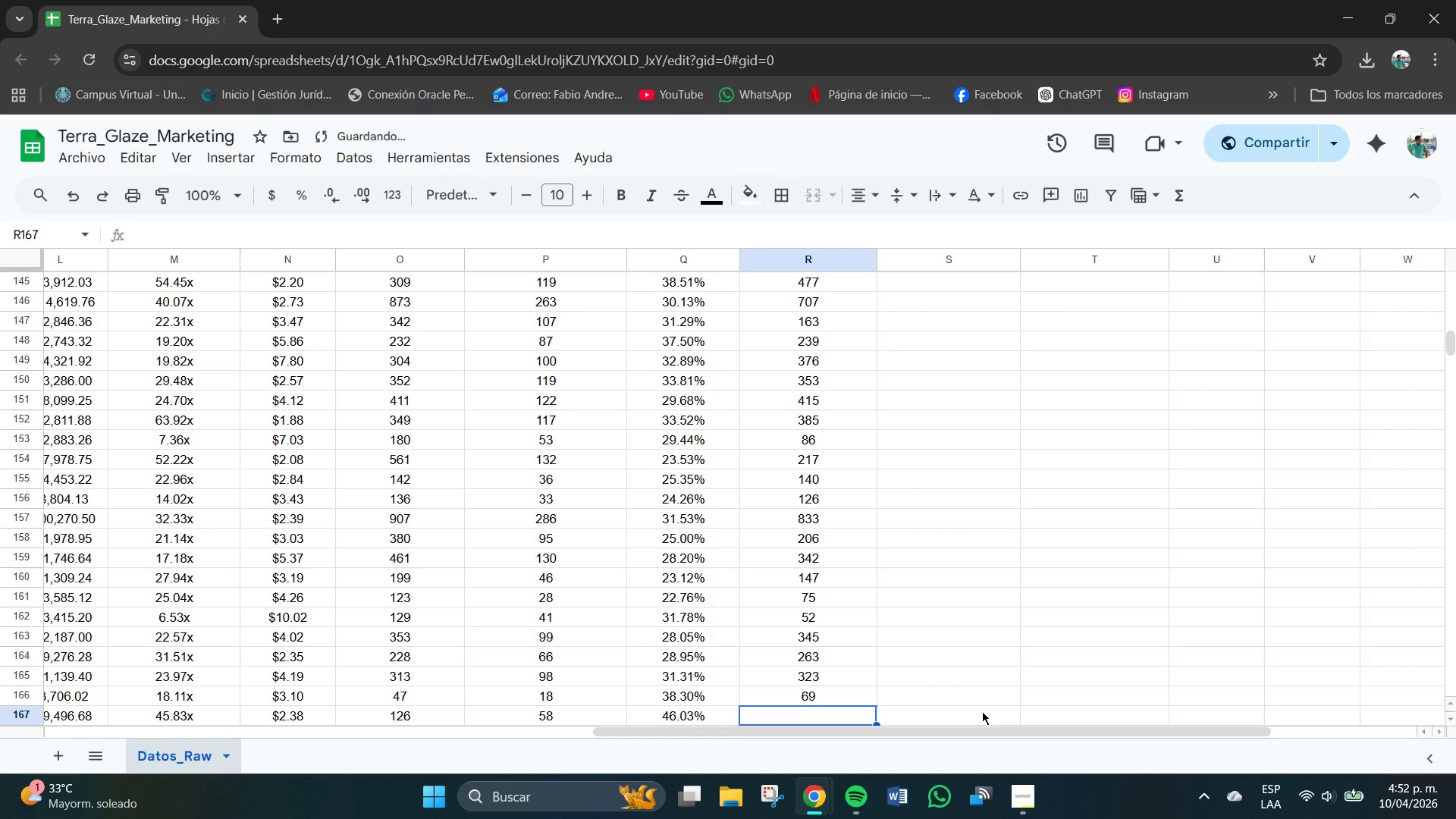 
key(Numpad2)
 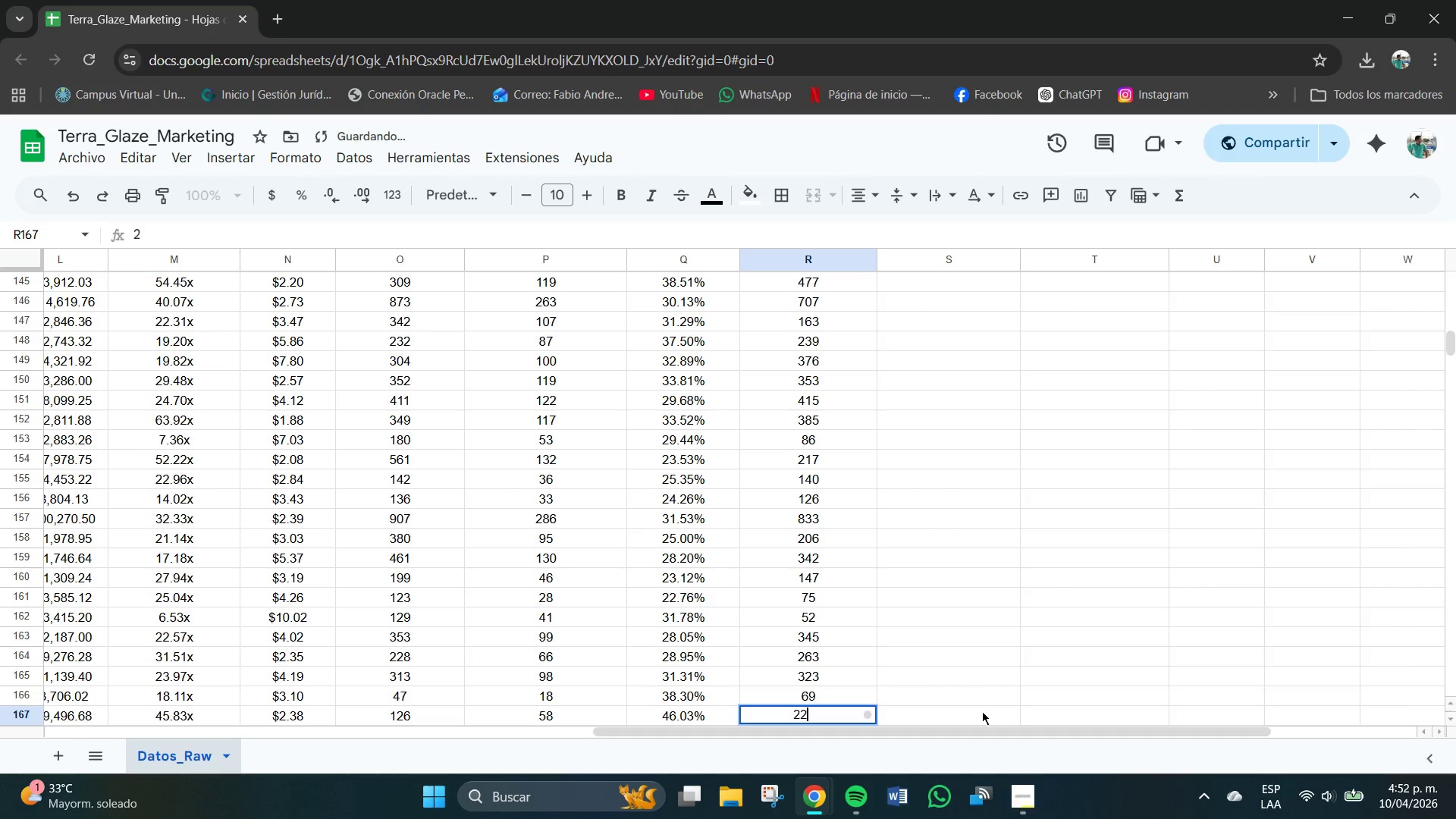 
key(Numpad2)
 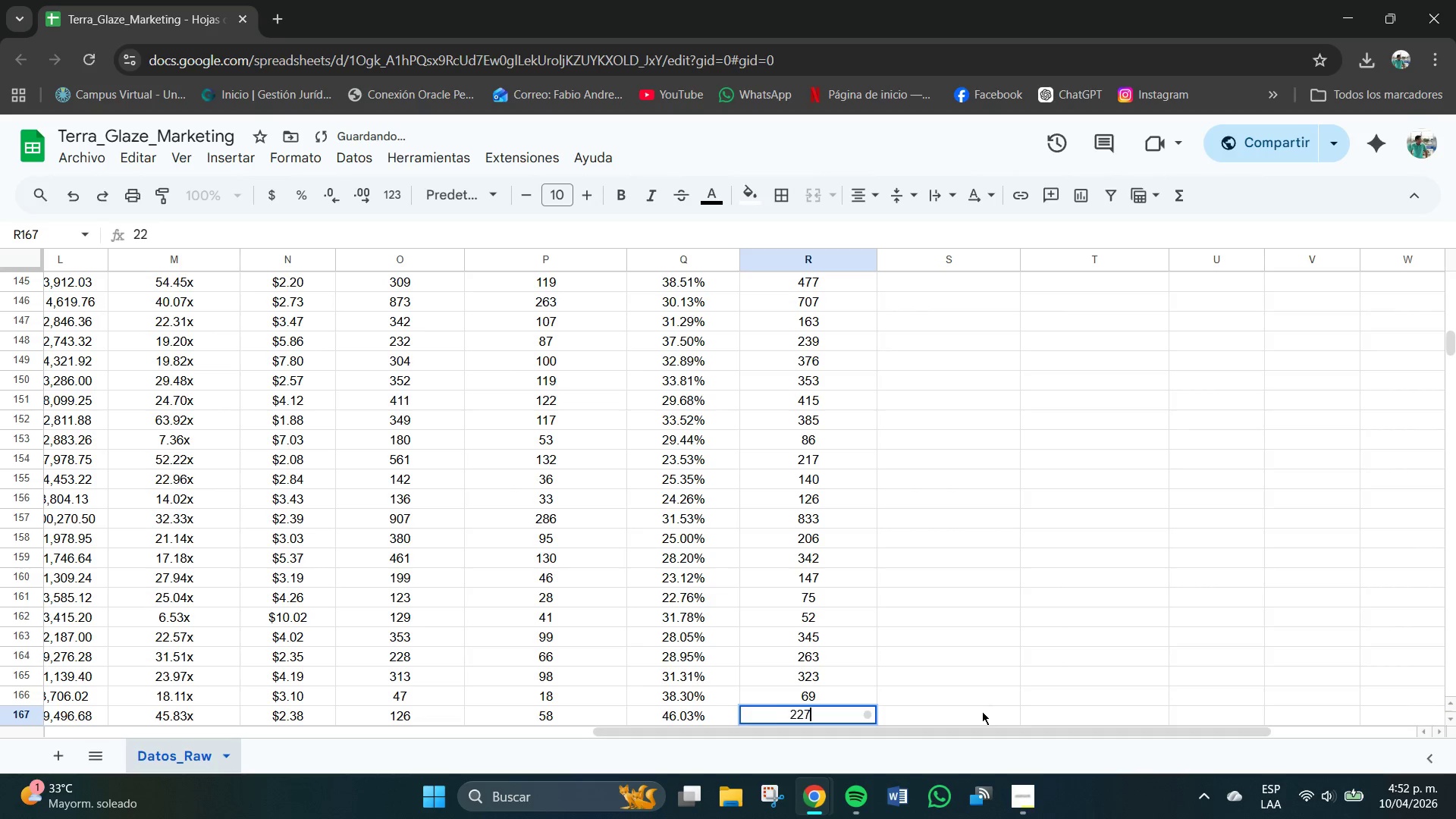 
key(Numpad7)
 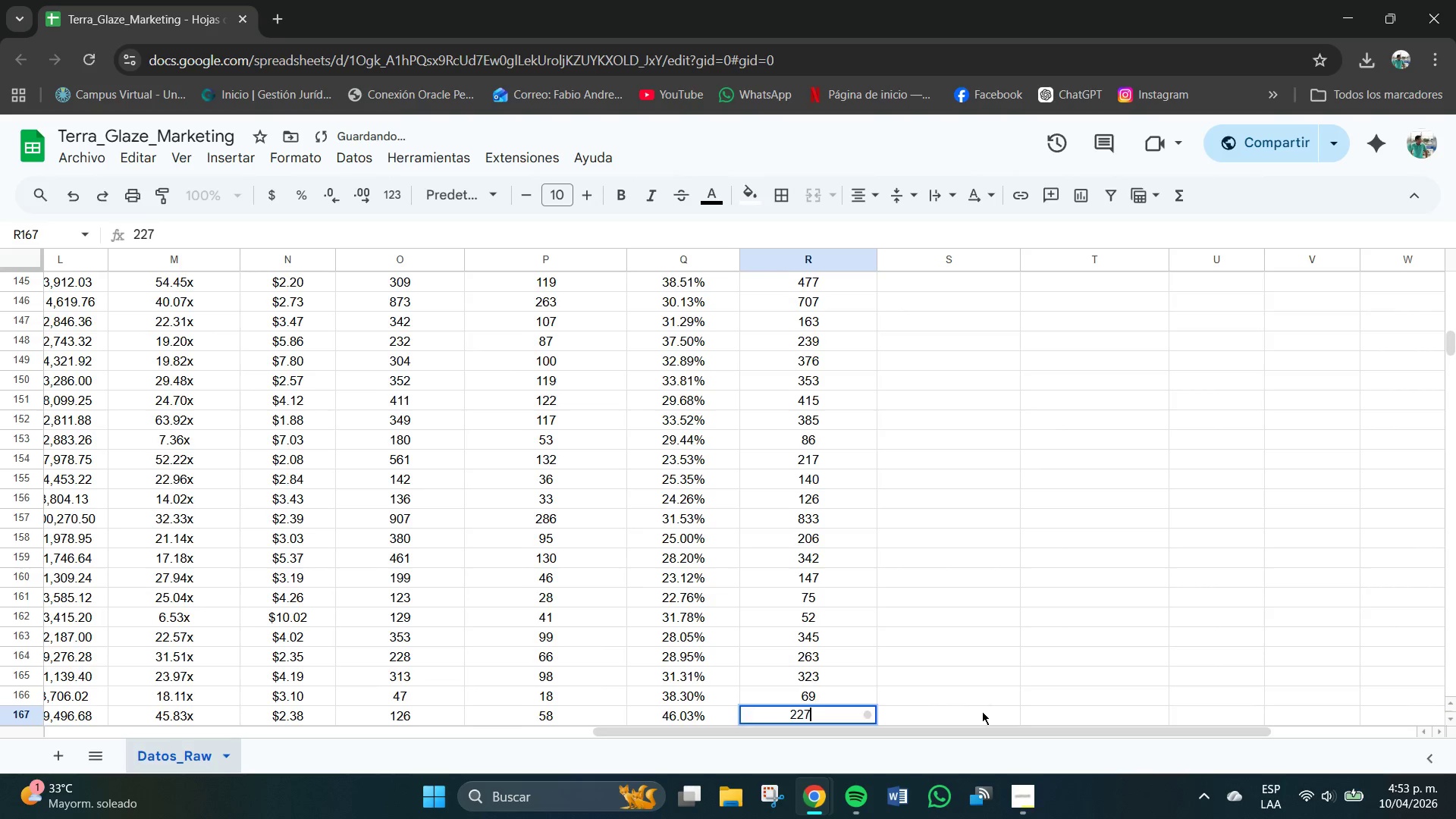 
key(NumpadEnter)
 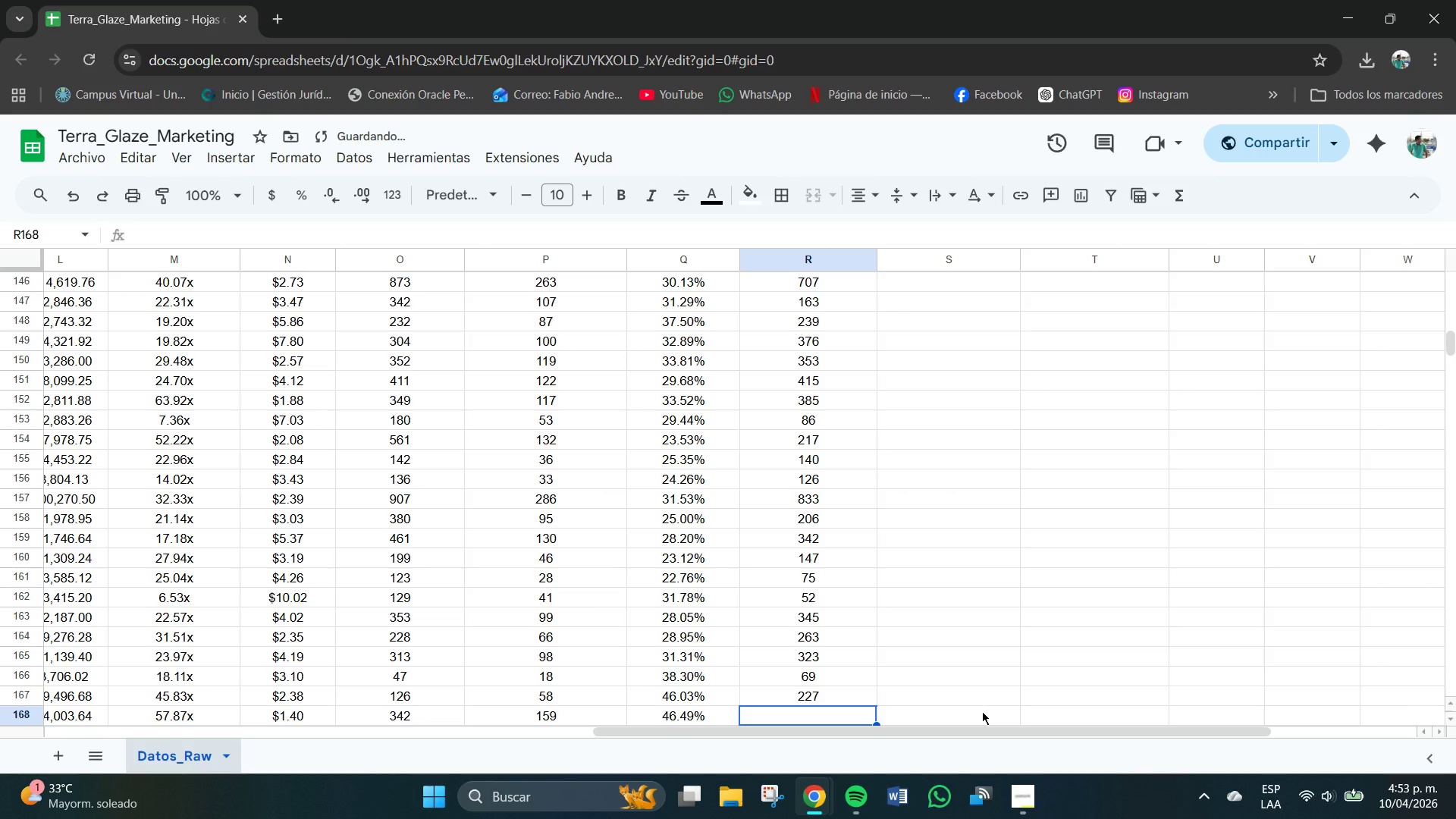 
key(Numpad5)
 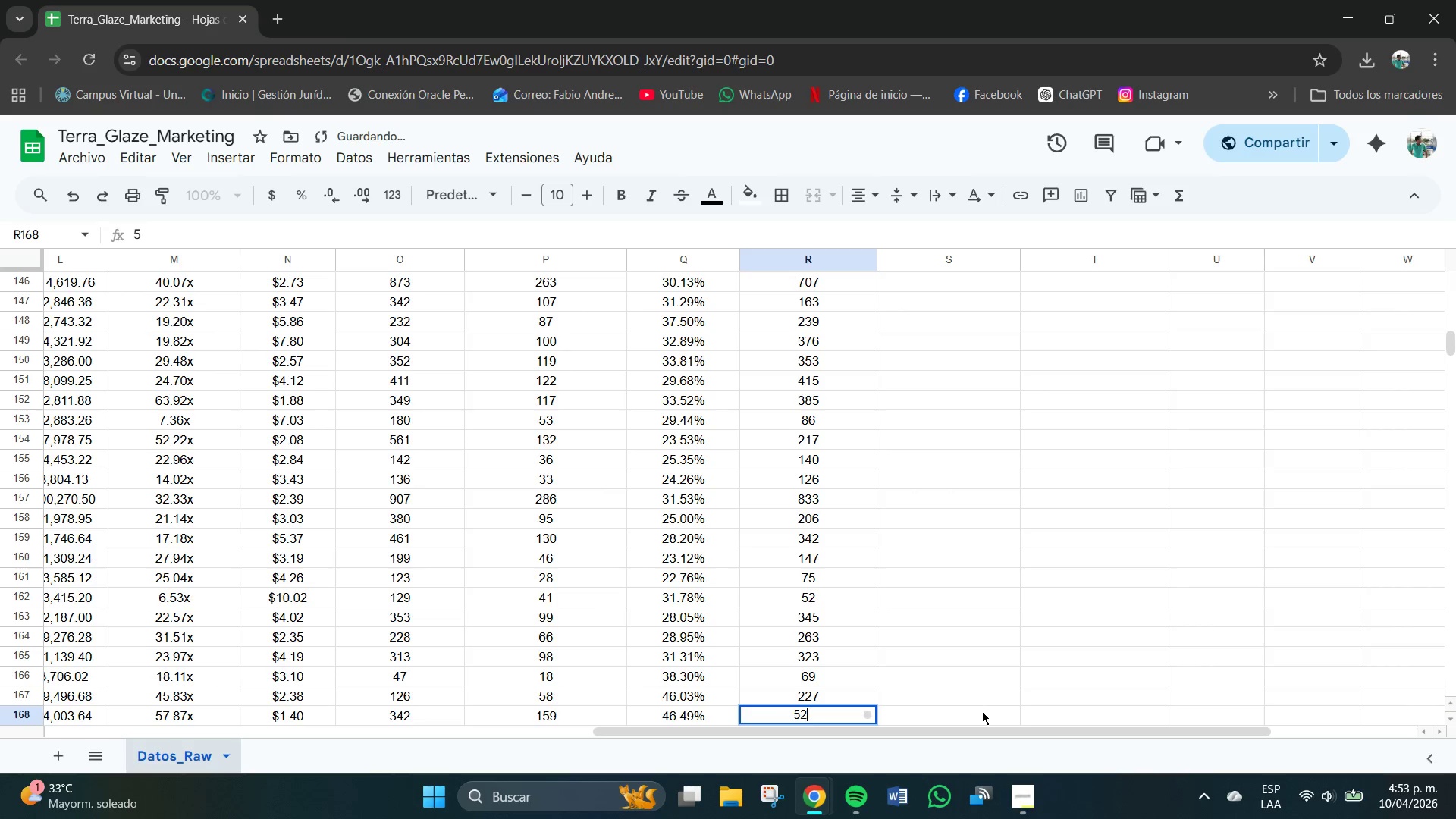 
key(Numpad2)
 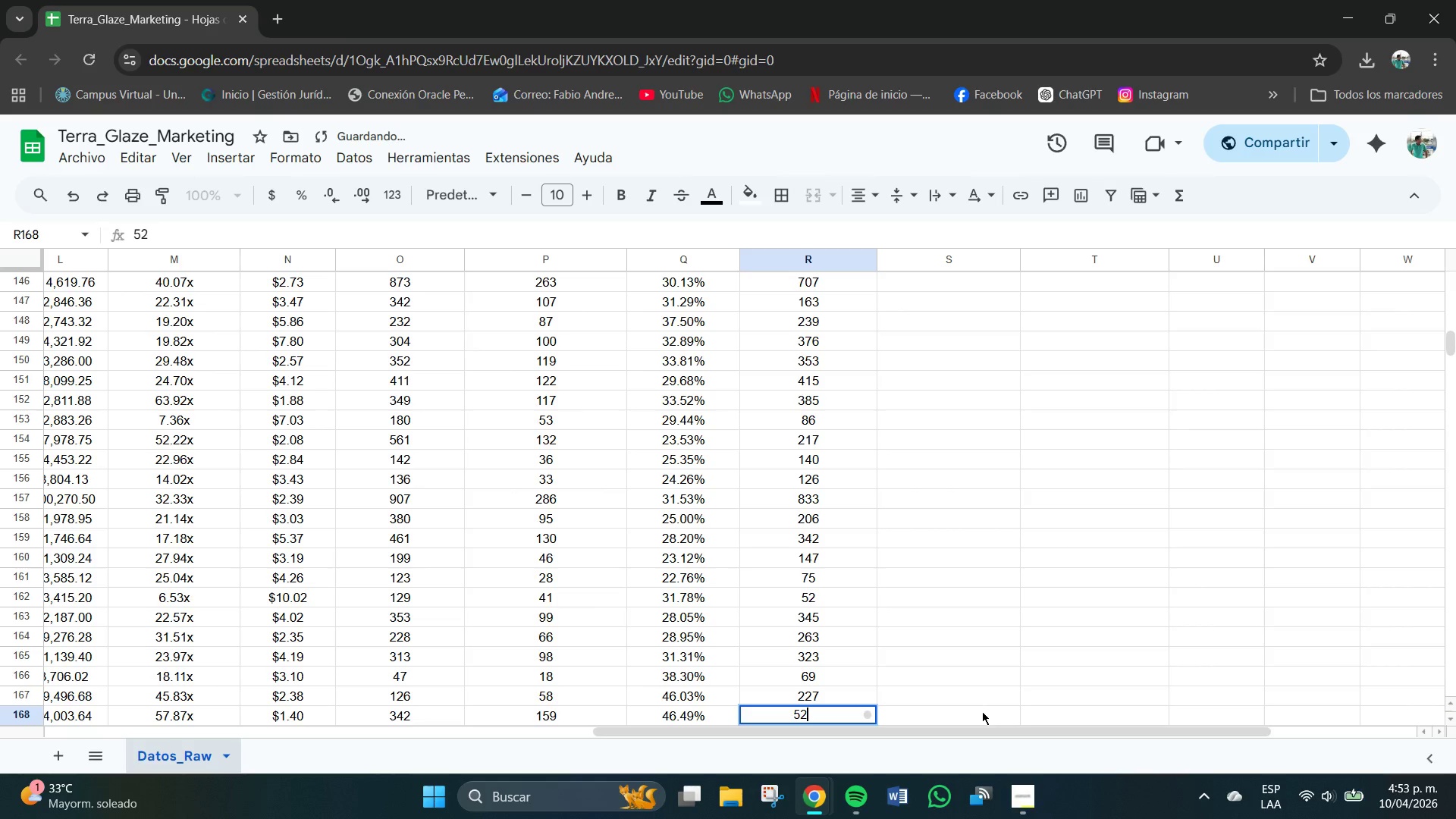 
key(Numpad6)
 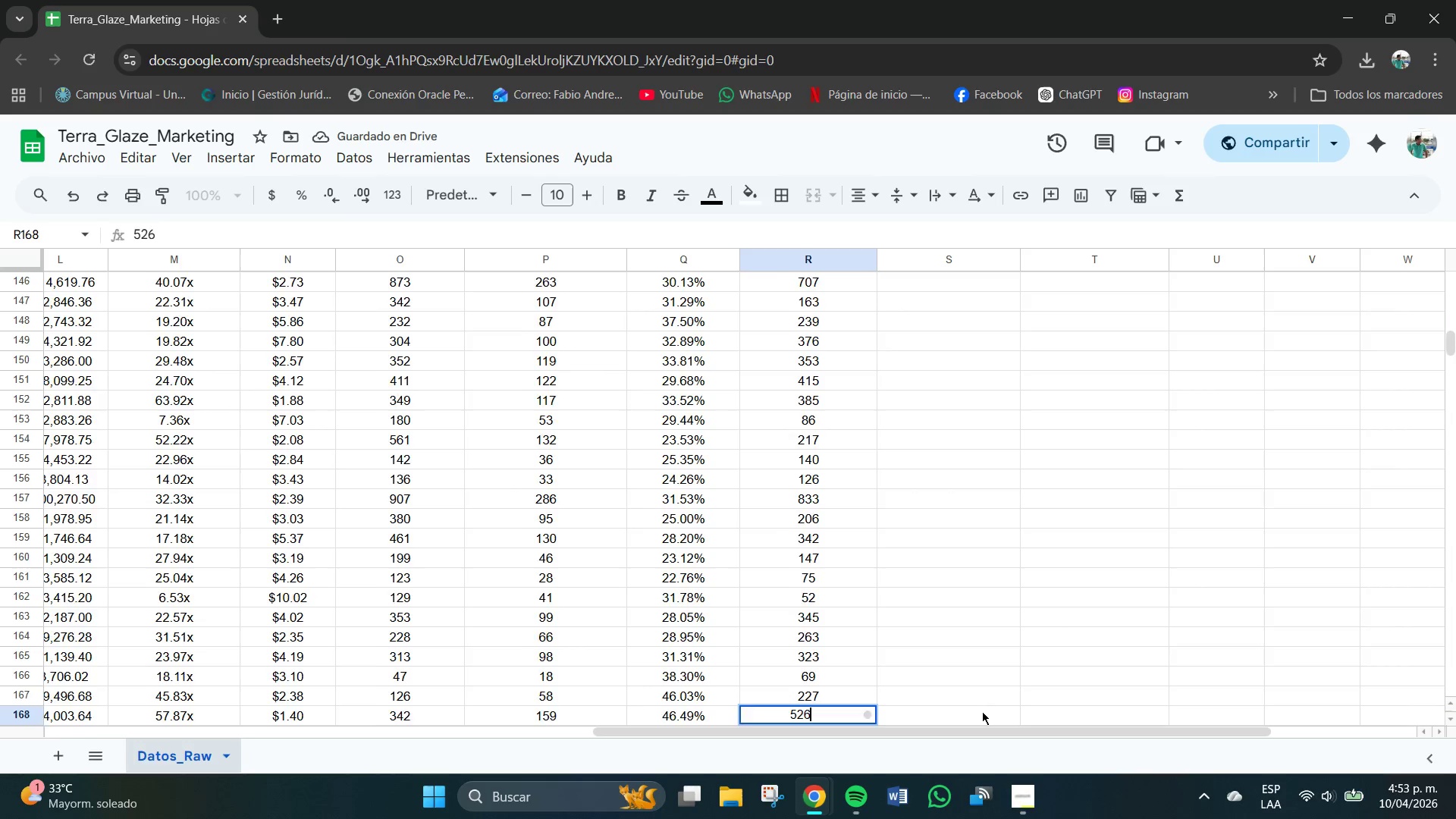 
key(NumpadEnter)
 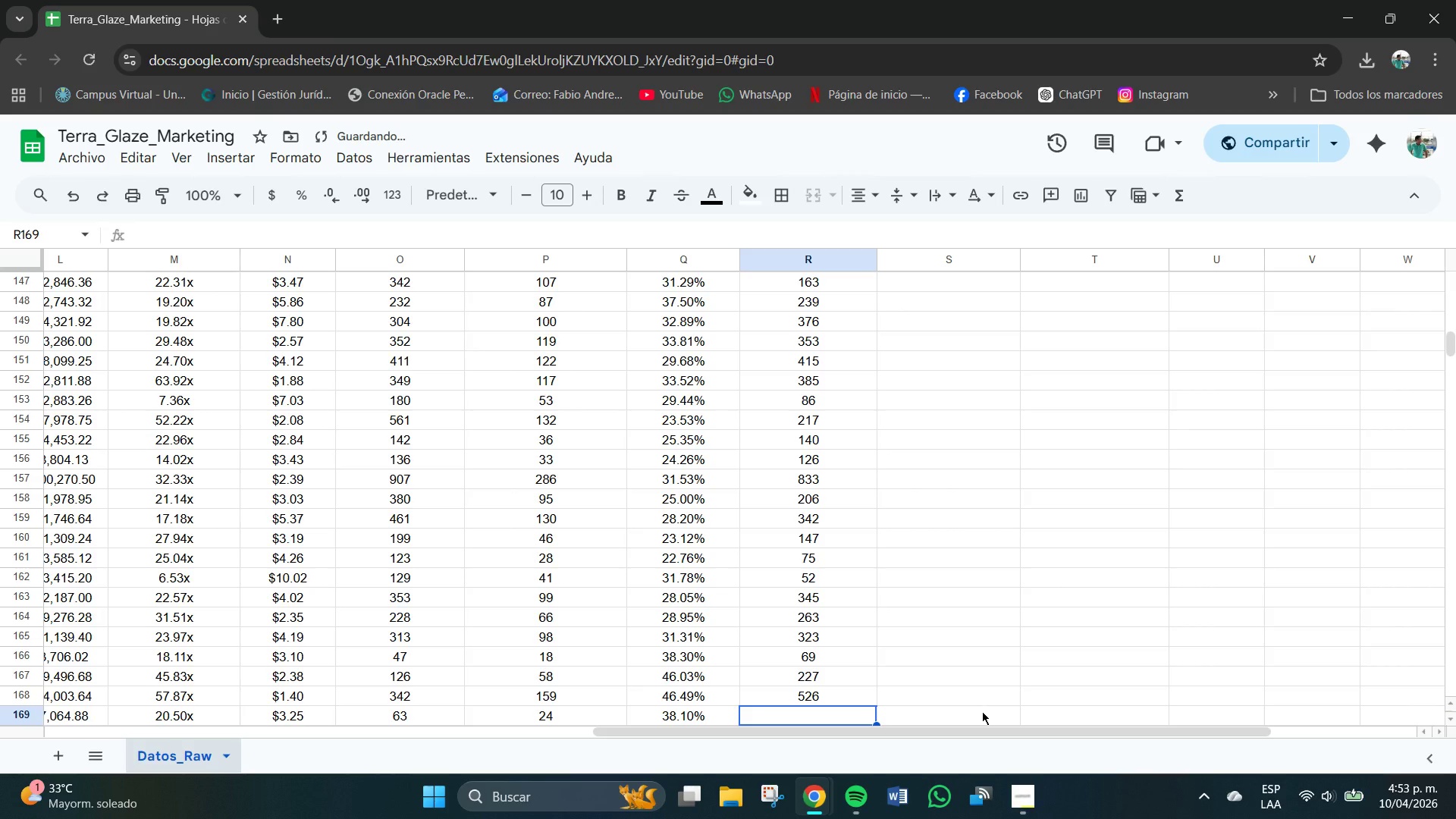 
key(Numpad8)
 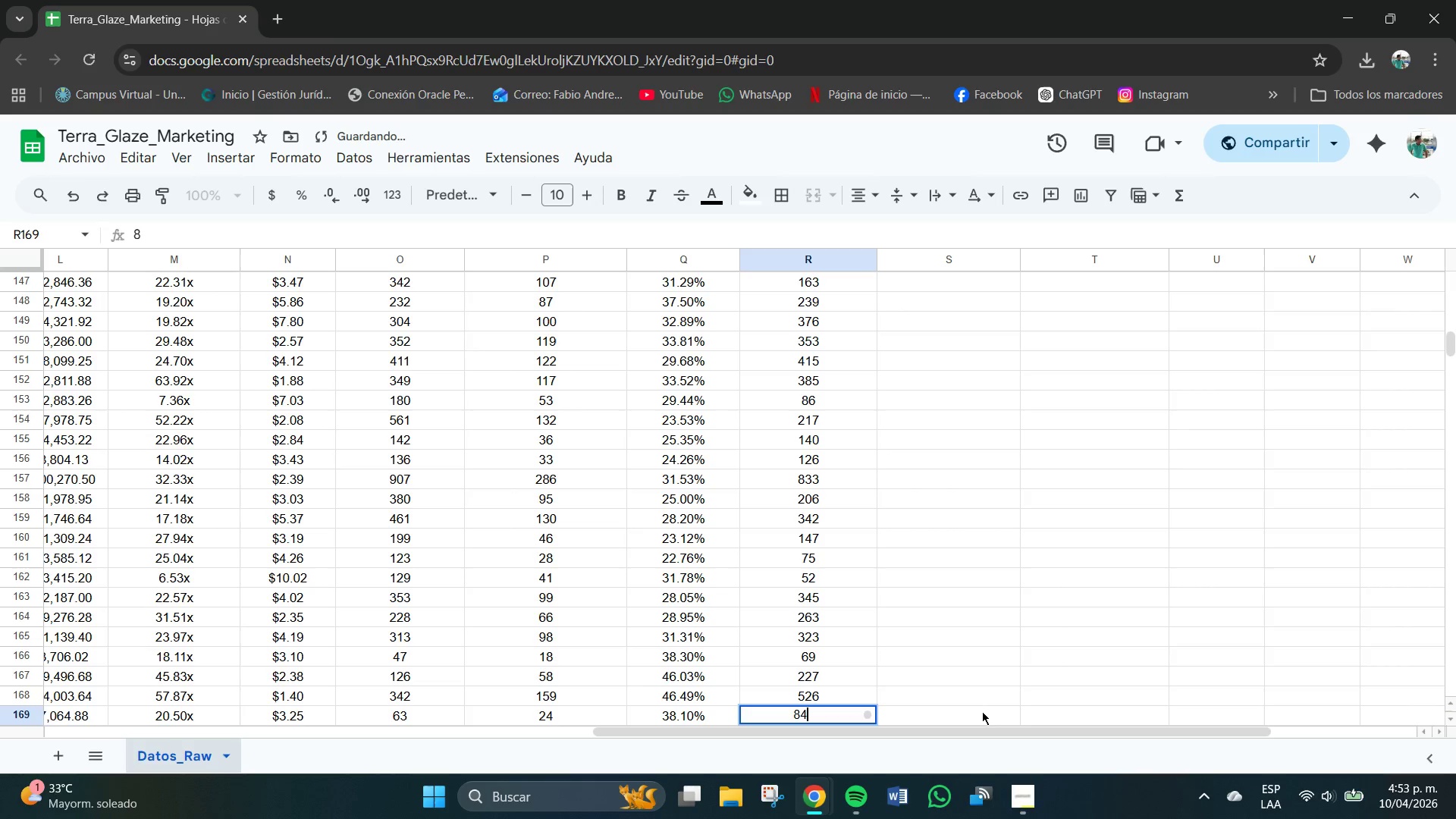 
key(Numpad4)
 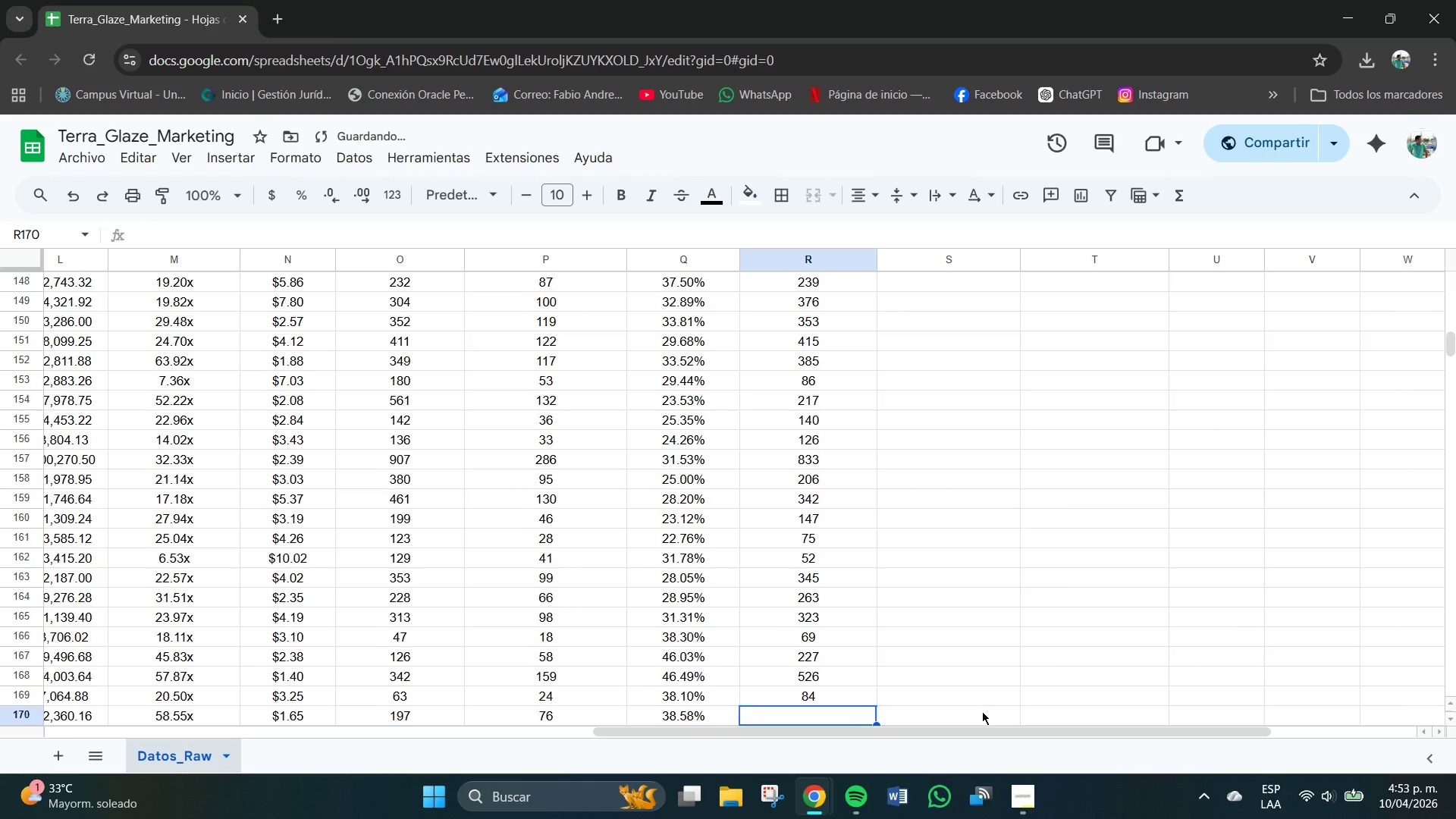 
key(NumpadEnter)
 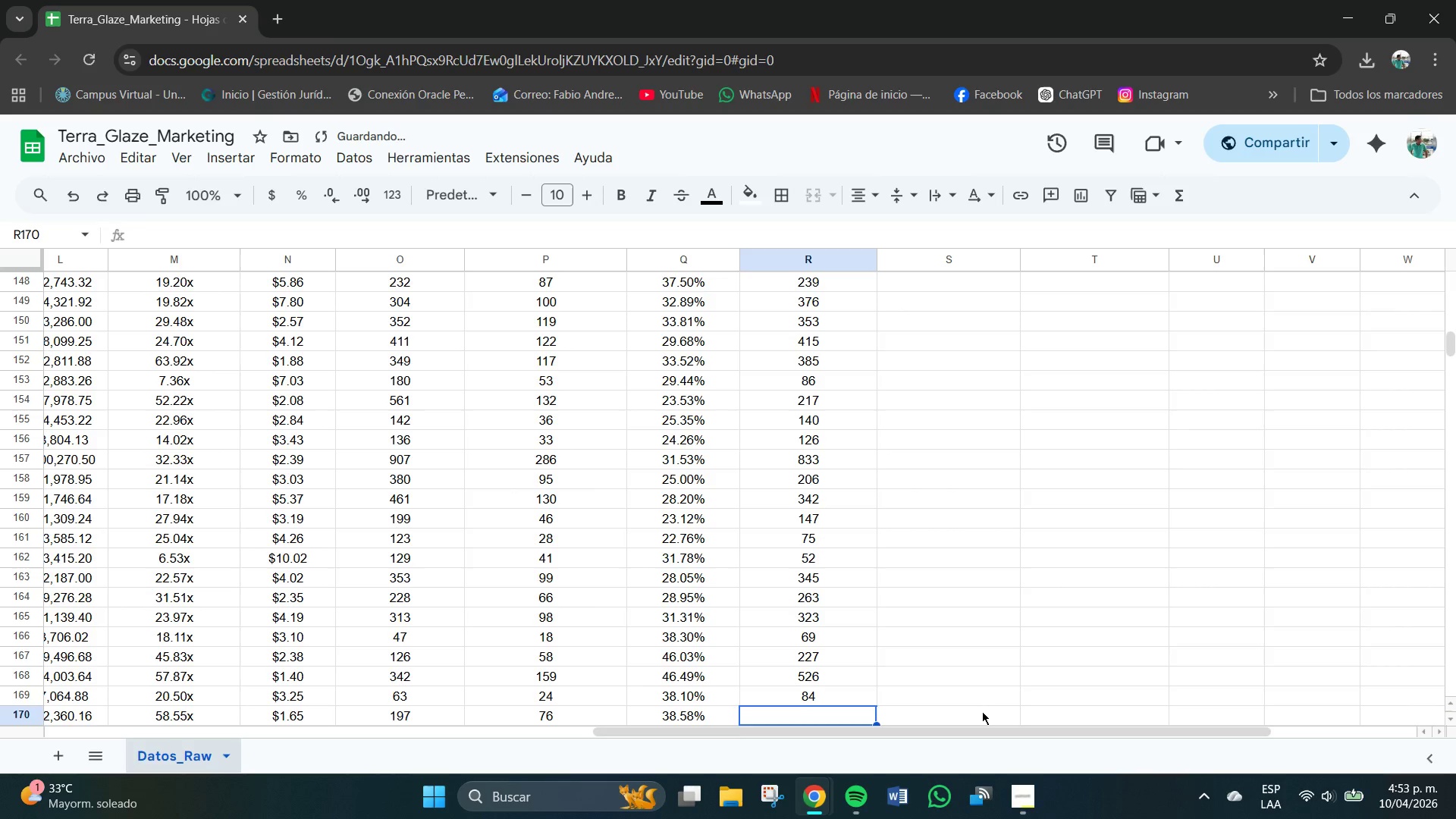 
key(Numpad2)
 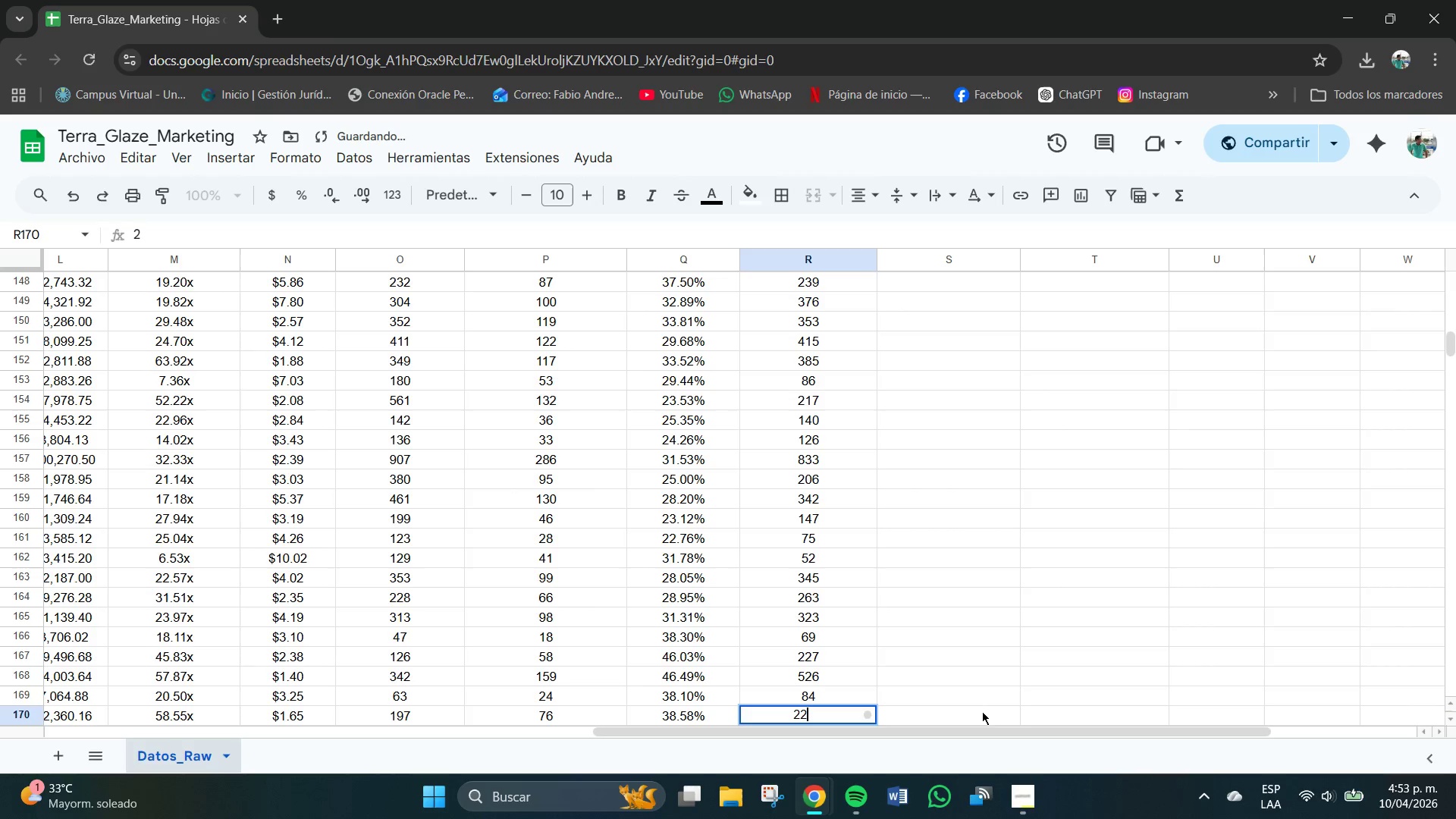 
key(Numpad2)
 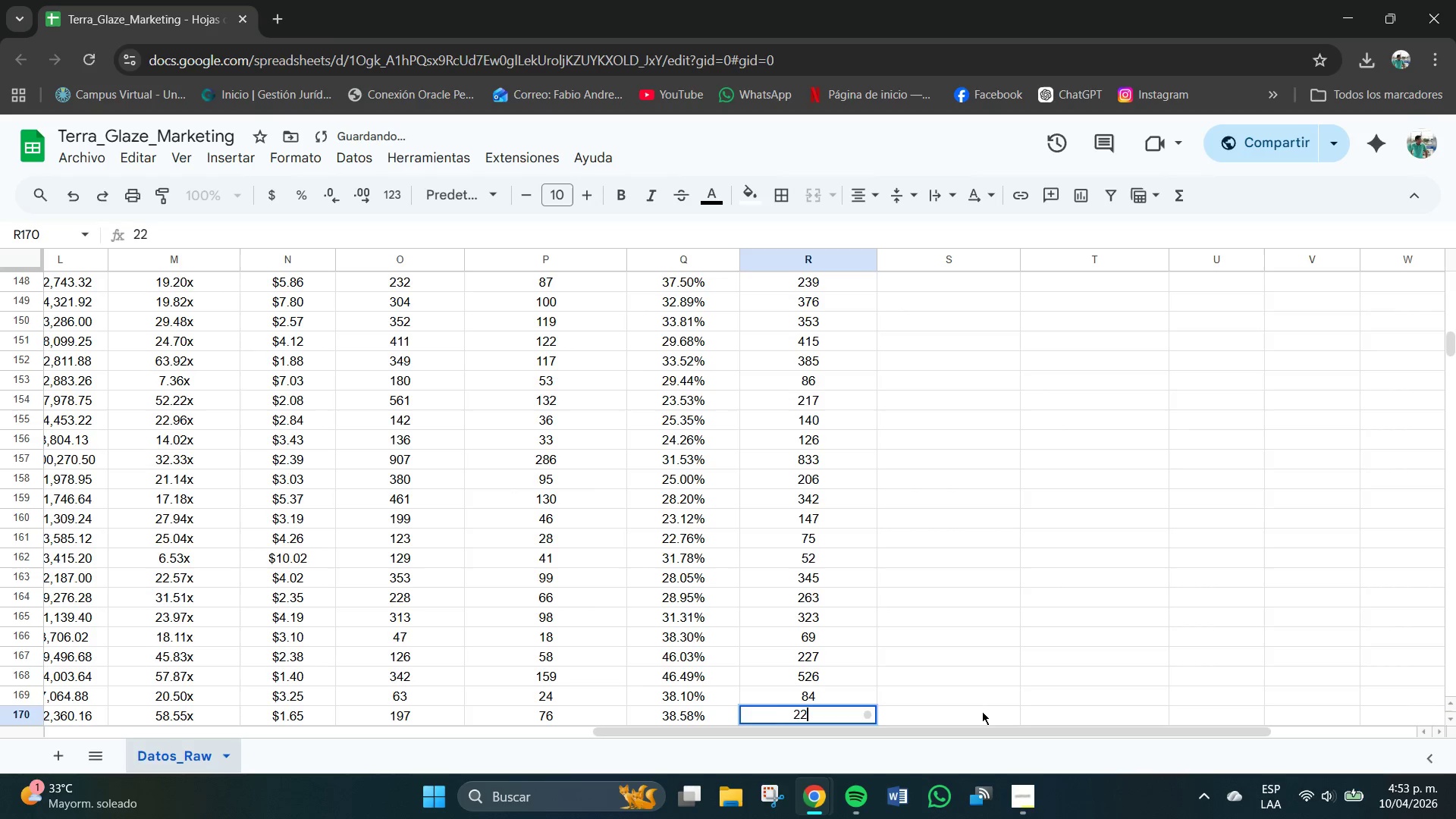 
key(Numpad4)
 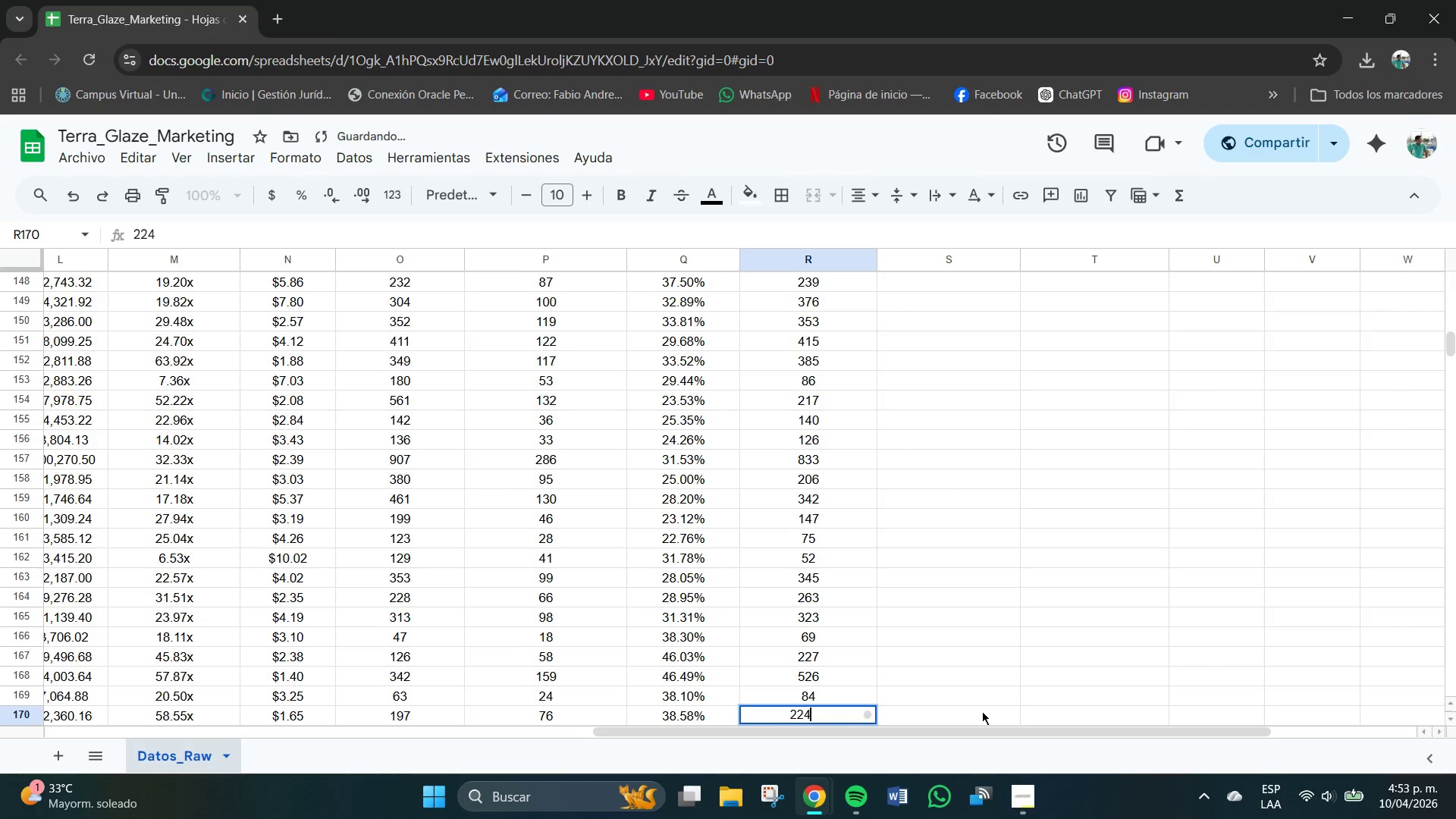 
key(NumpadEnter)
 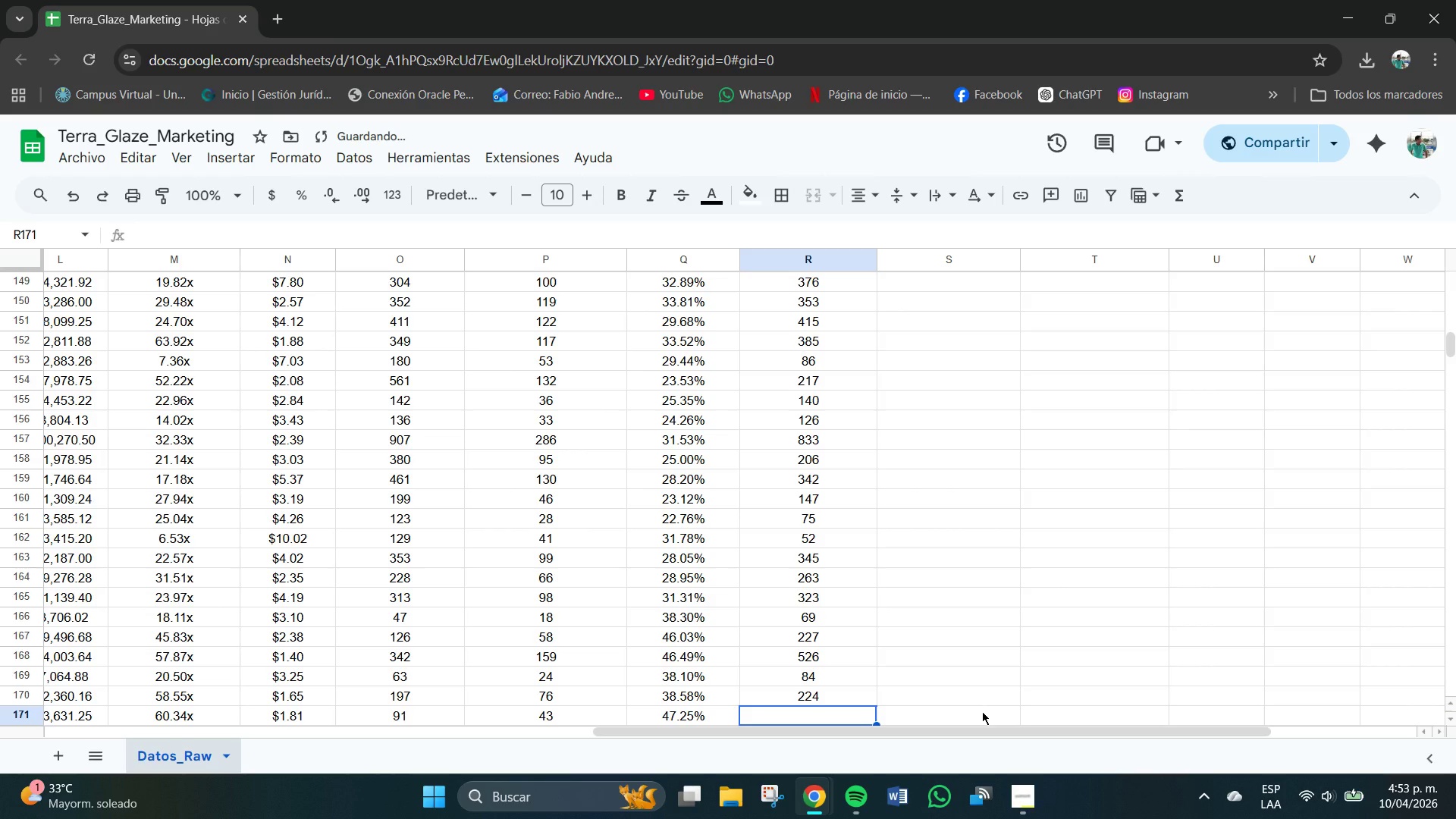 
key(Numpad1)
 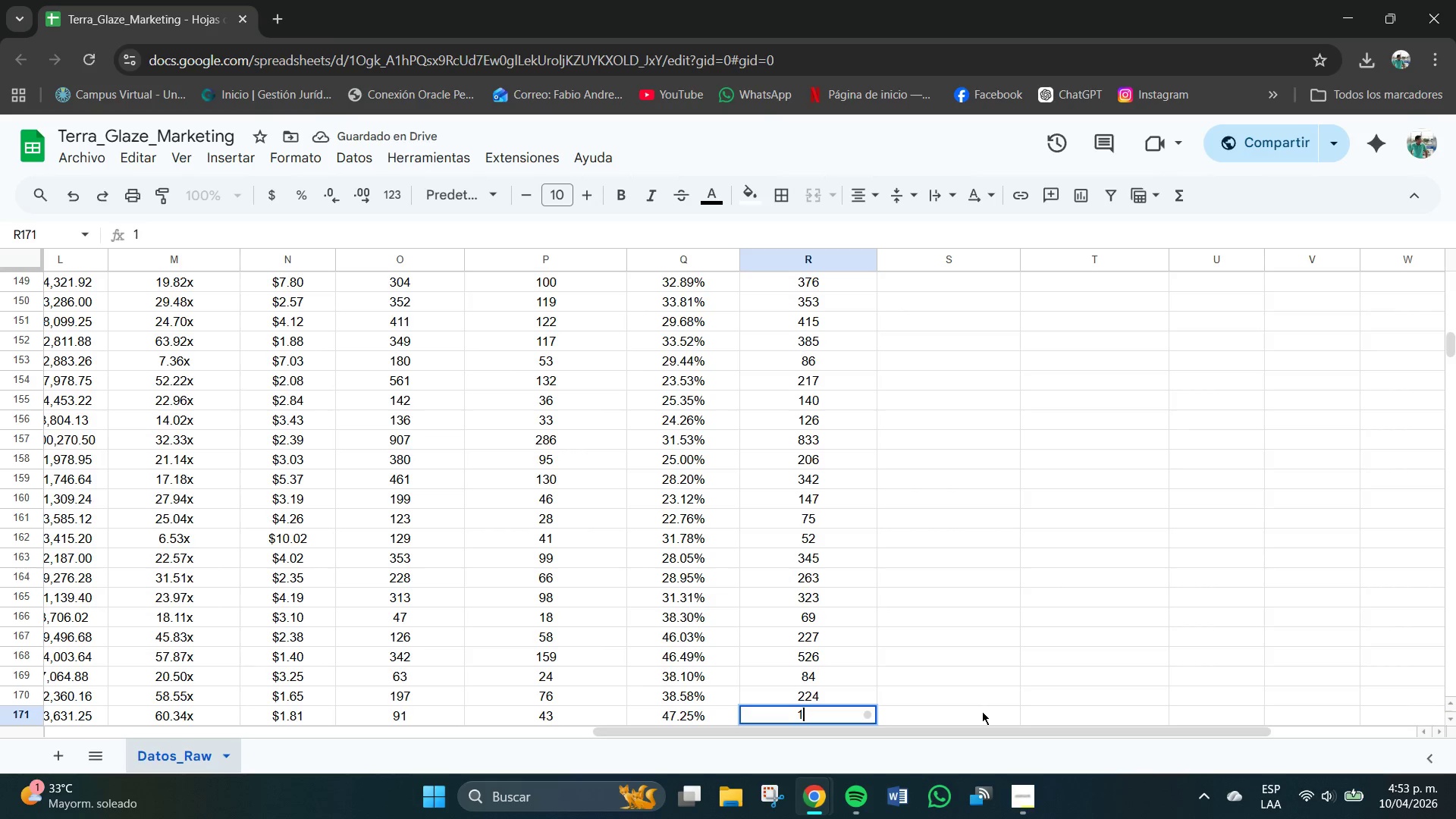 
key(Numpad3)
 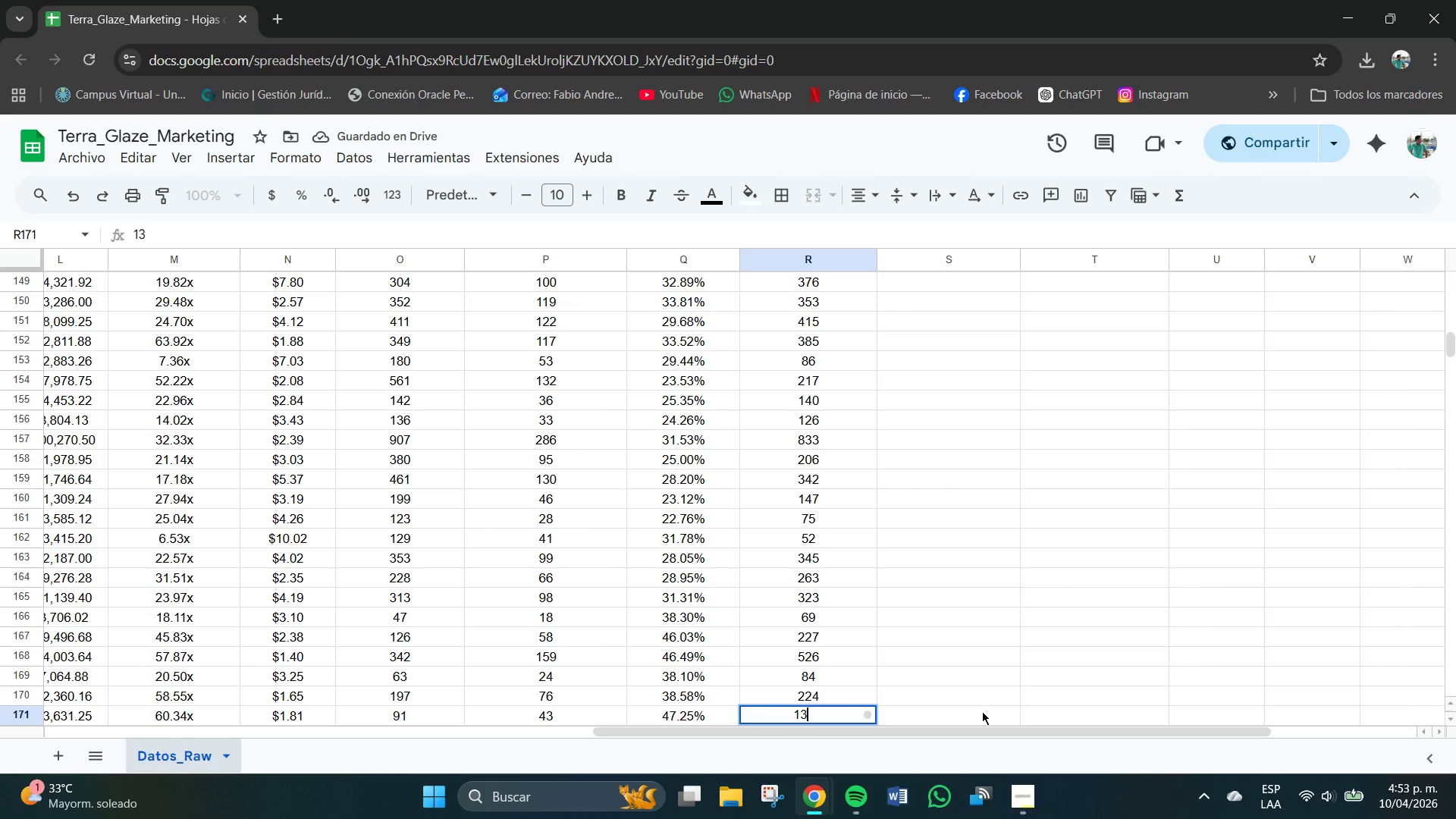 
key(Numpad1)
 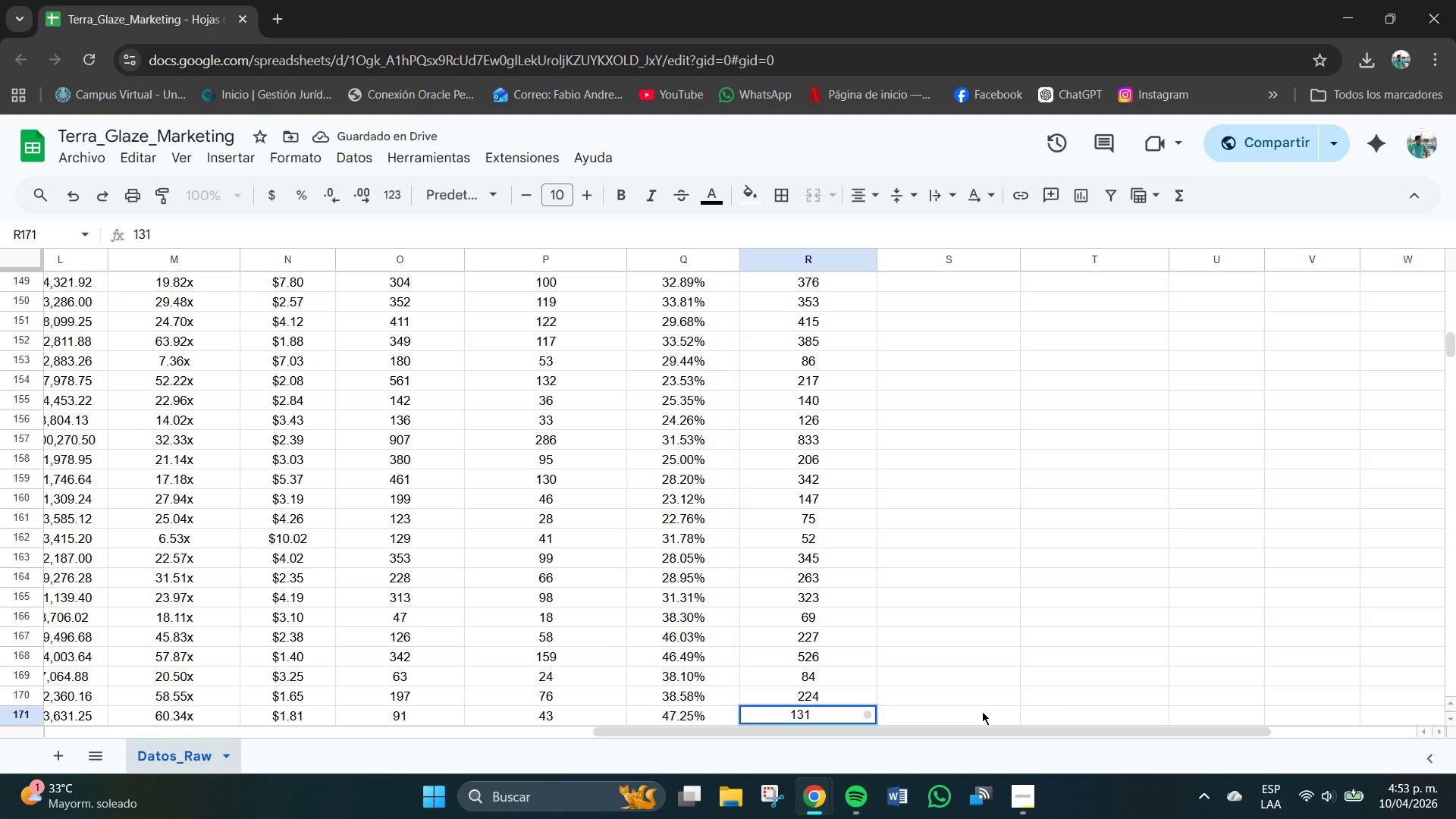 
key(NumpadEnter)
 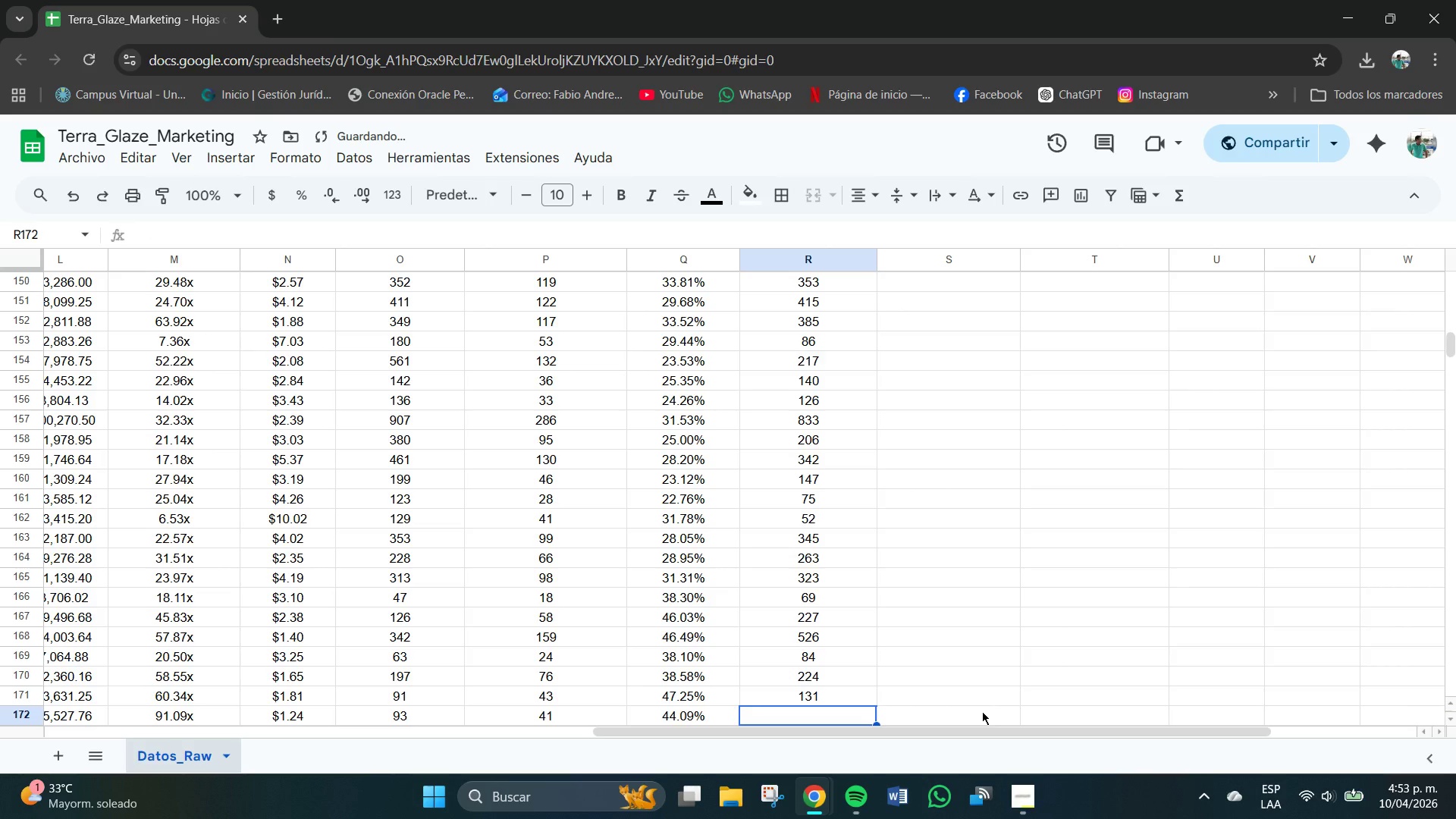 
key(Numpad1)
 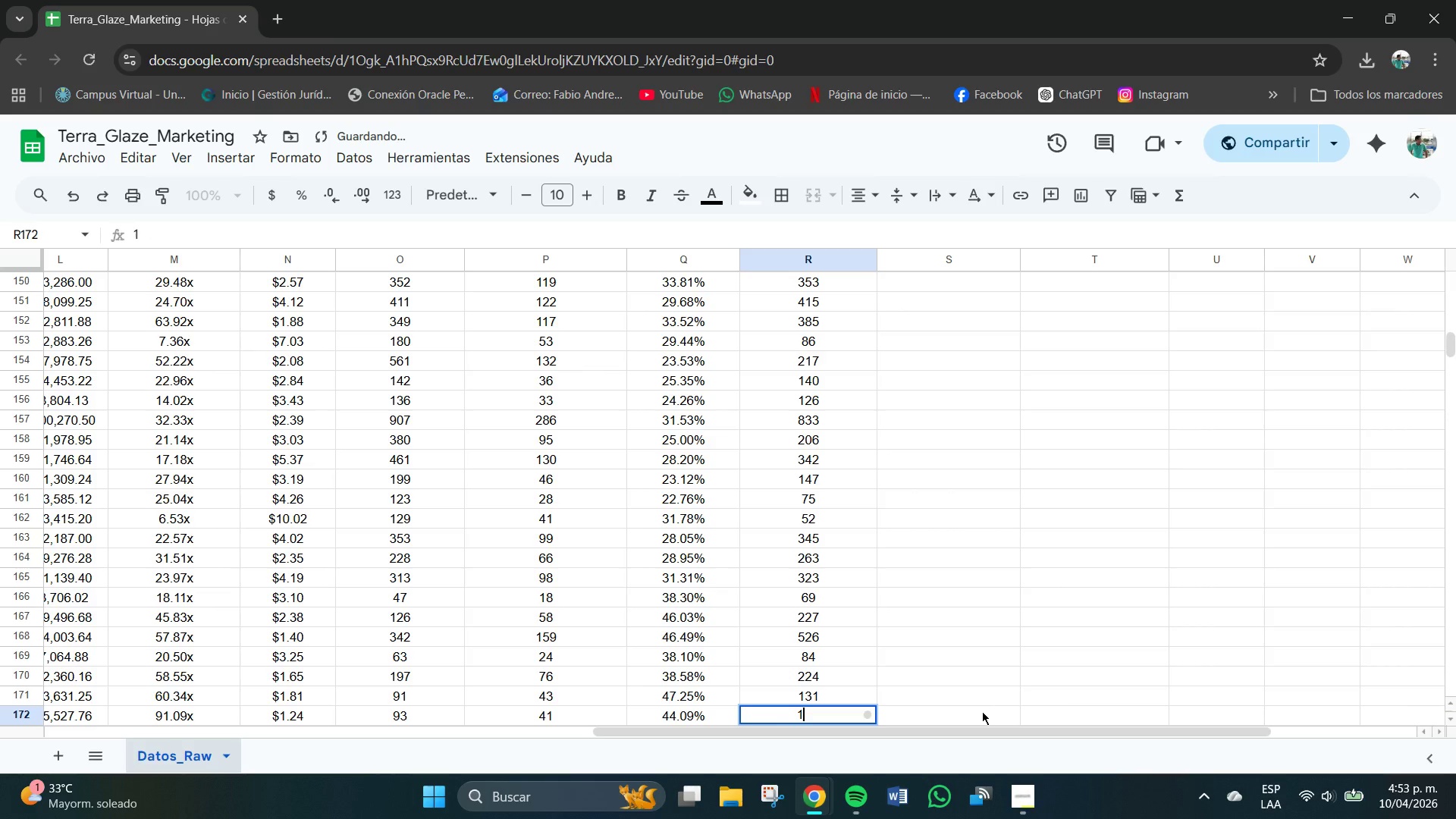 
key(Numpad1)
 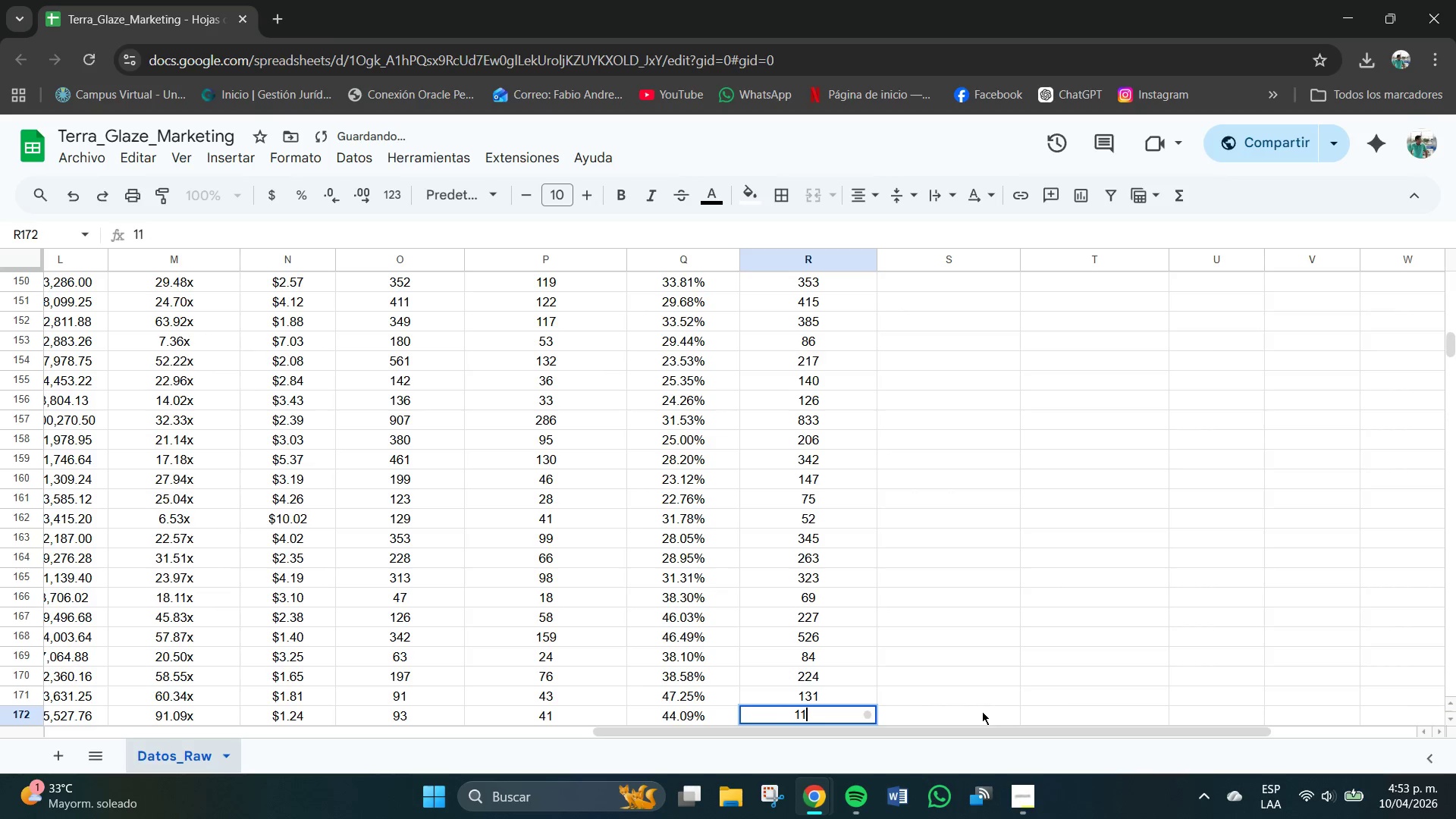 
key(Numpad6)
 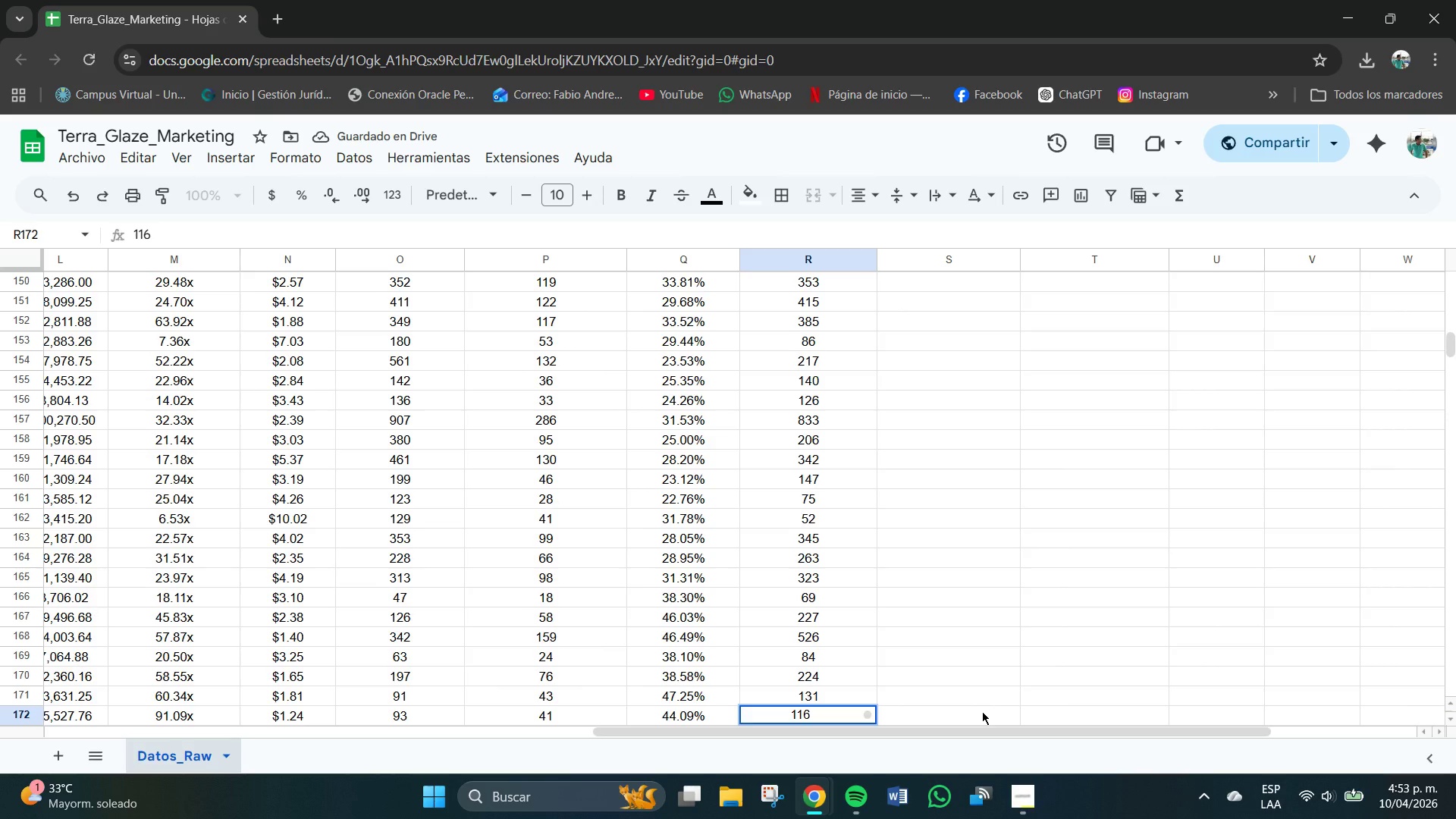 
key(NumpadEnter)
 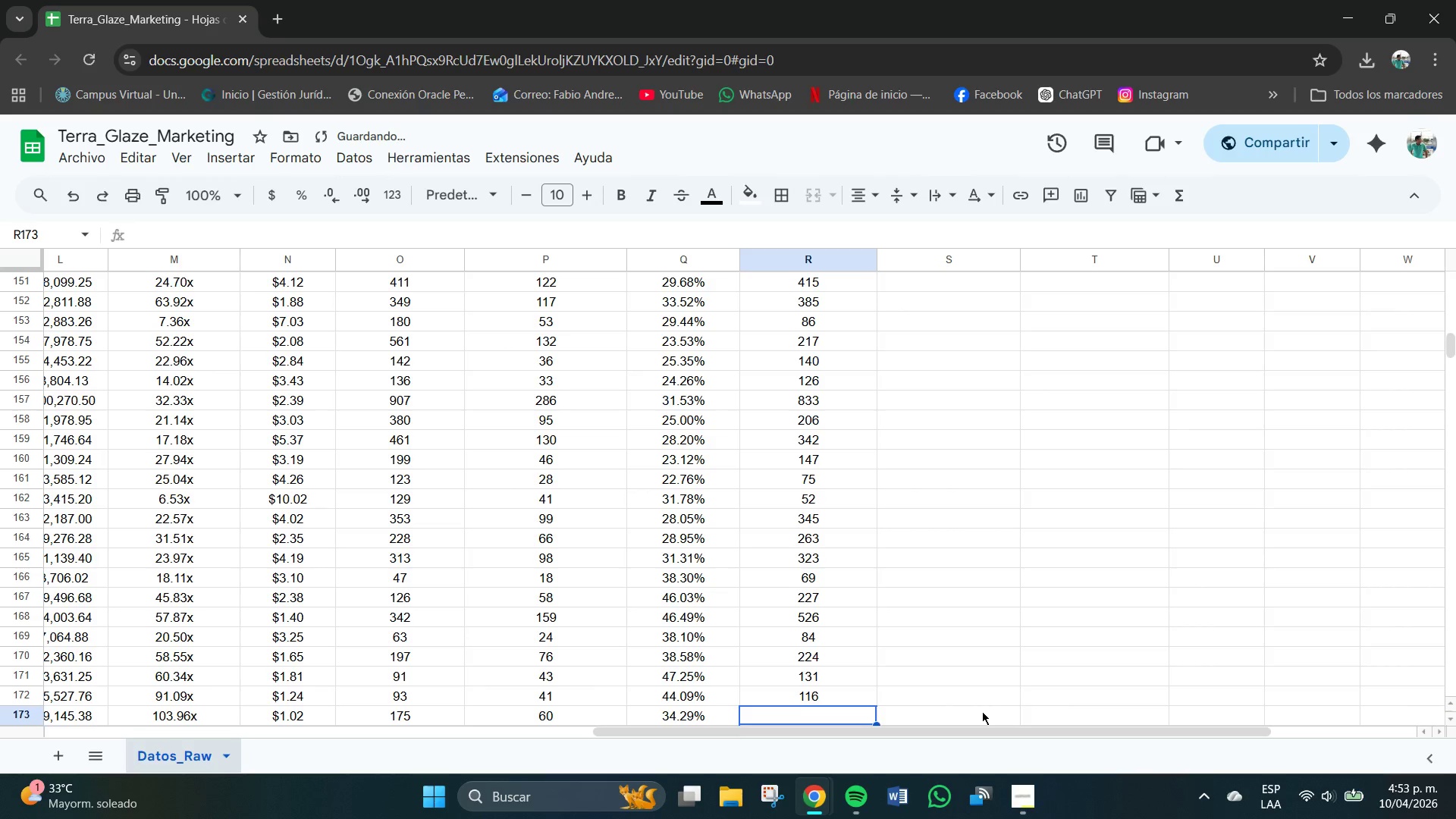 
key(Numpad8)
 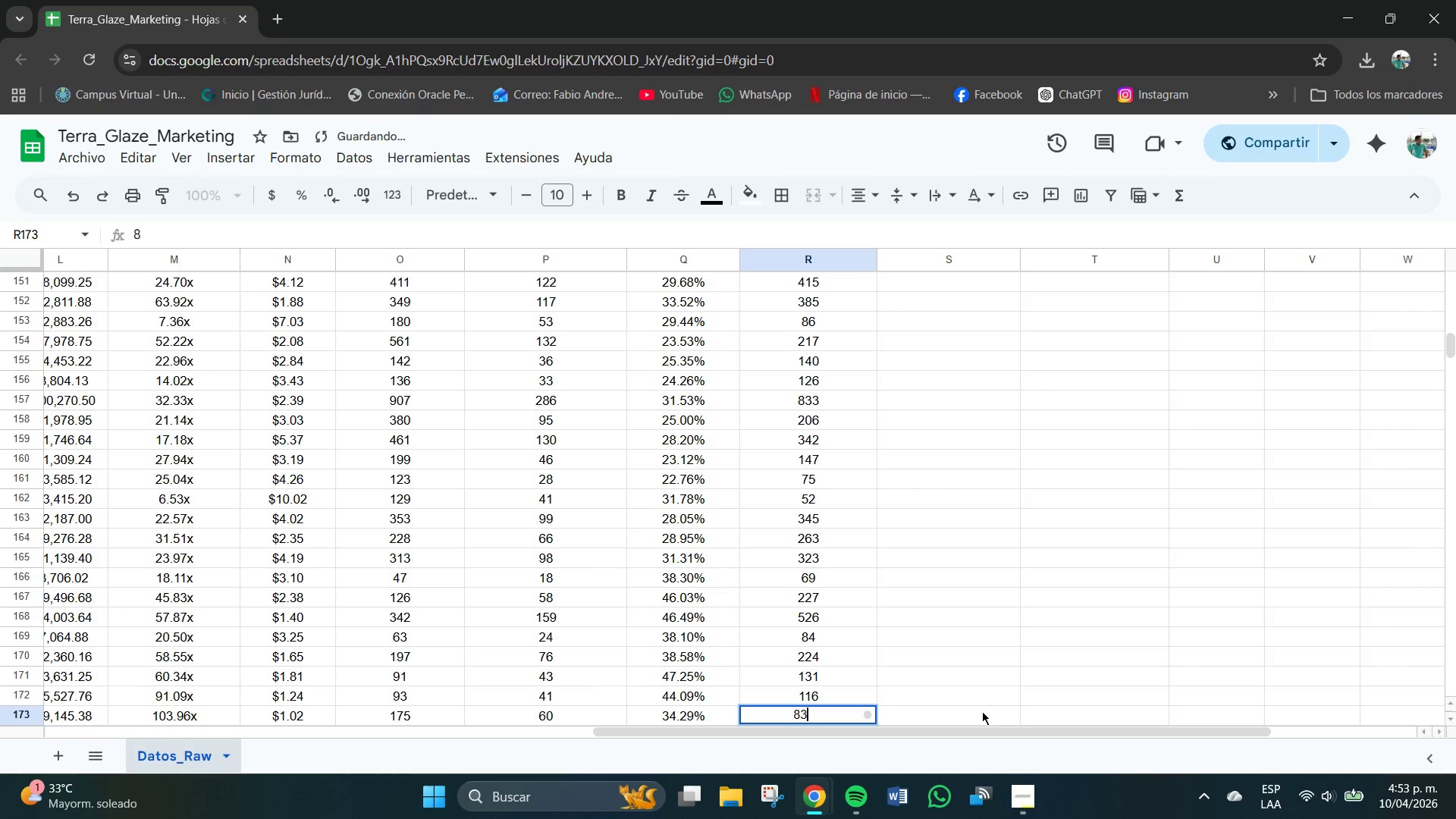 
key(Numpad3)
 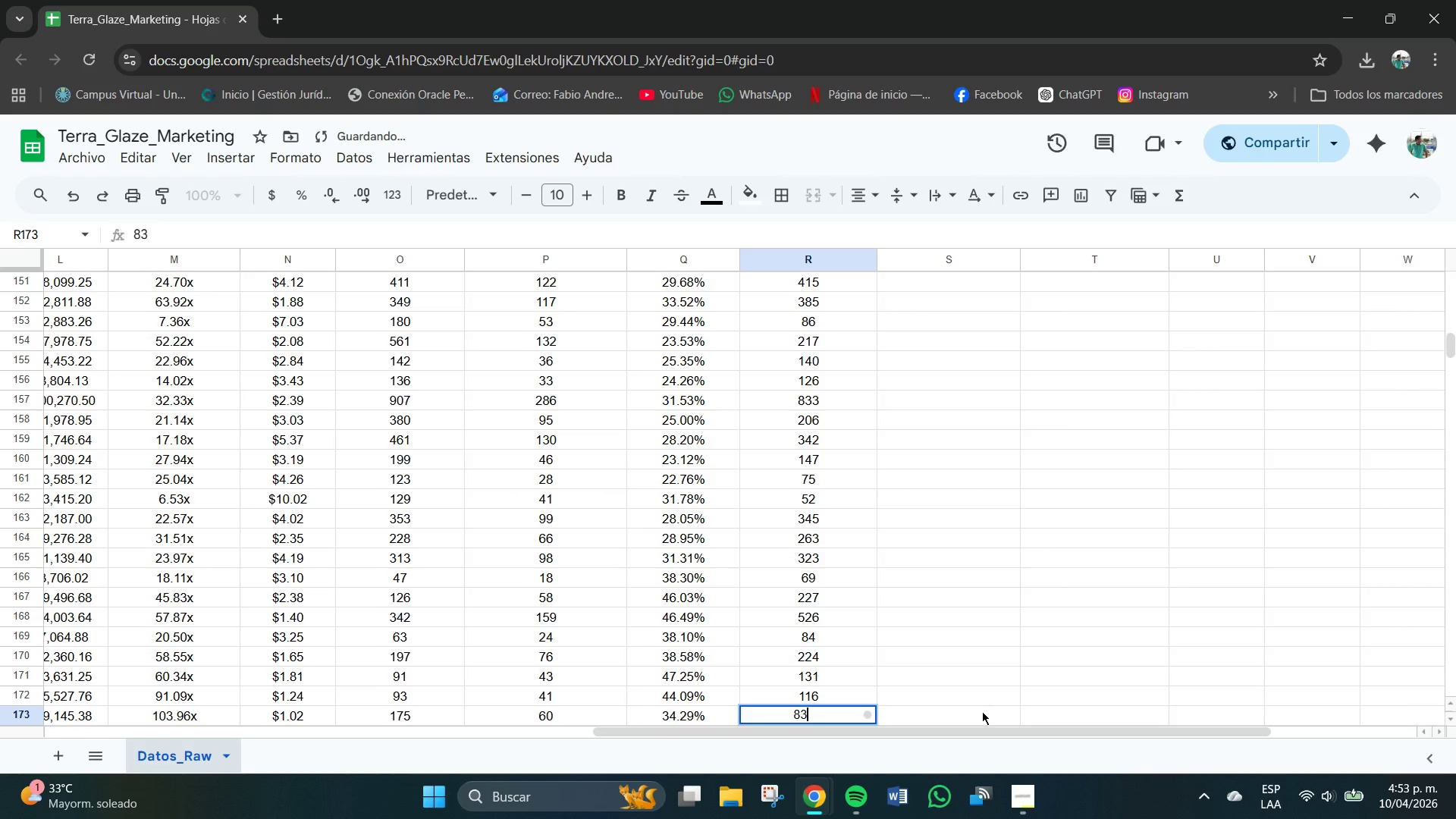 
key(NumpadEnter)
 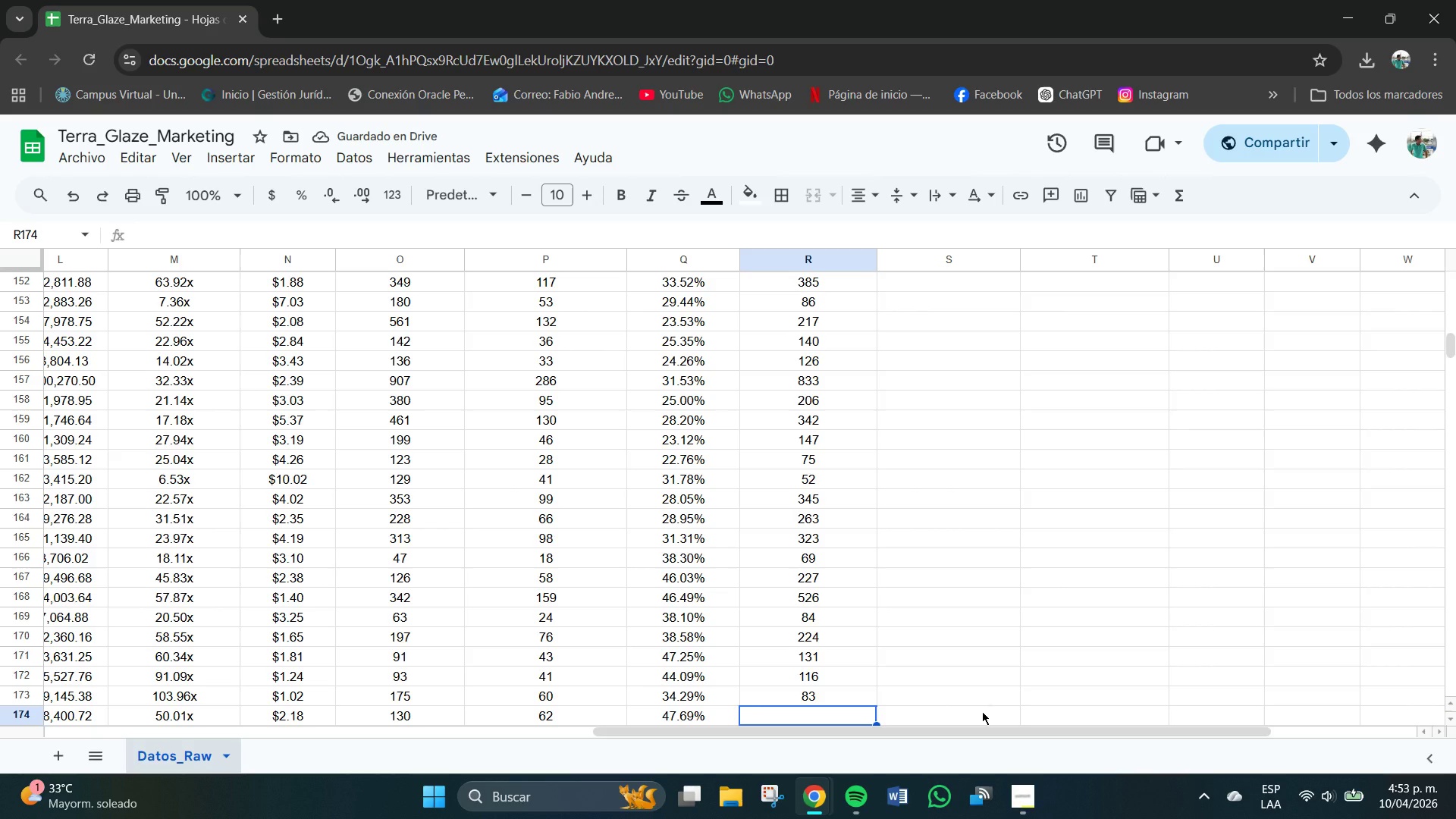 
wait(8.98)
 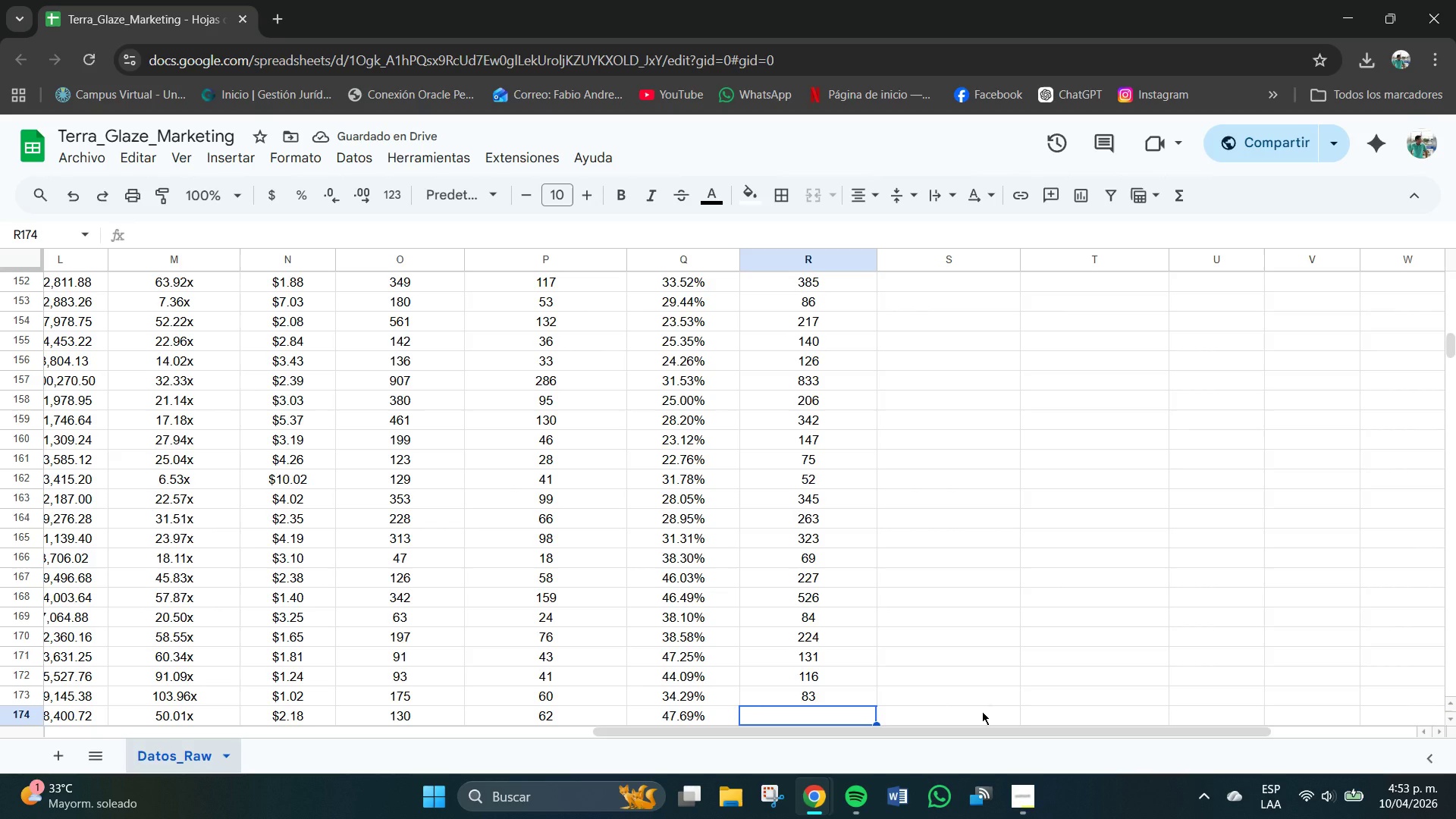 
key(Numpad2)
 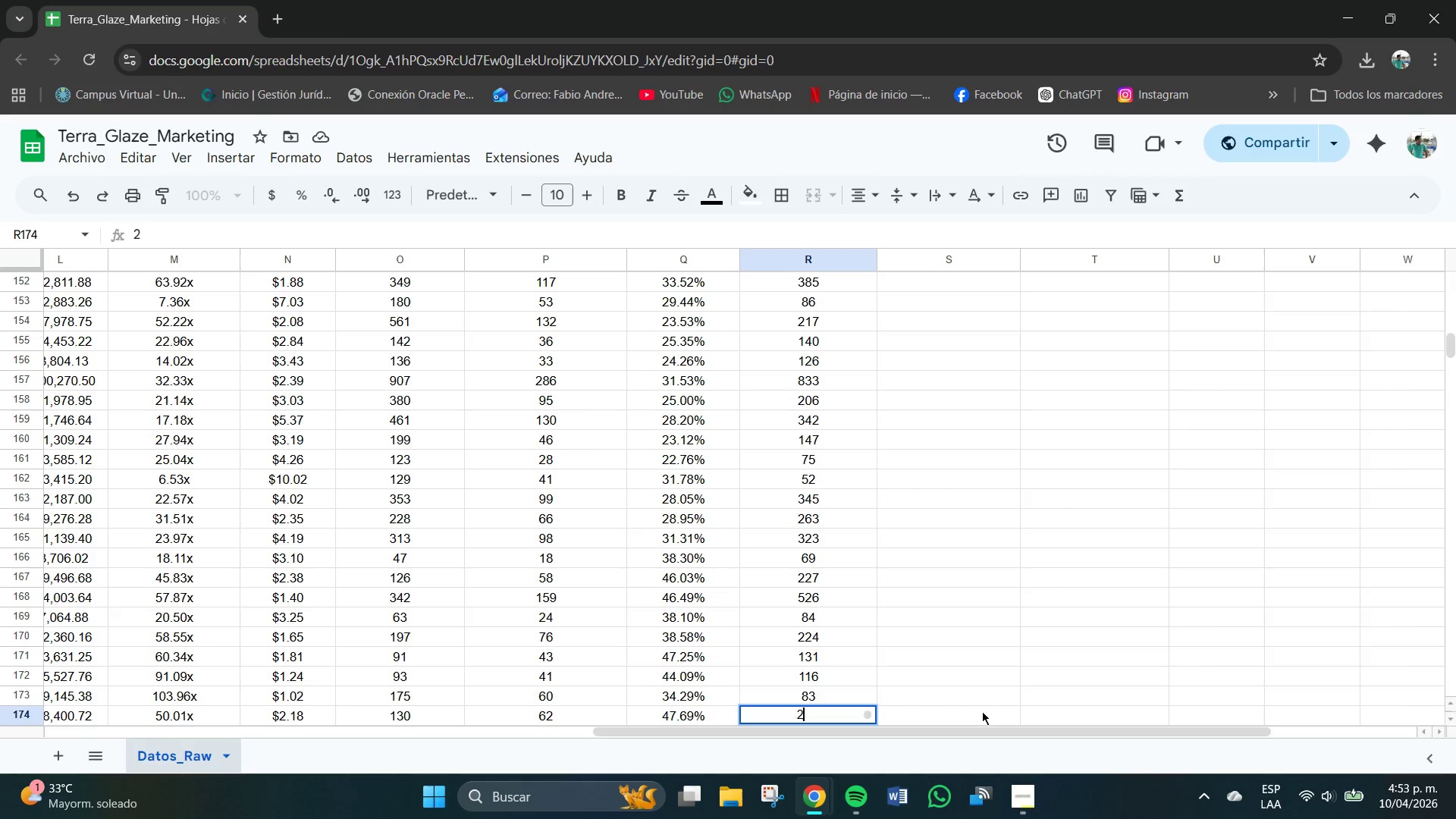 
key(Numpad7)
 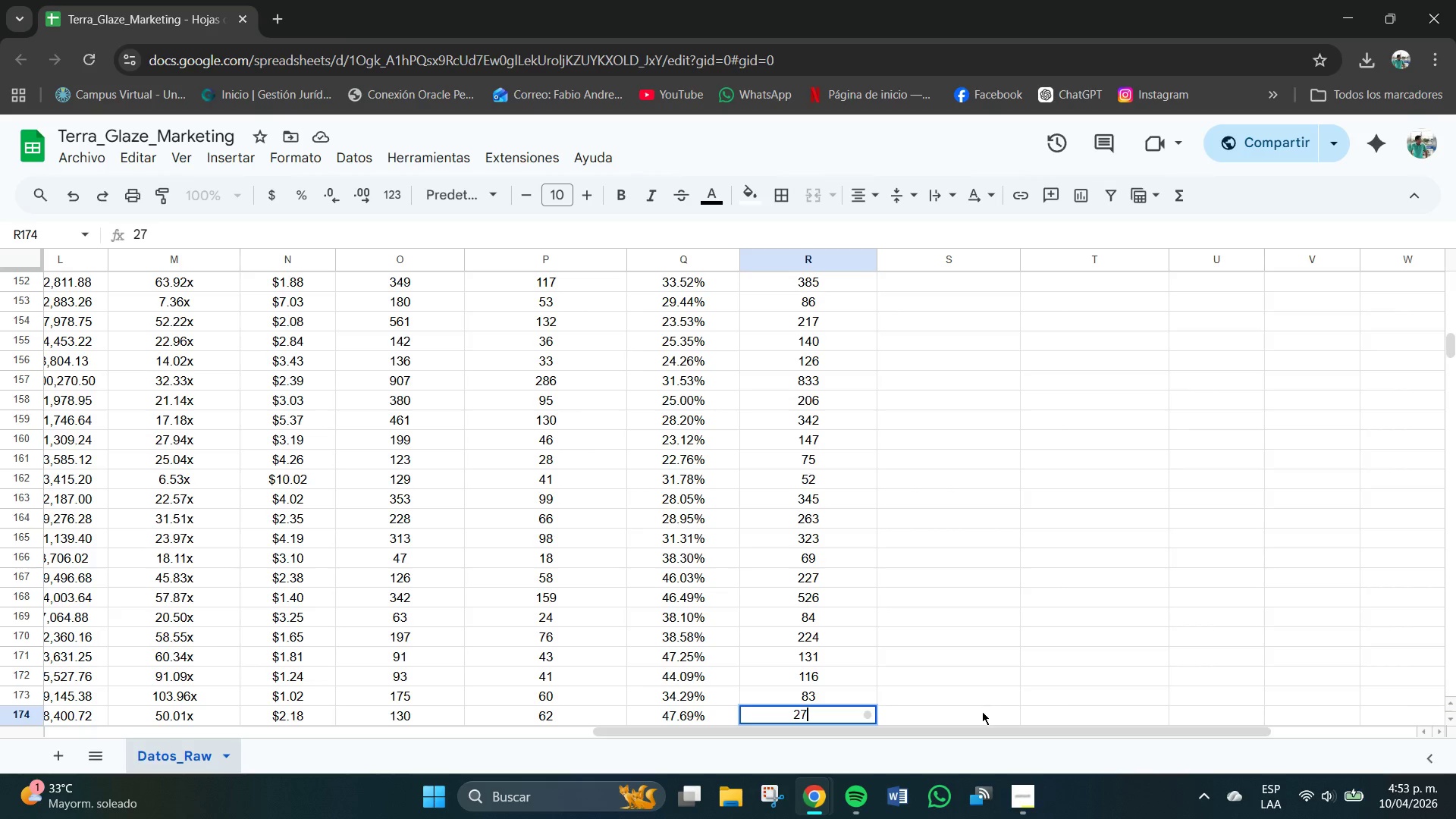 
key(Numpad3)
 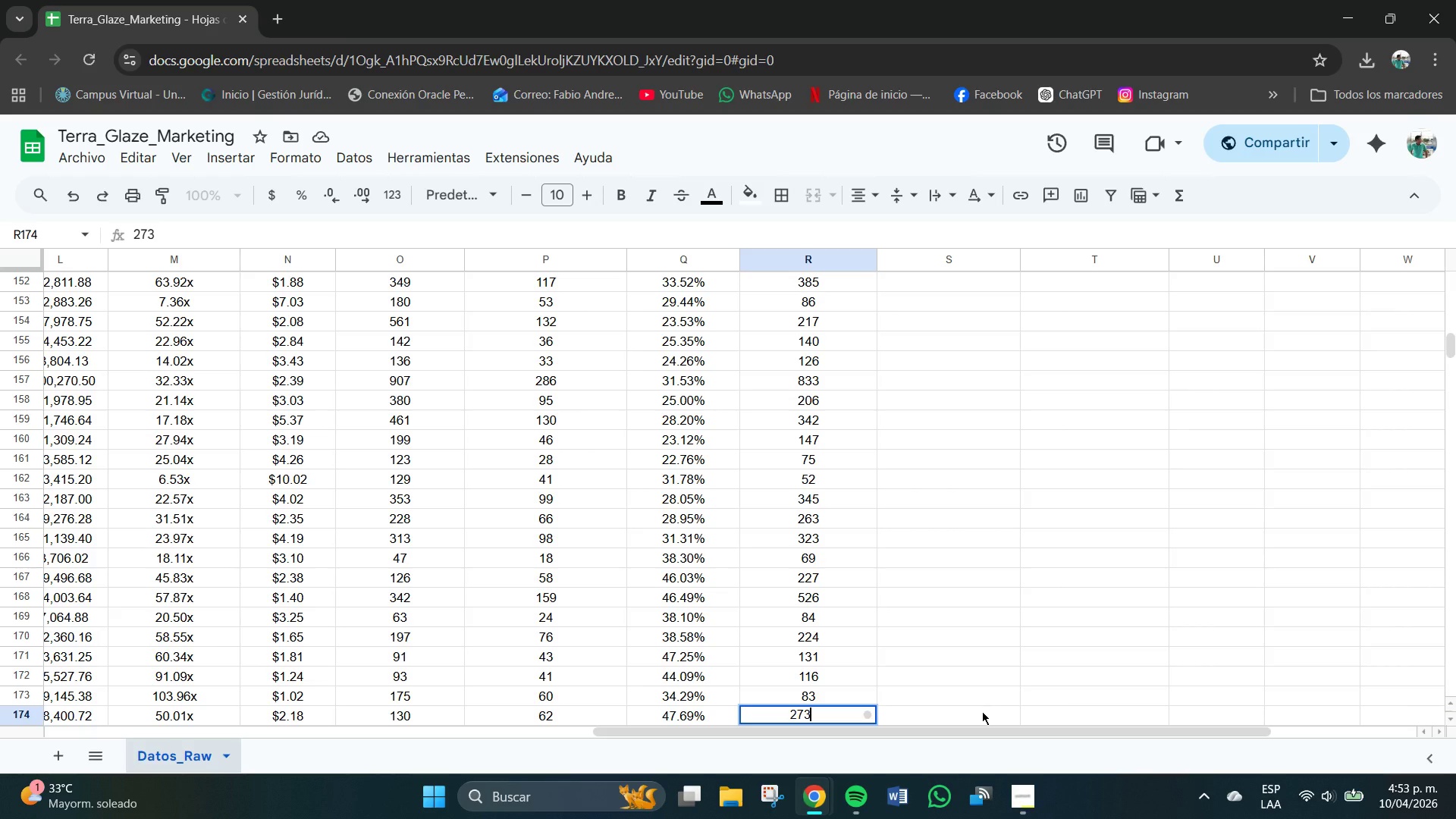 
key(NumpadEnter)
 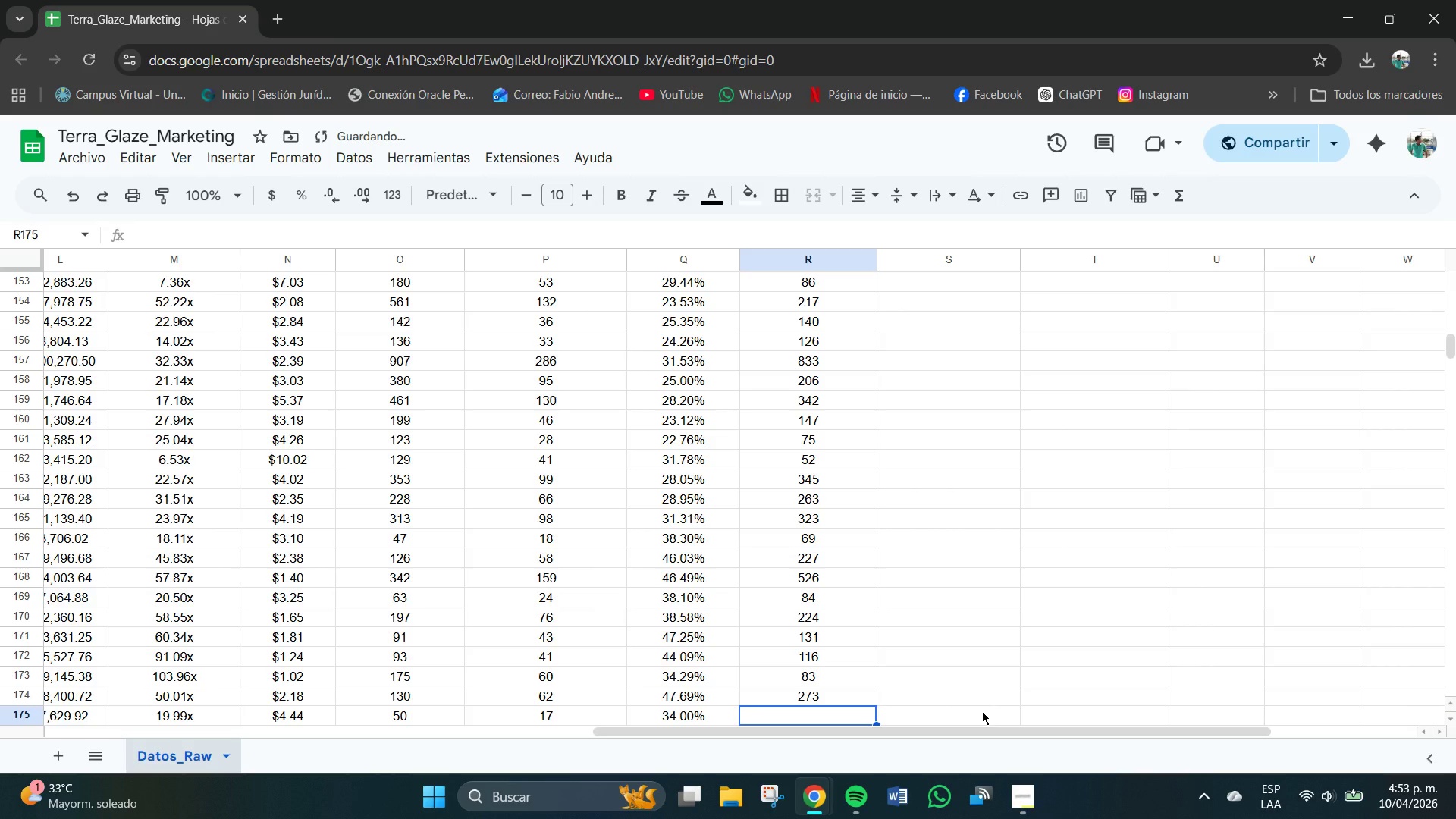 
key(Numpad7)
 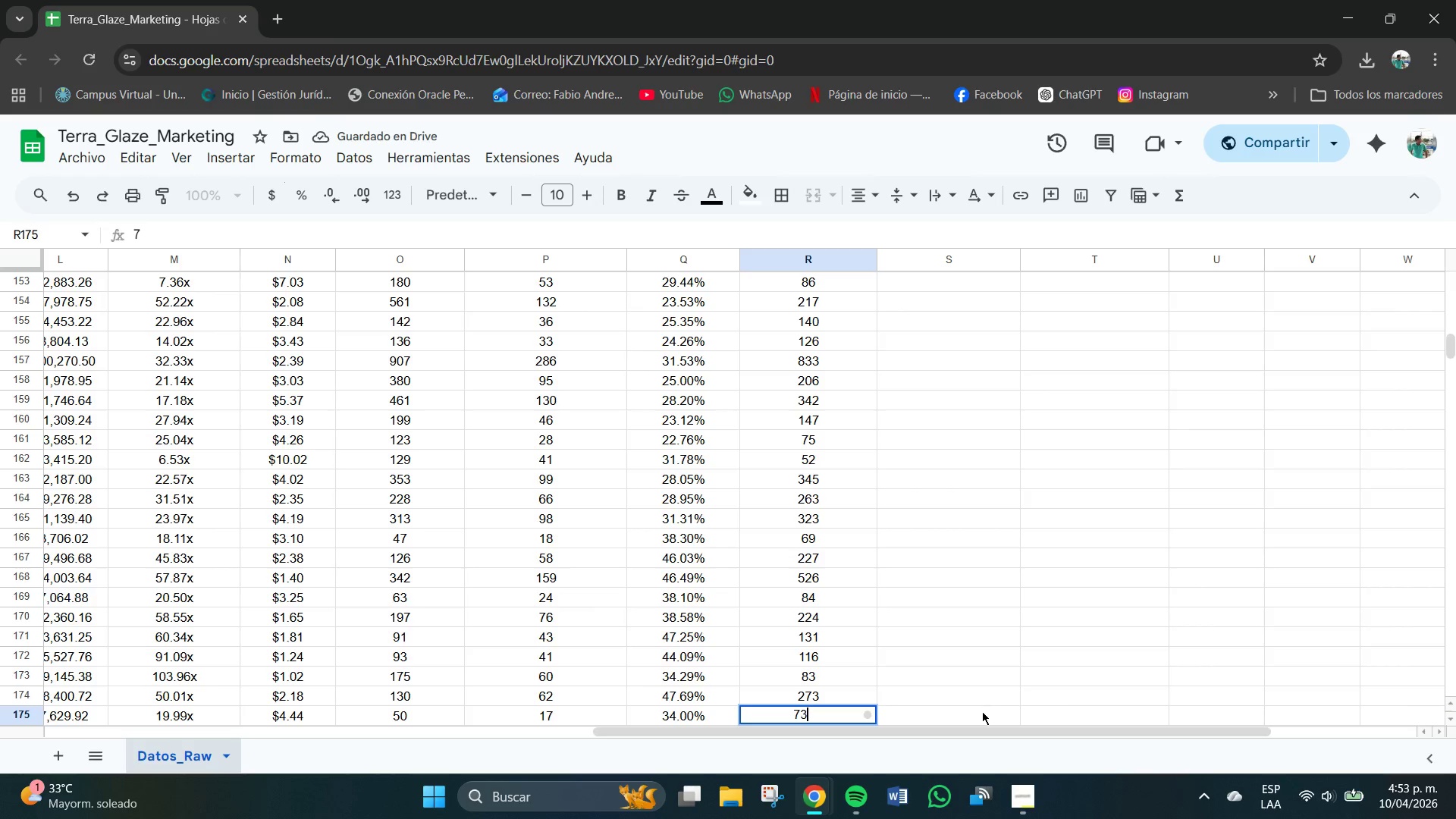 
key(Numpad3)
 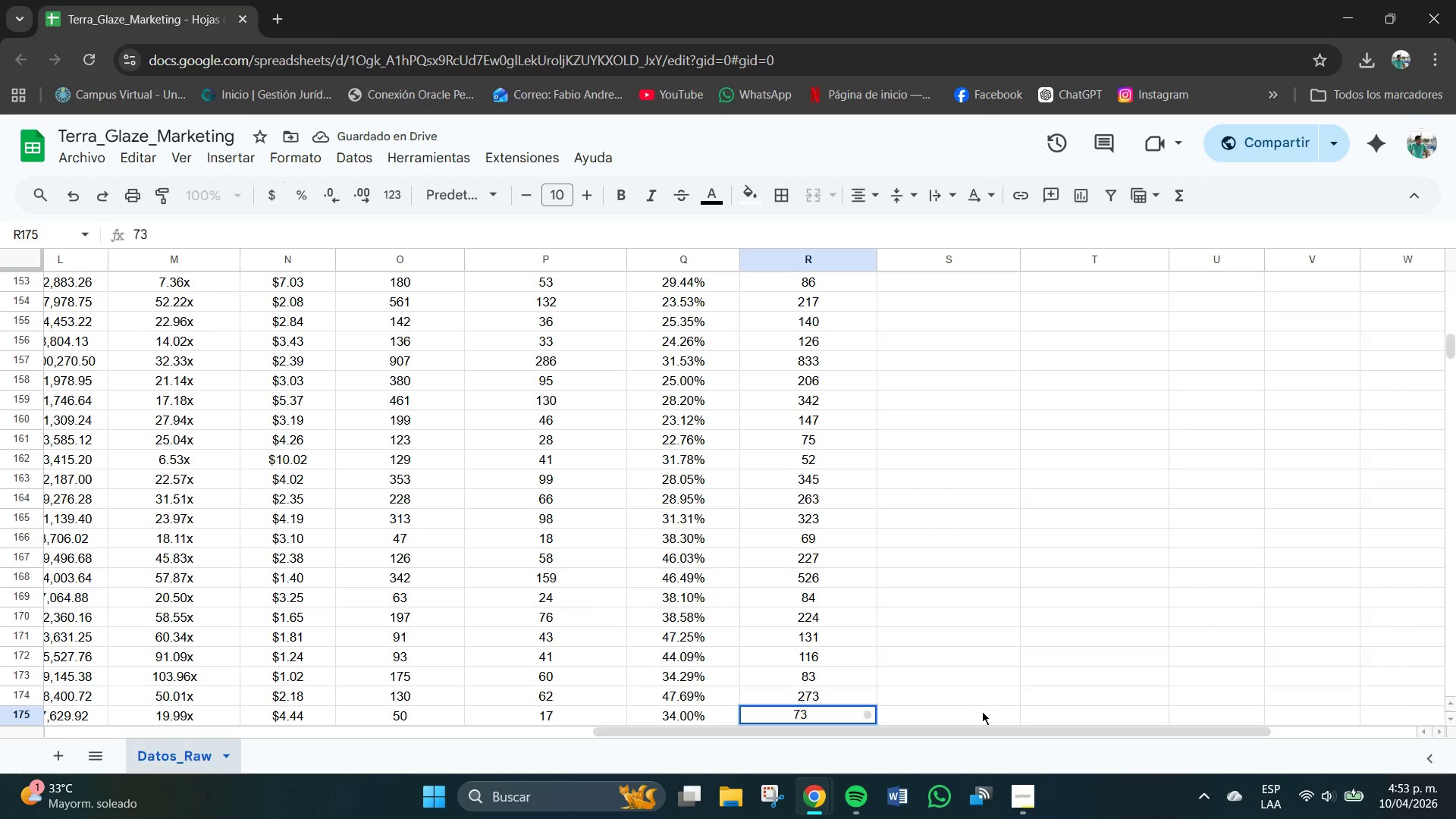 
key(NumpadEnter)
 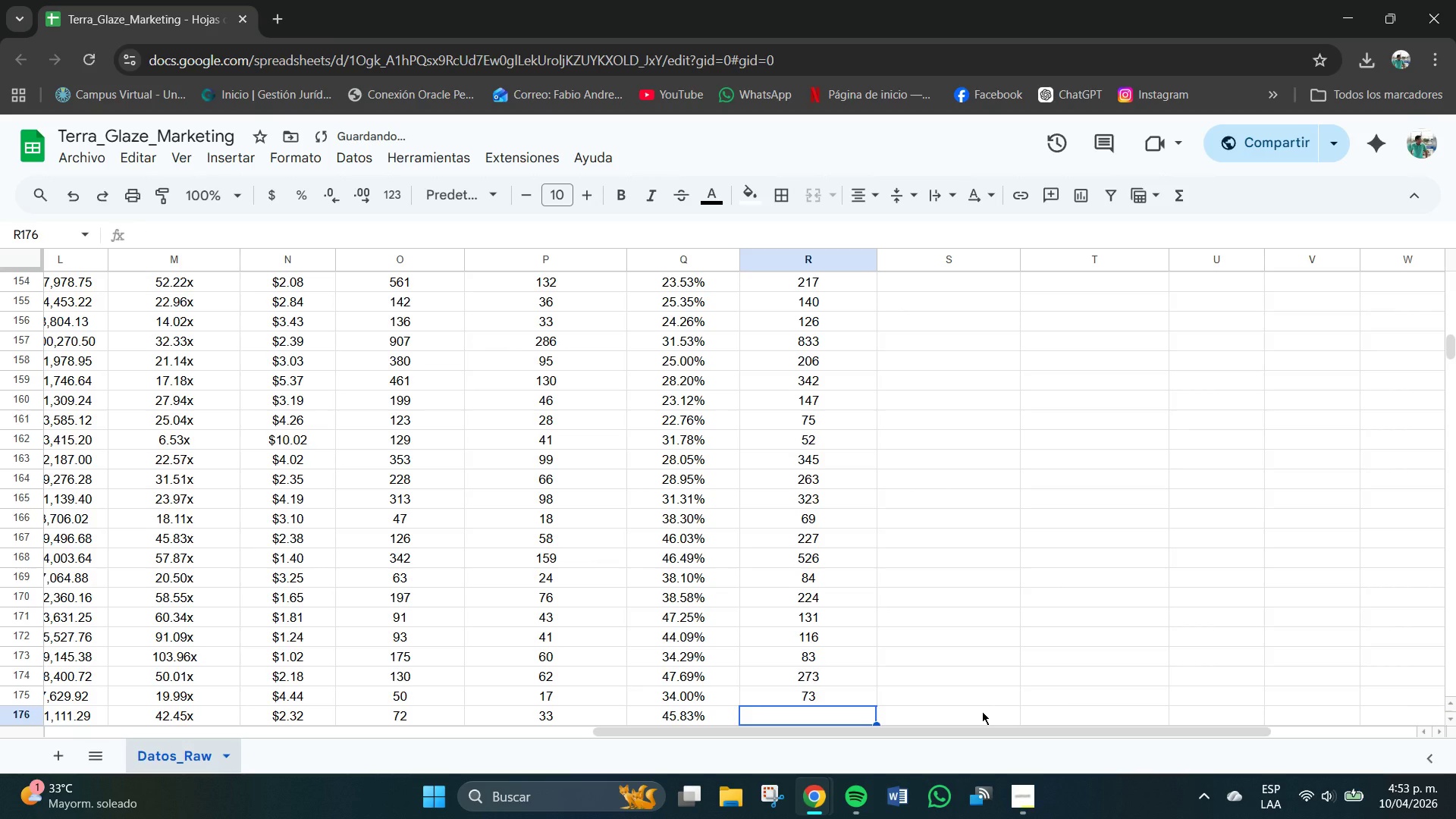 
key(Numpad9)
 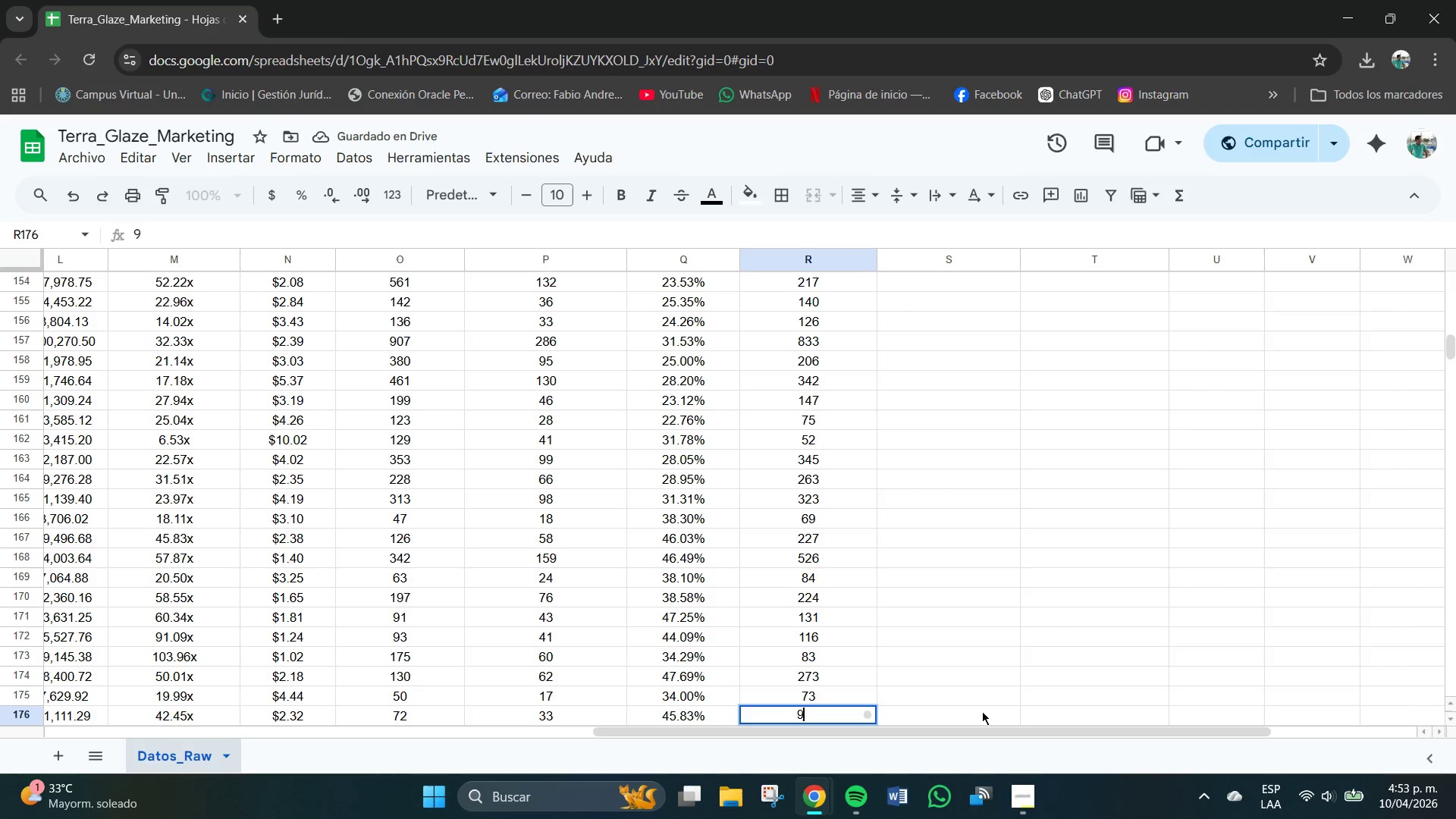 
key(Numpad3)
 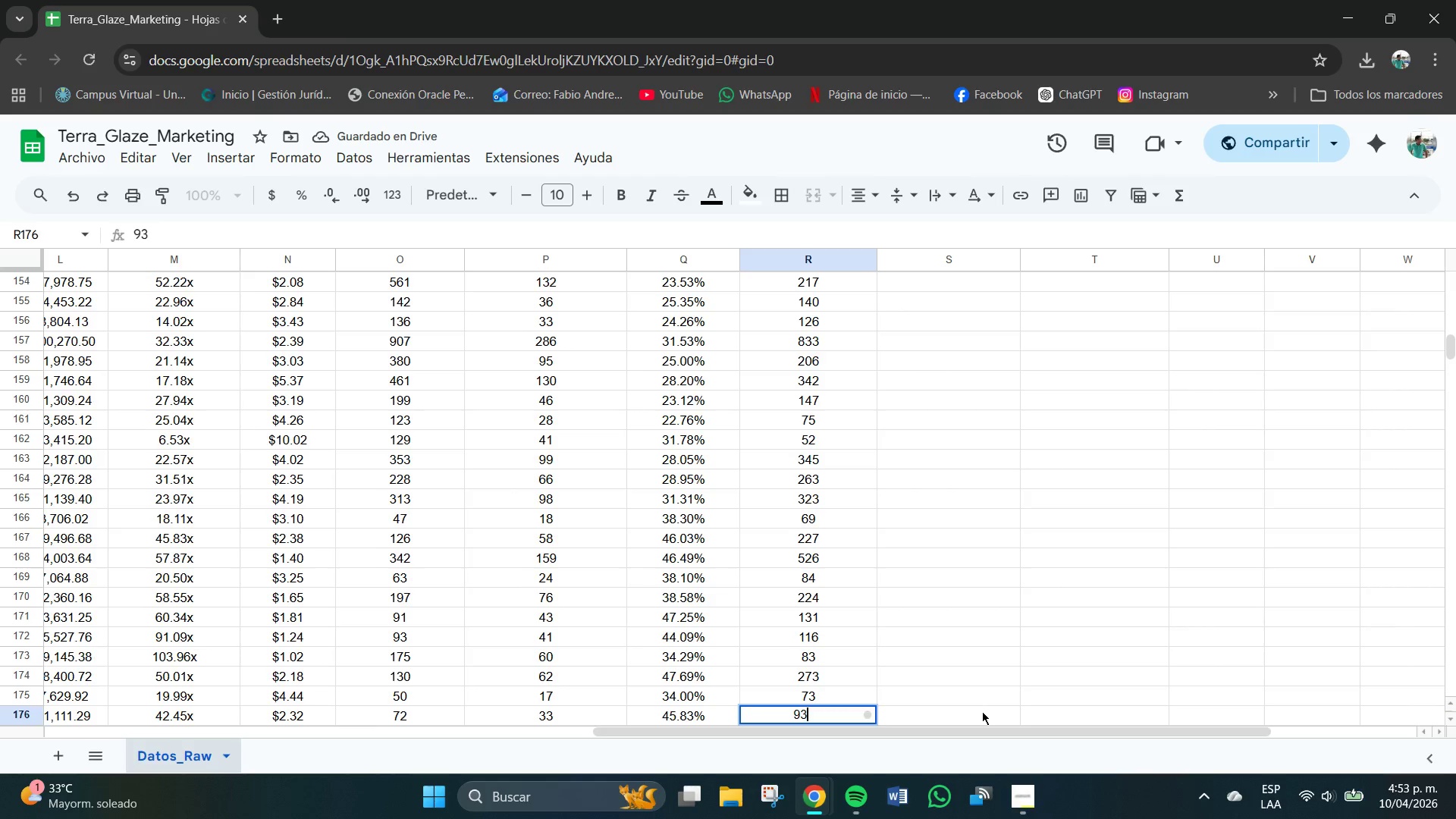 
key(NumpadEnter)
 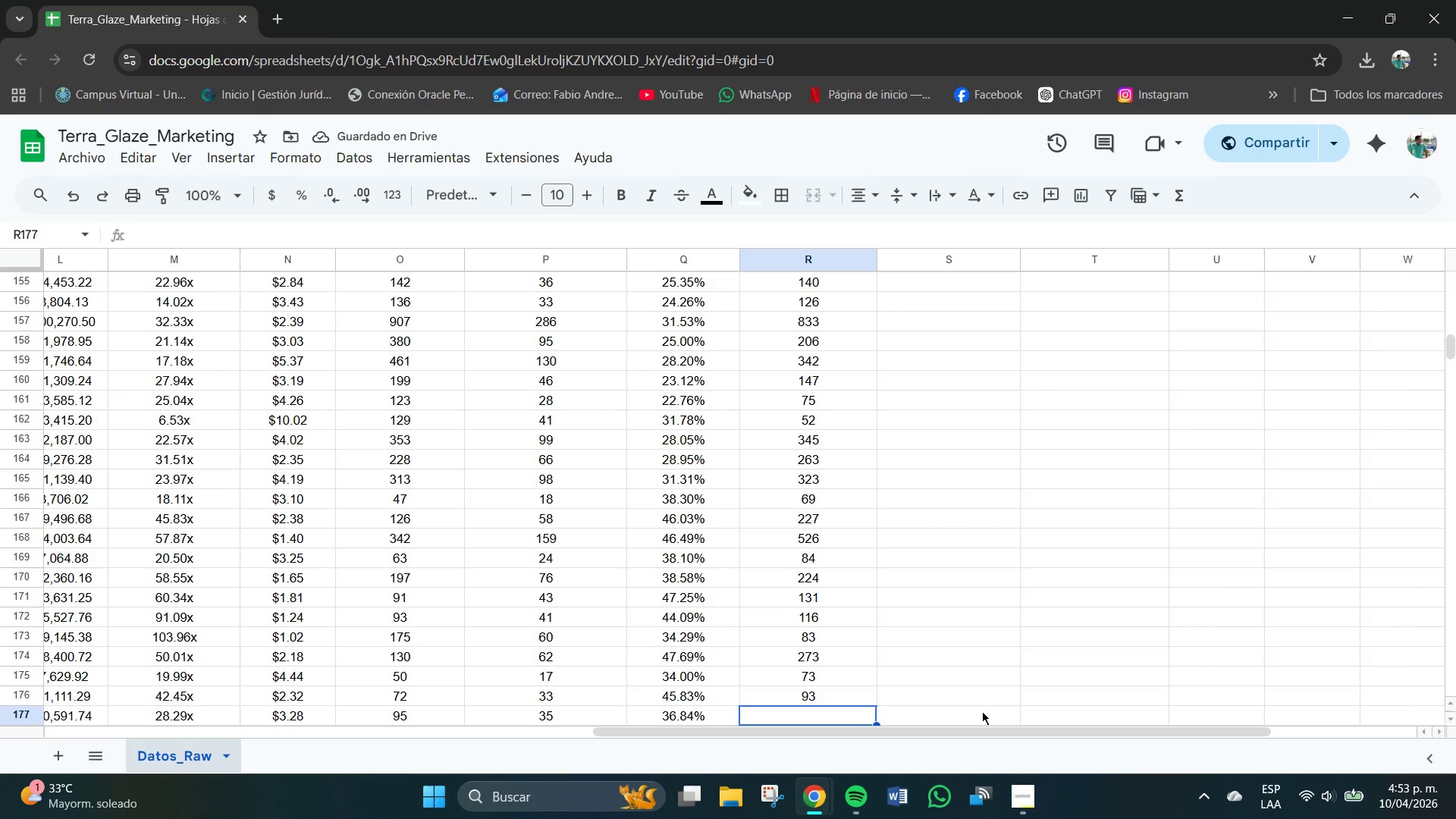 
key(Numpad8)
 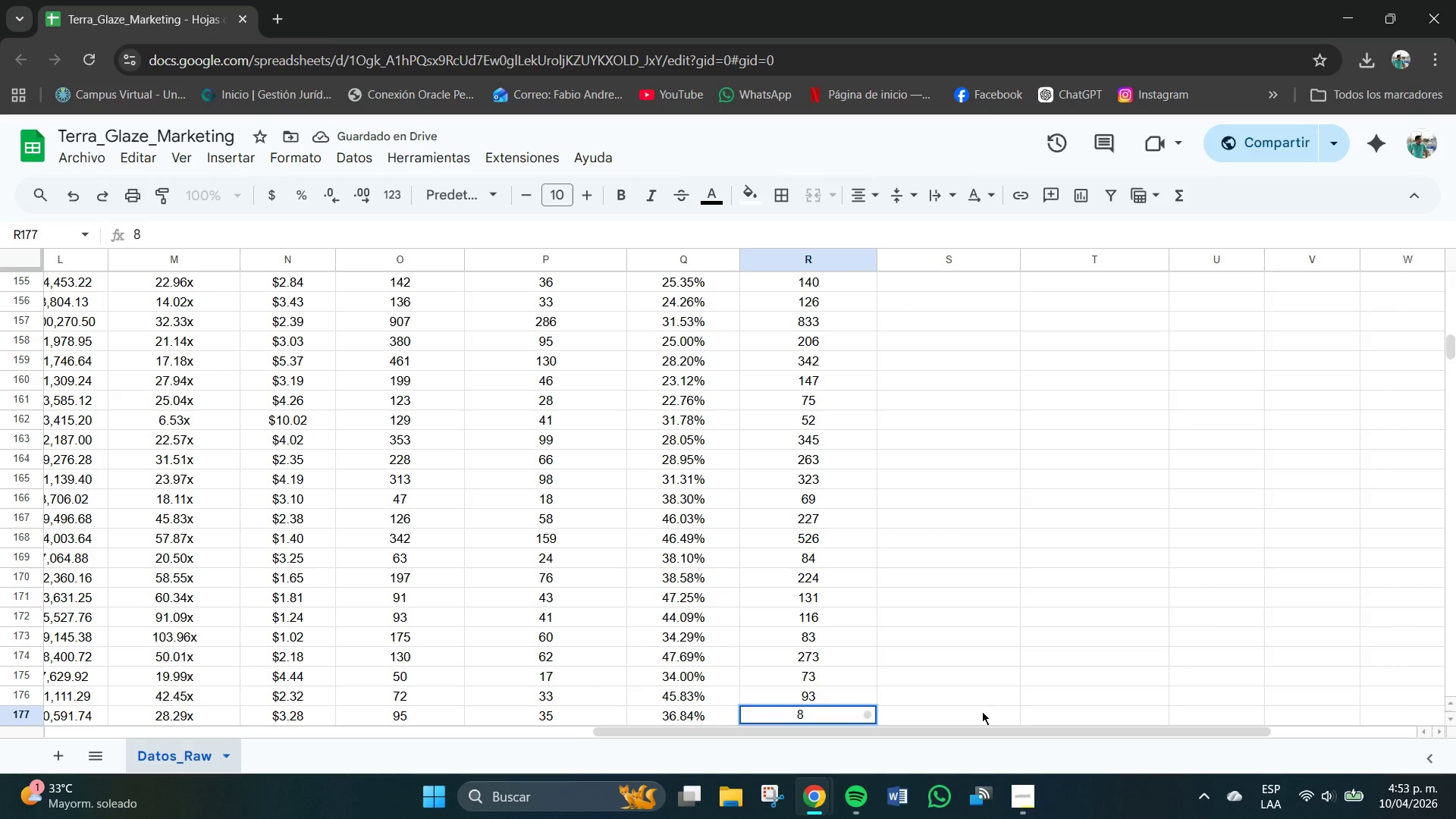 
key(Numpad2)
 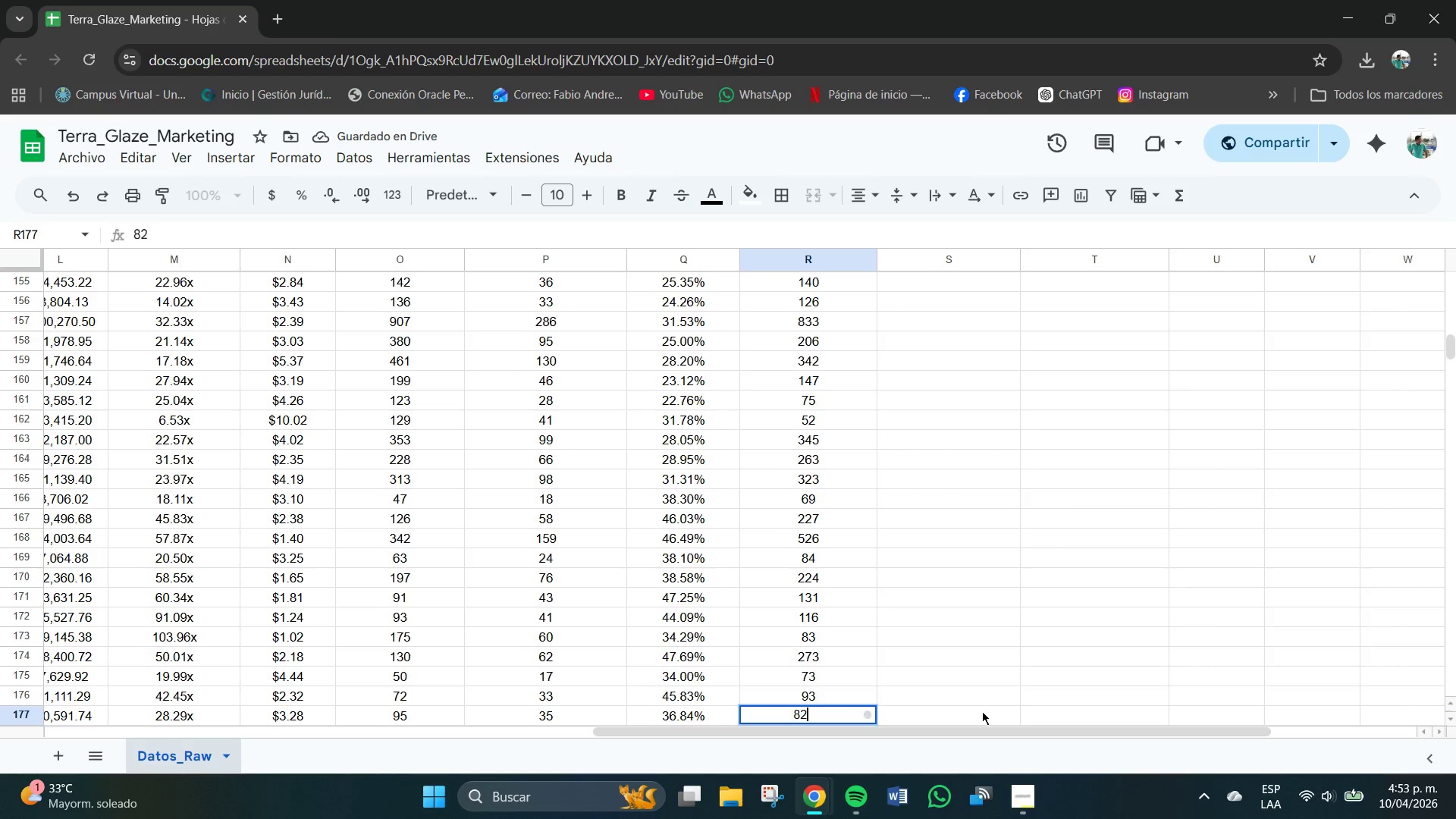 
key(NumpadEnter)
 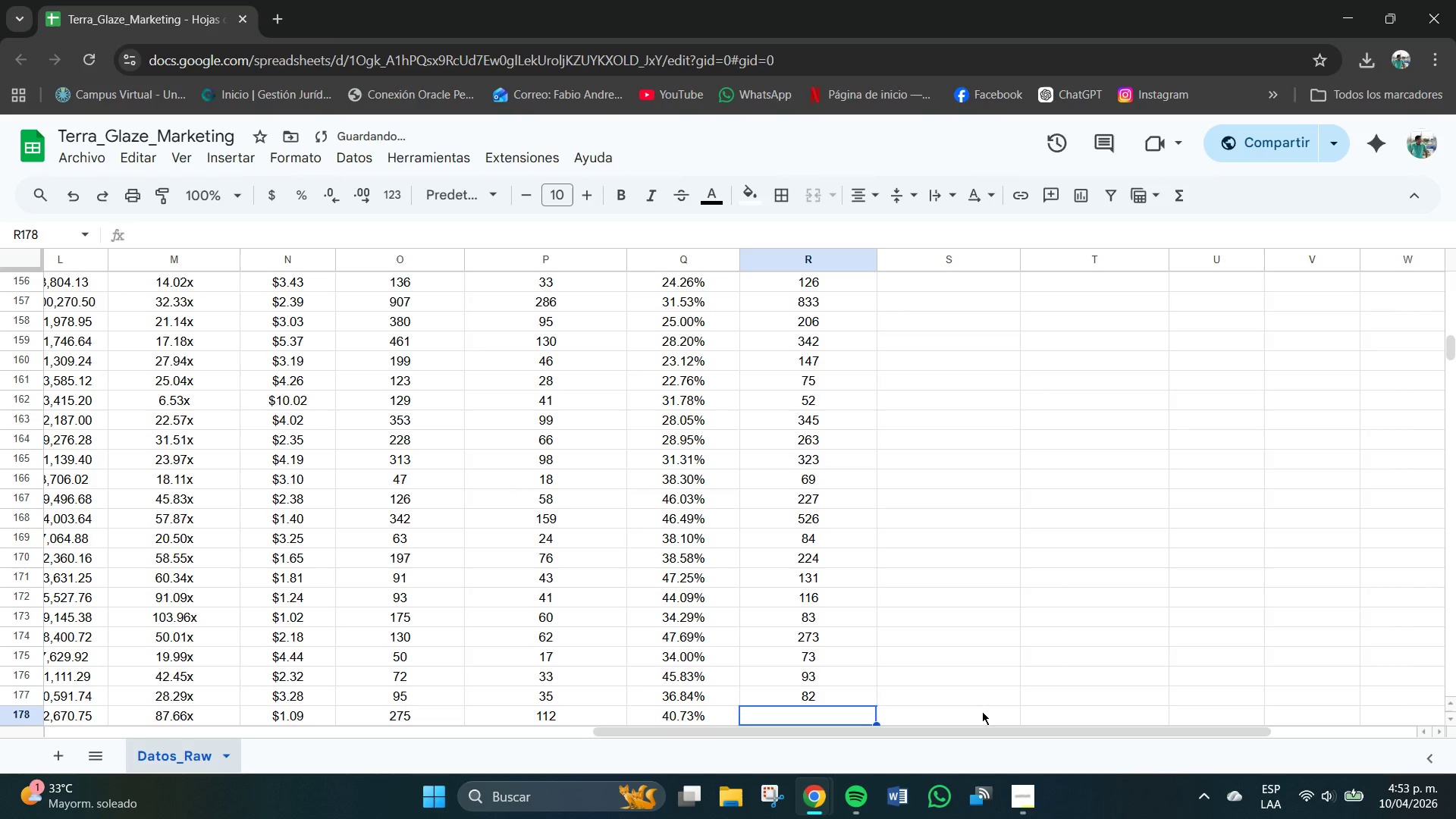 
key(Numpad4)
 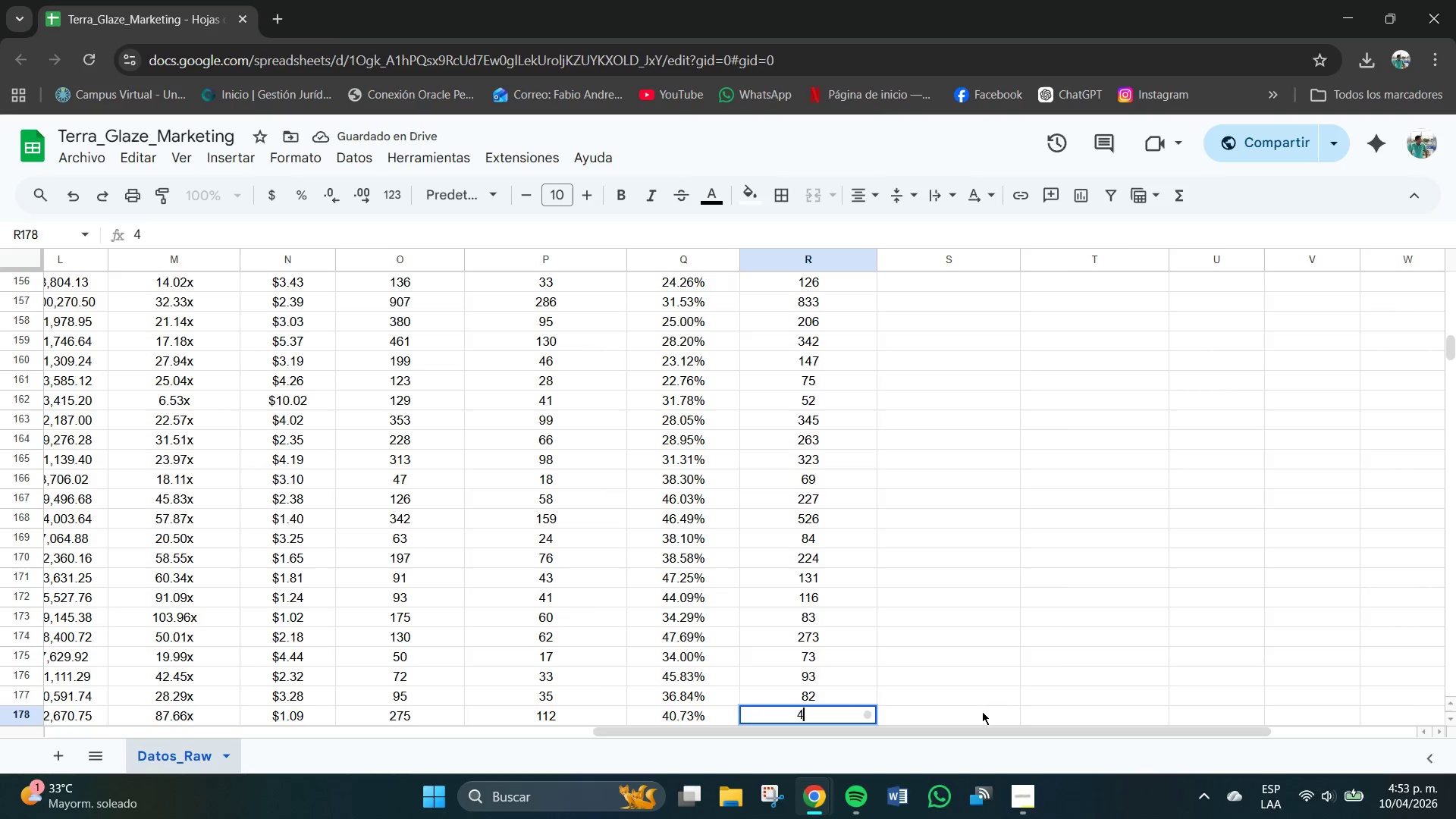 
key(Numpad6)
 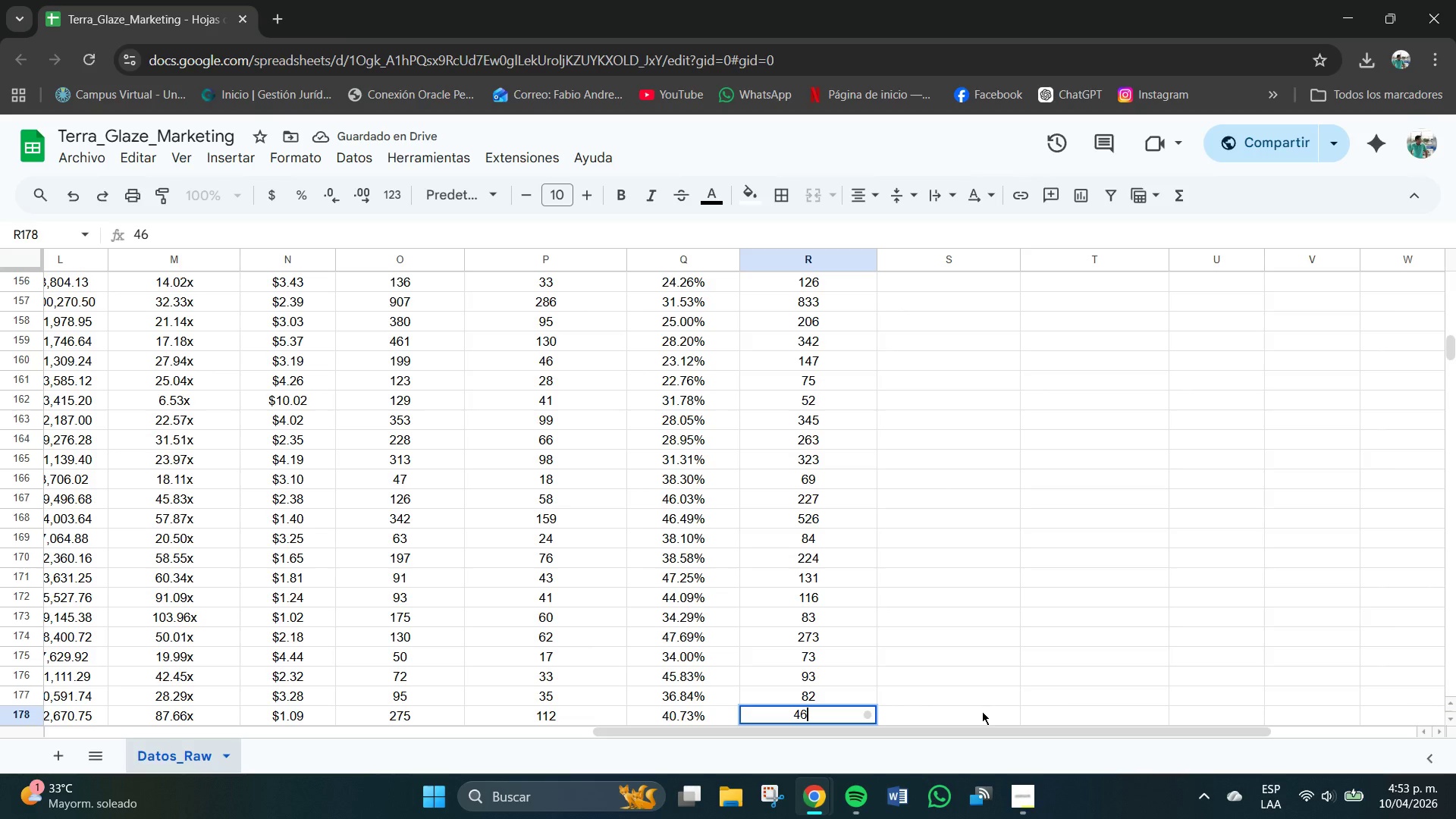 
key(Numpad0)
 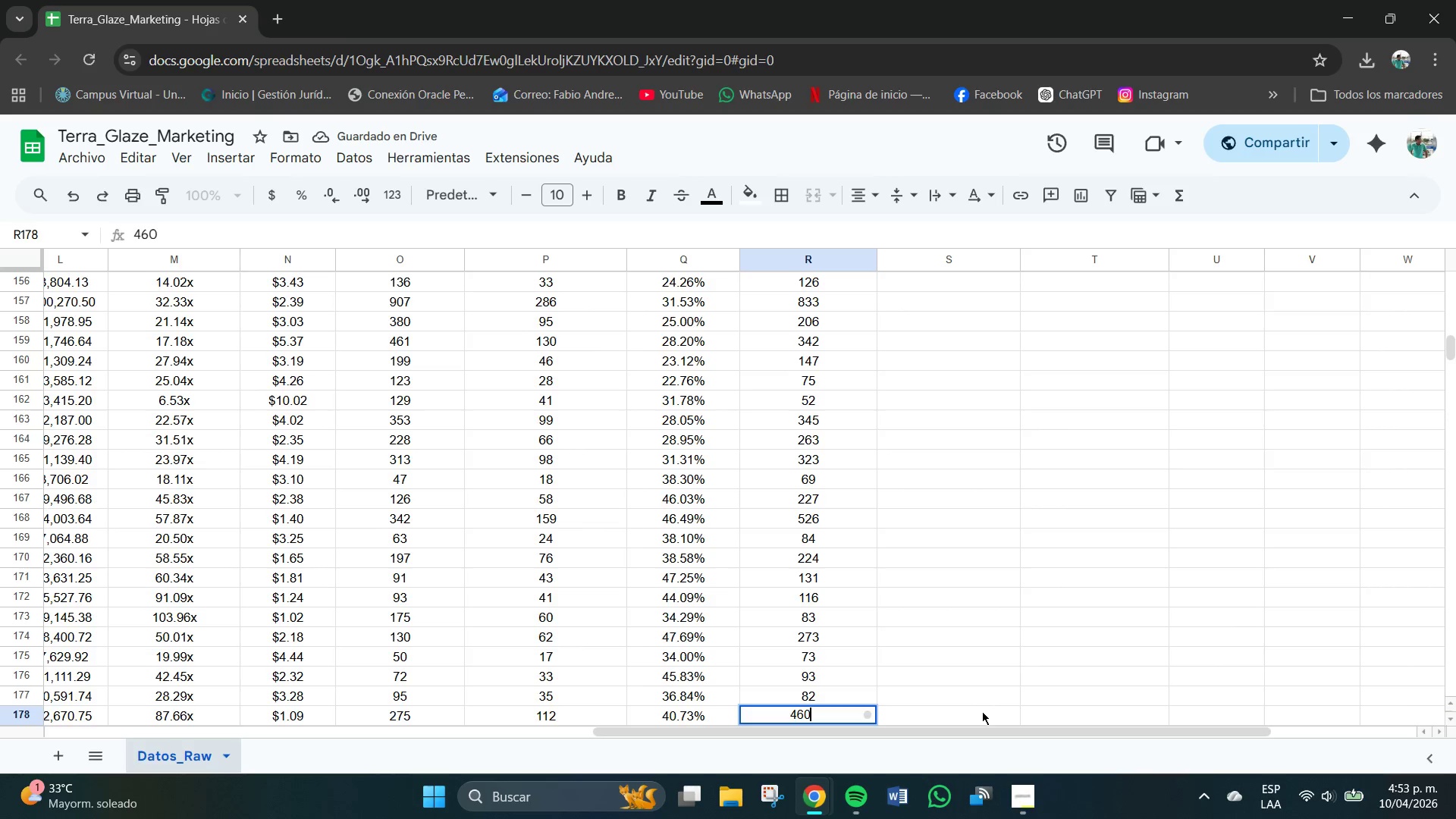 
key(NumpadEnter)
 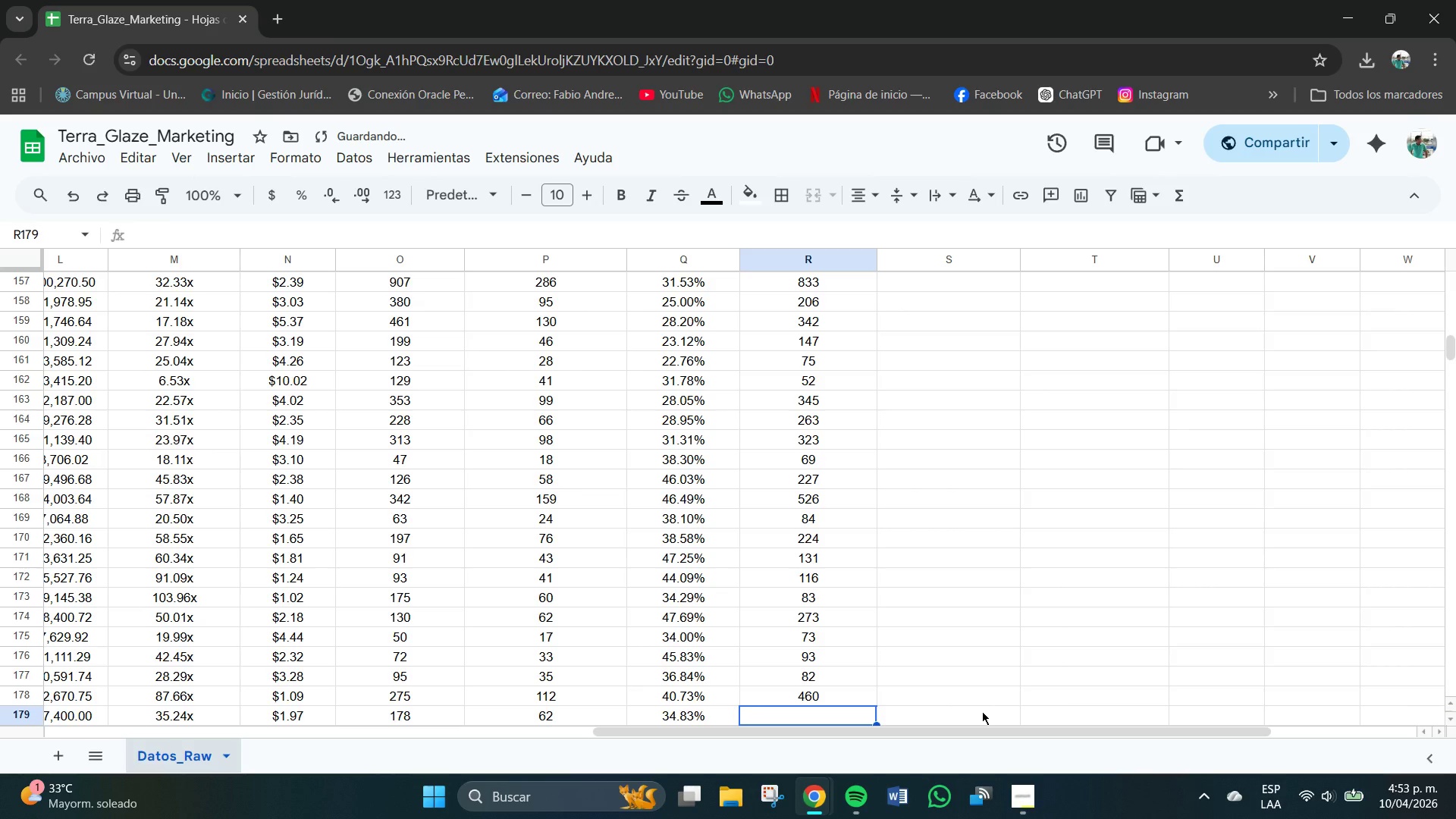 
key(Numpad1)
 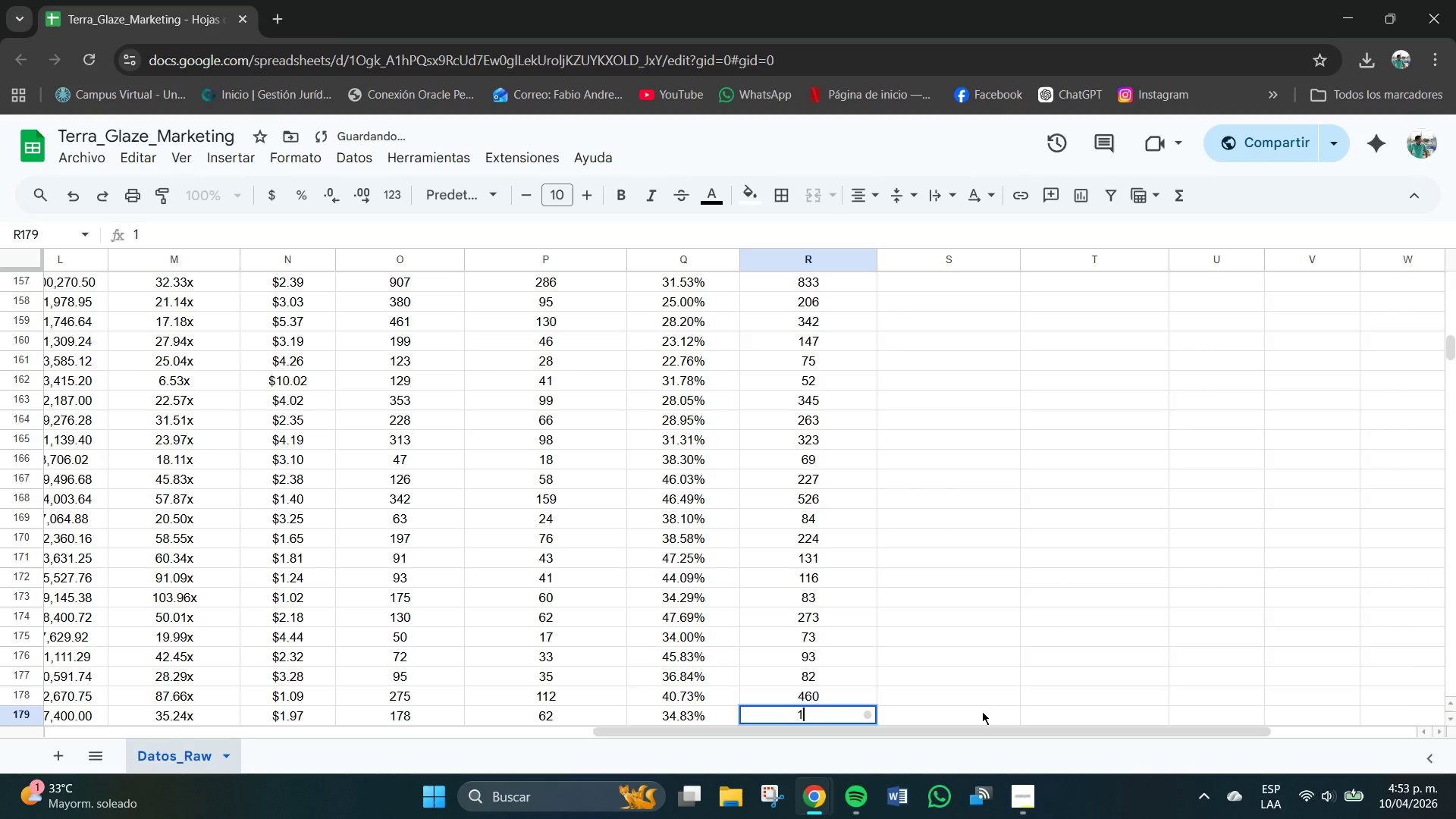 
key(Numpad7)
 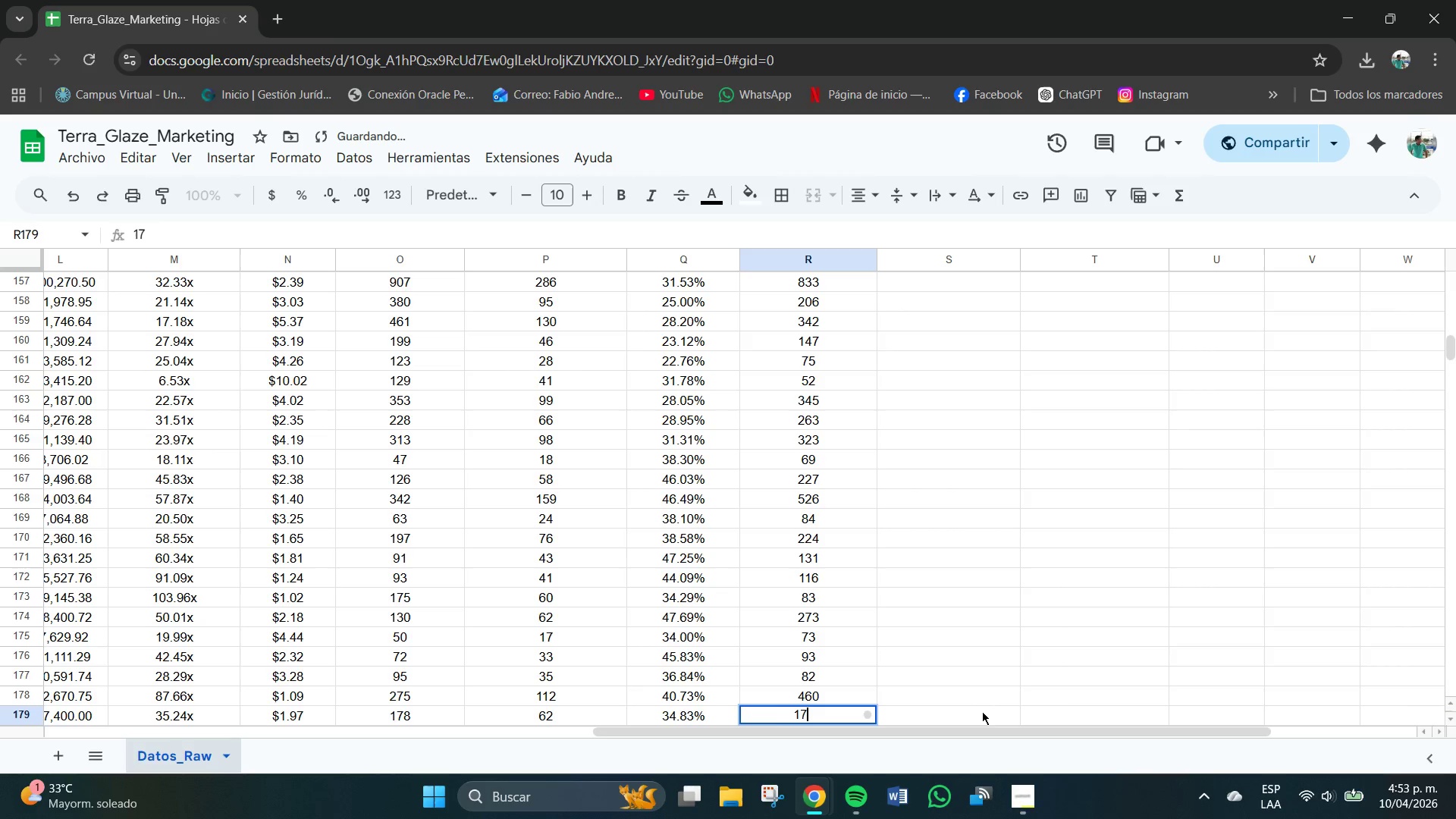 
key(Numpad7)
 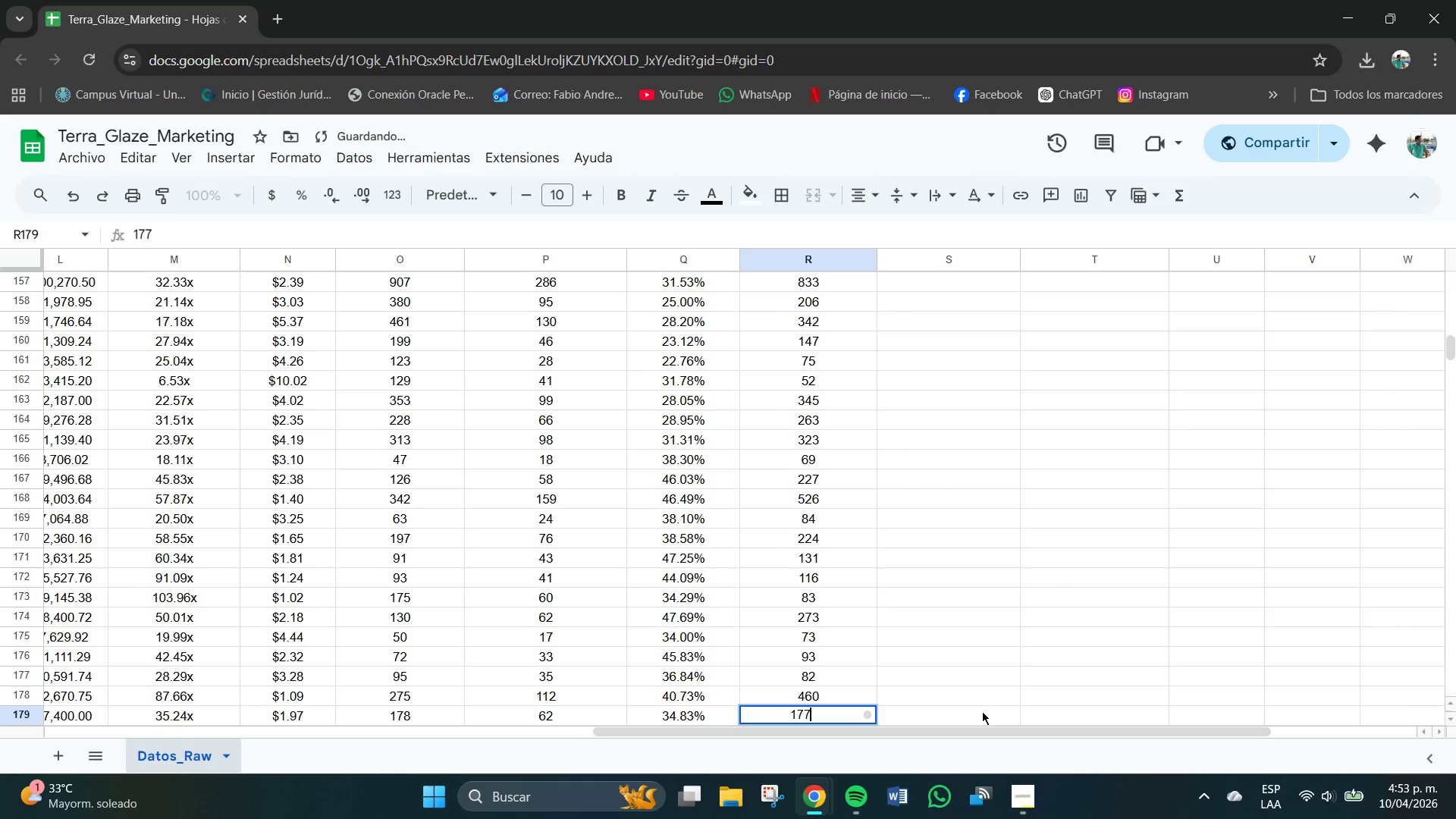 
key(NumpadEnter)
 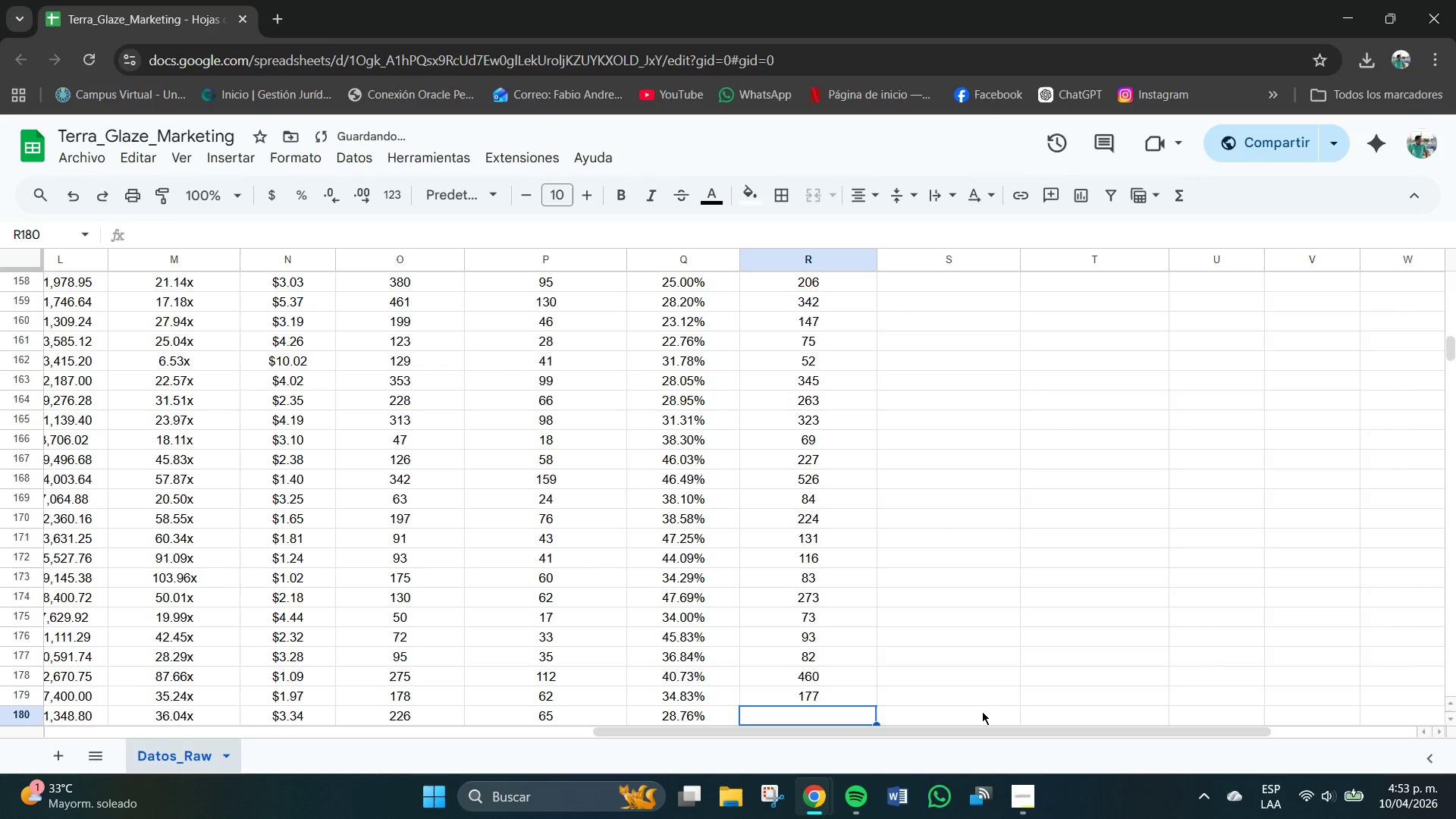 
key(Numpad2)
 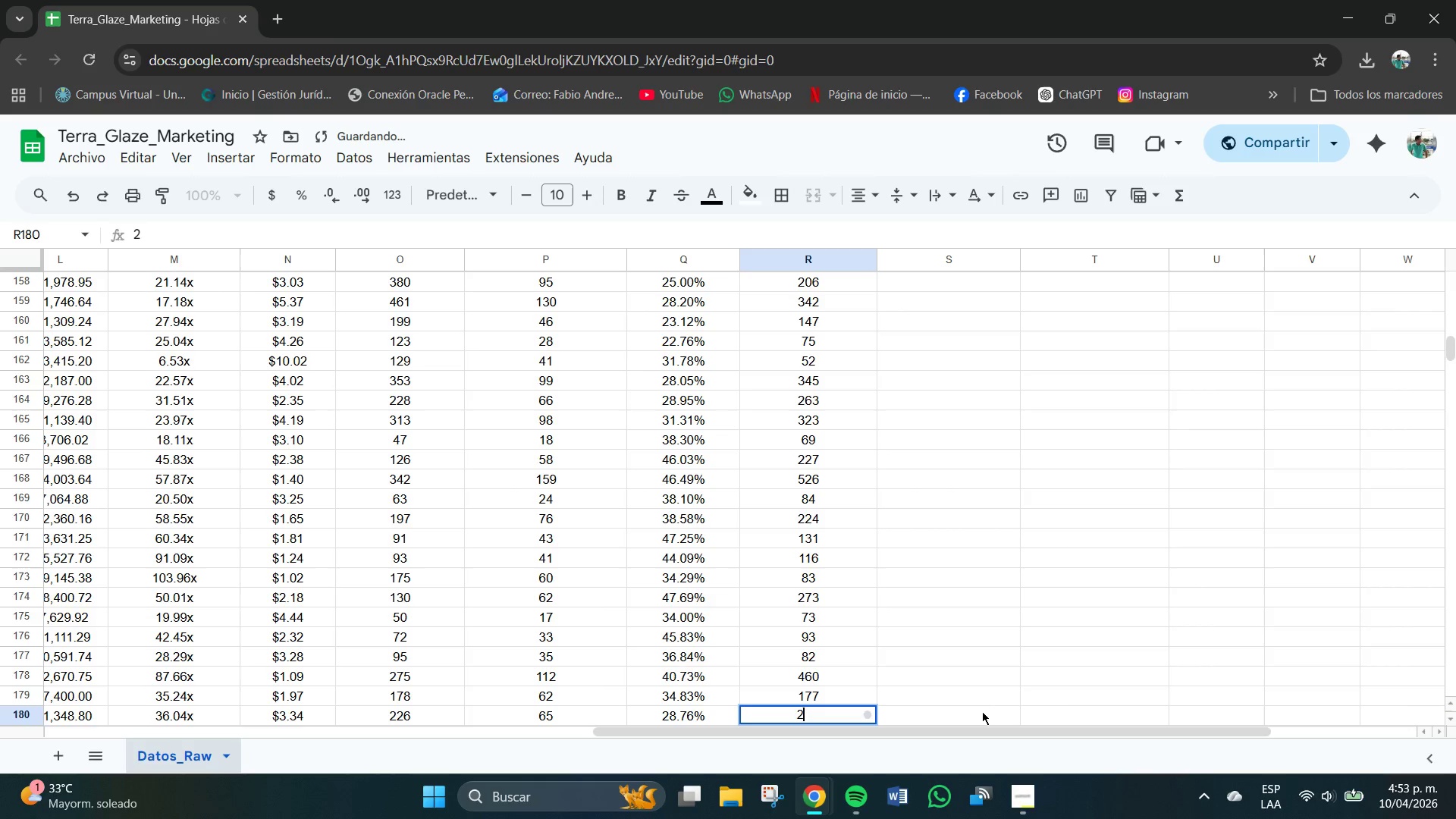 
key(Numpad0)
 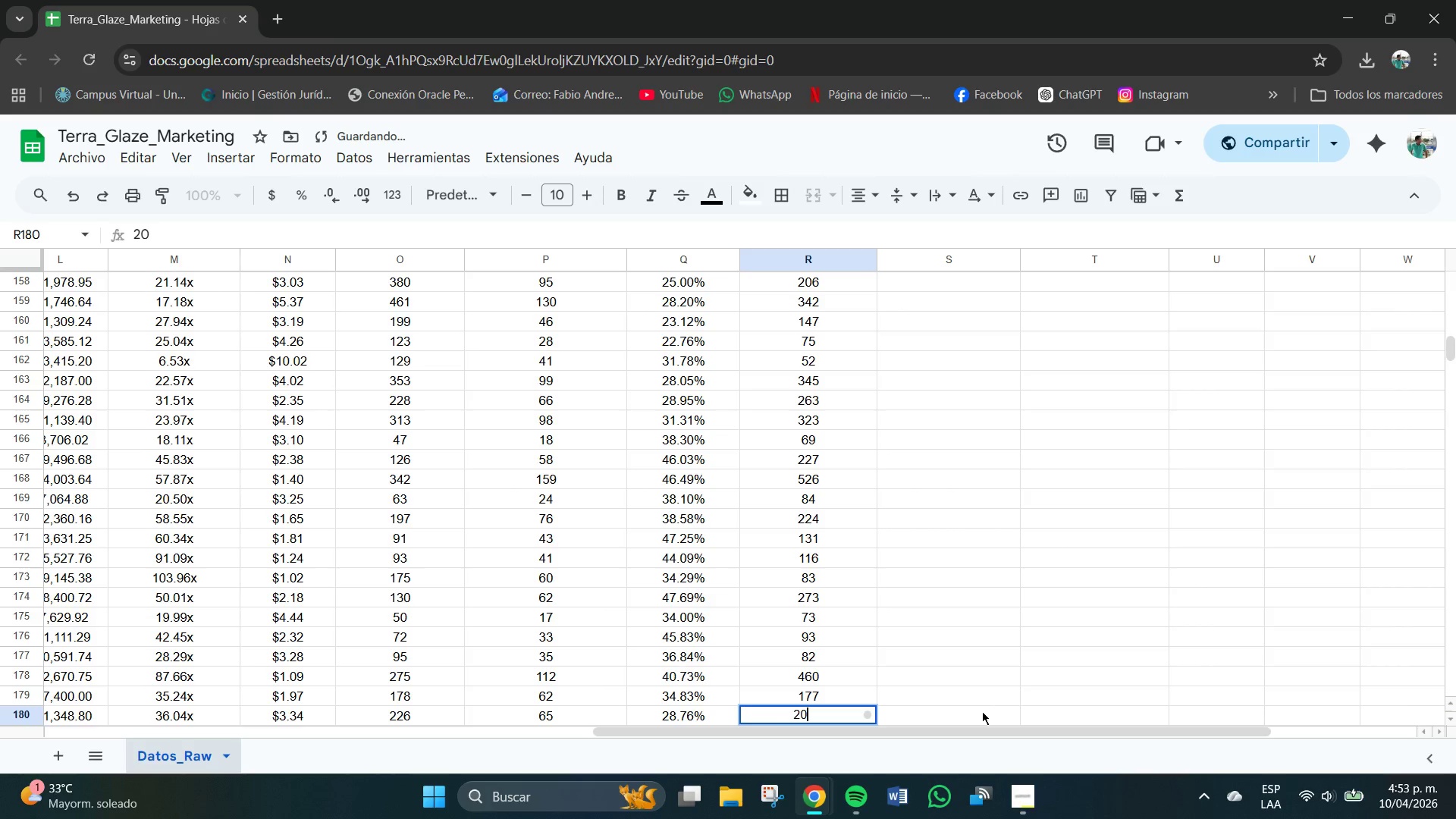 
key(Numpad7)
 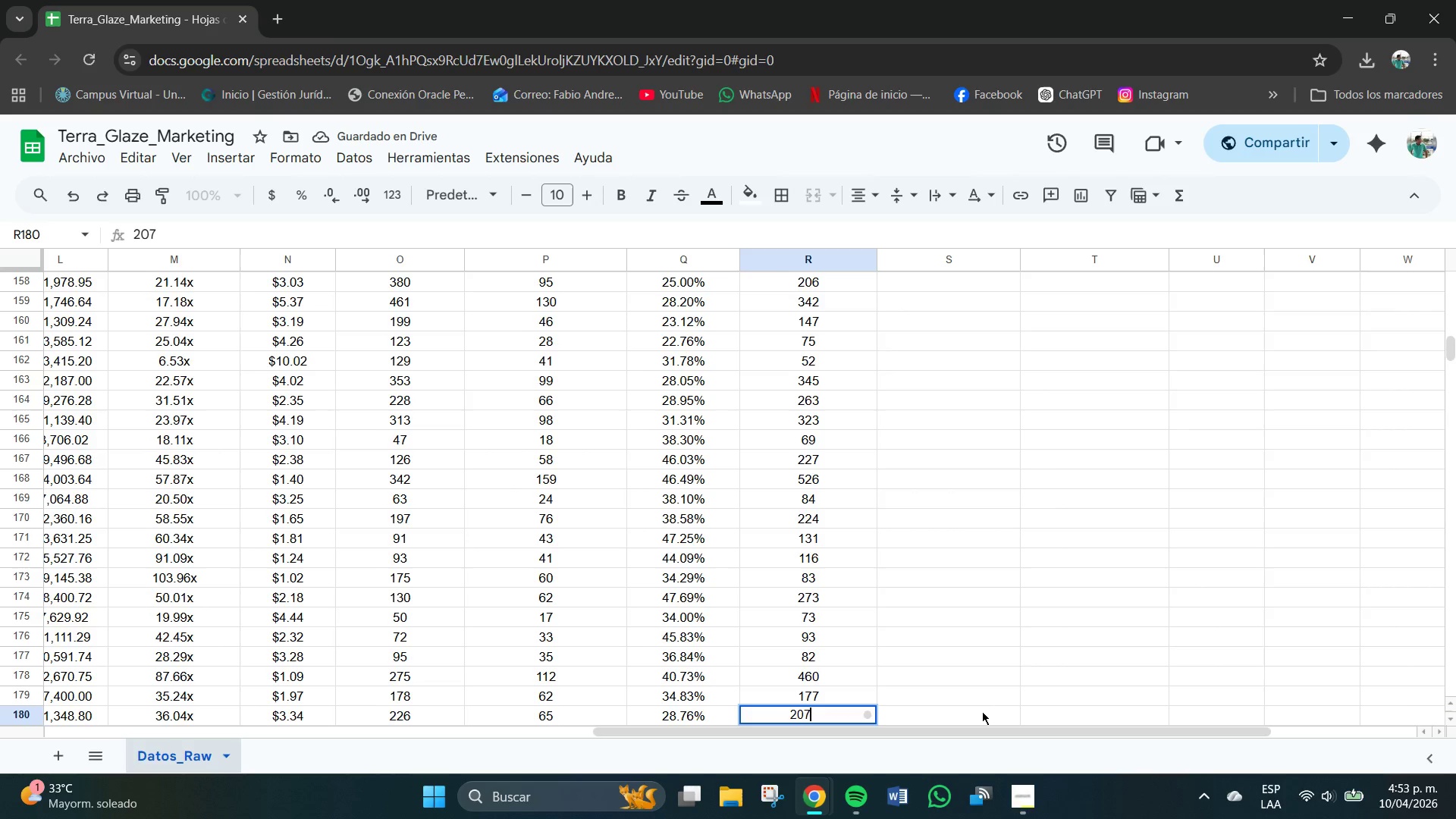 
key(NumpadEnter)
 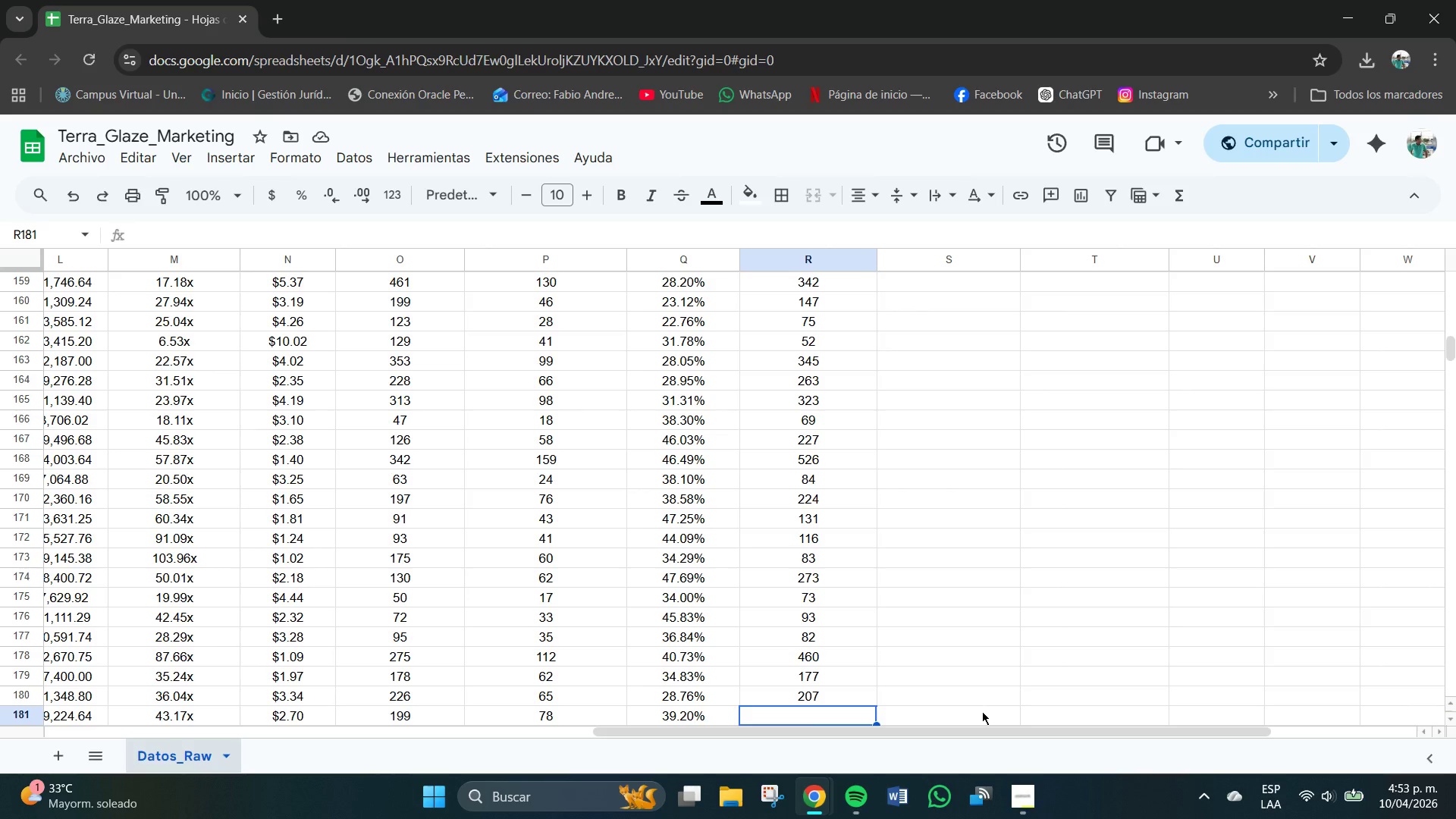 
wait(12.31)
 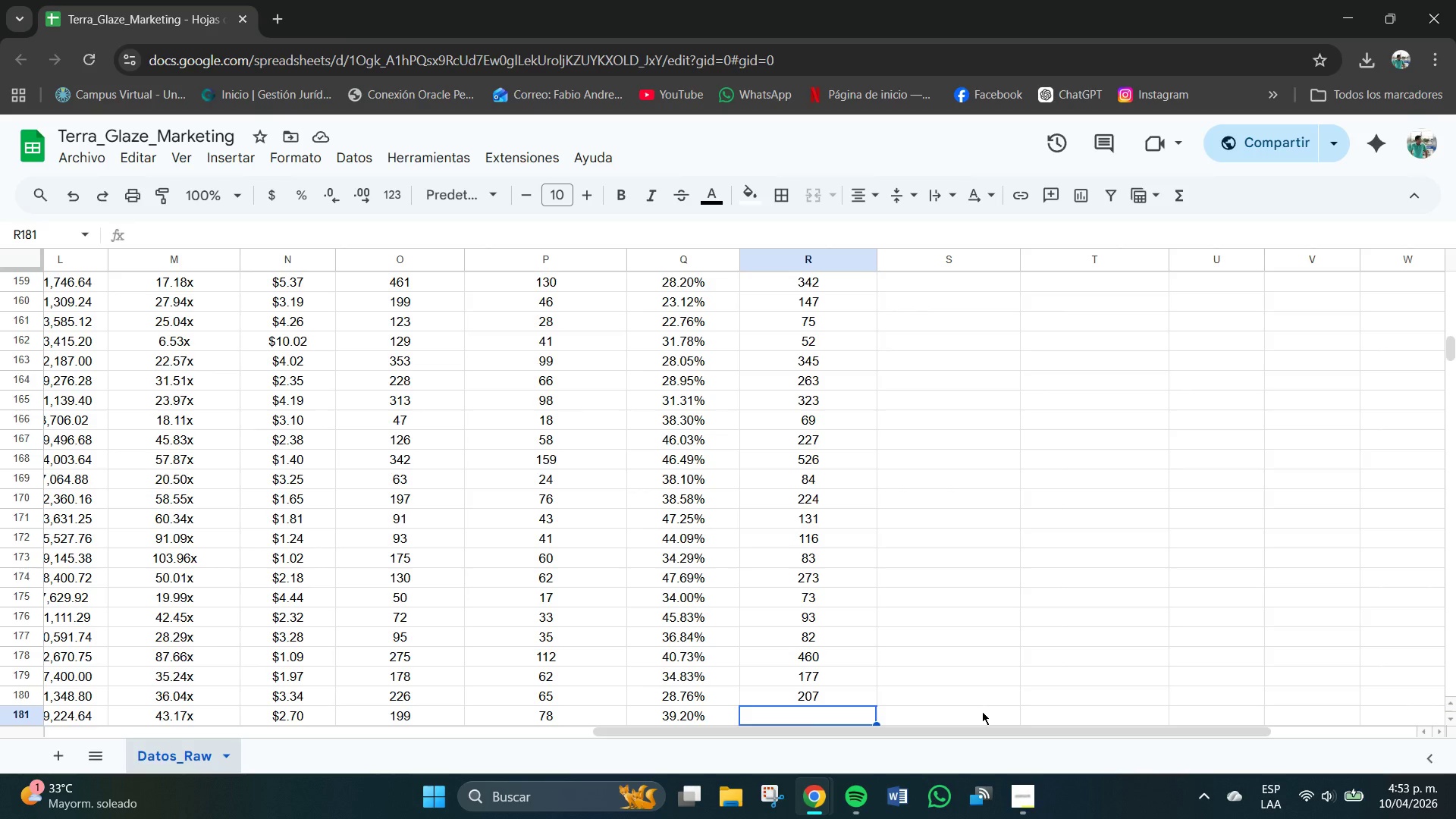 
key(Numpad1)
 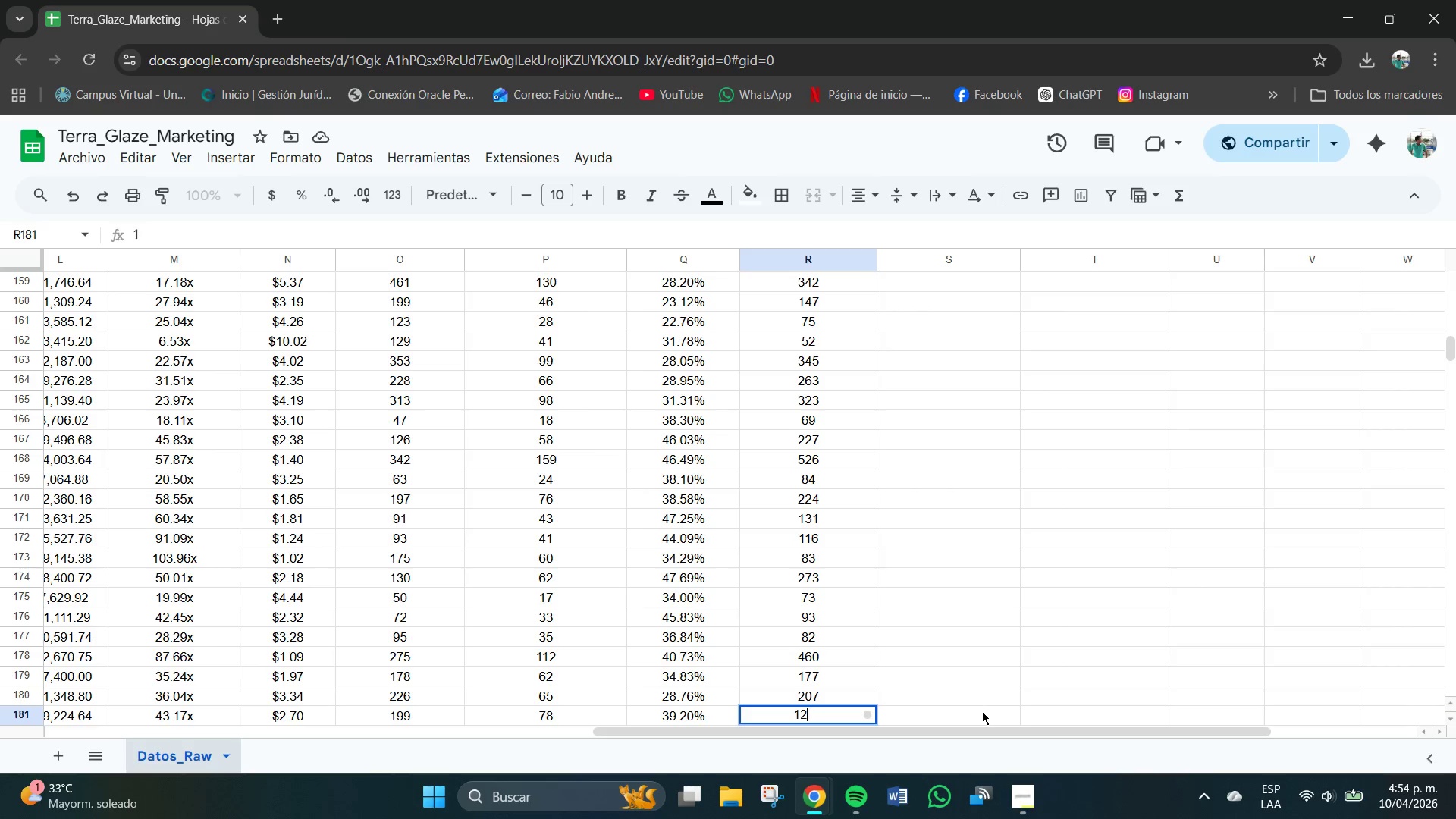 
key(Numpad2)
 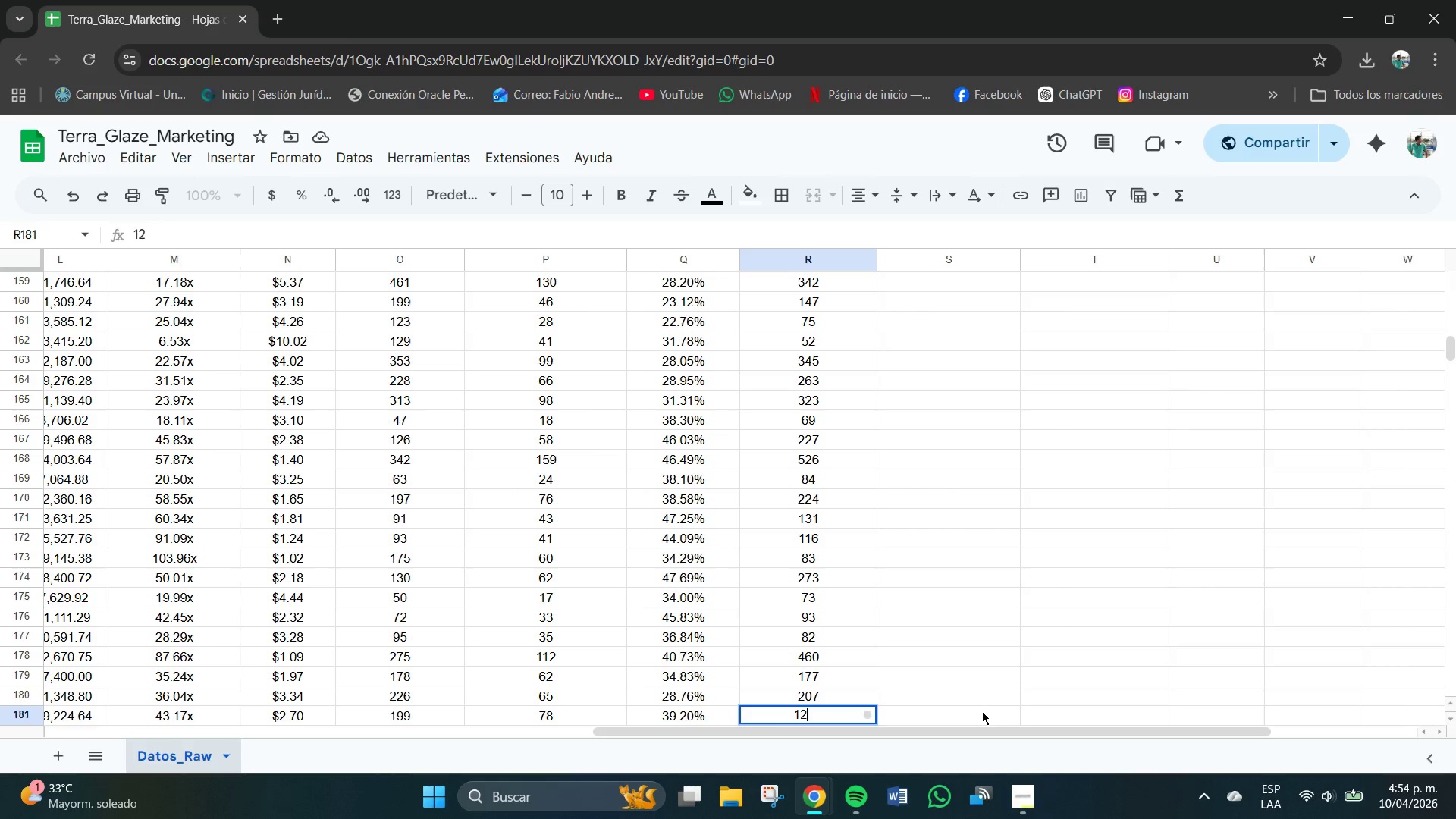 
key(Numpad9)
 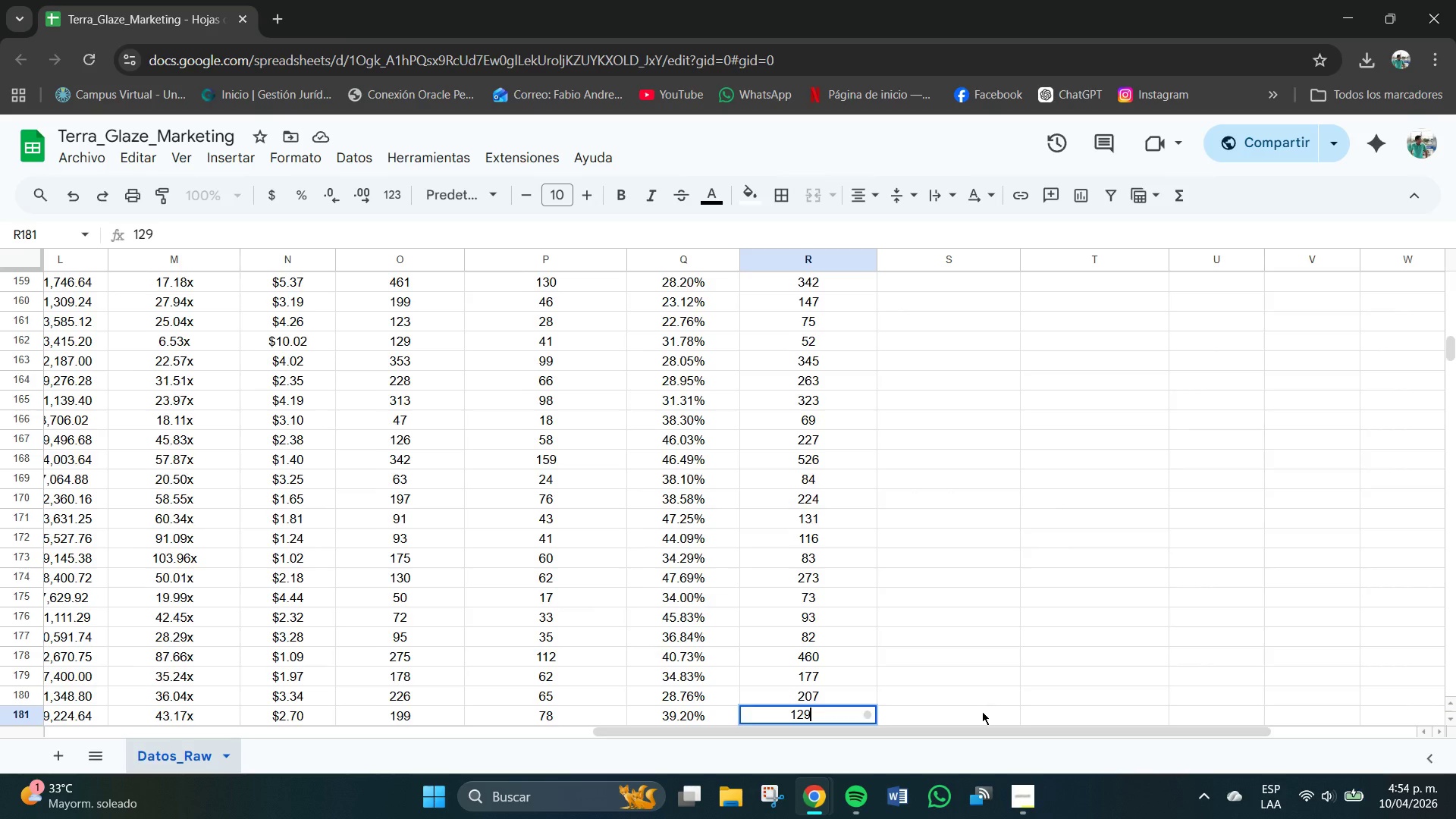 
key(NumpadEnter)
 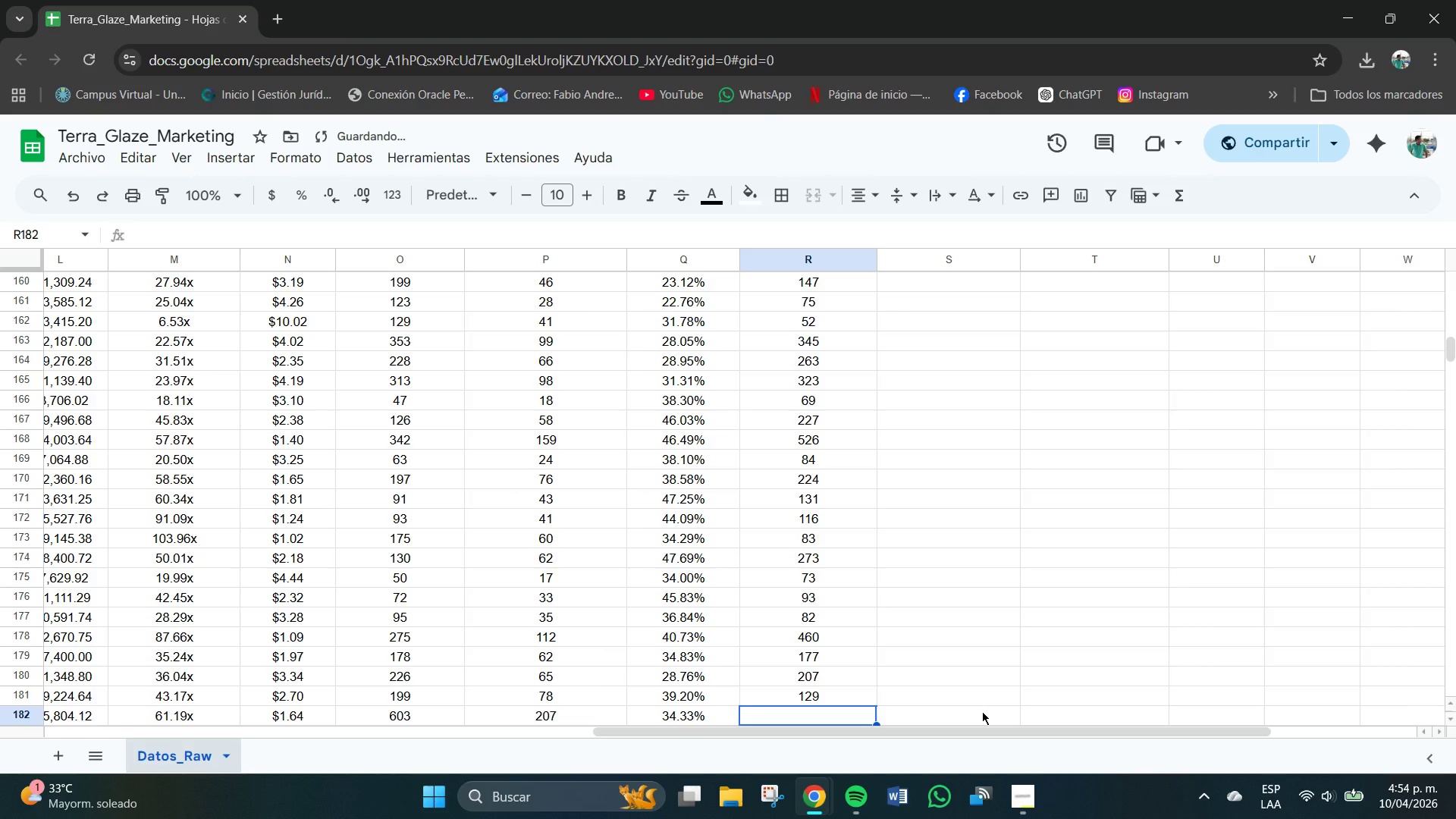 
key(Numpad7)
 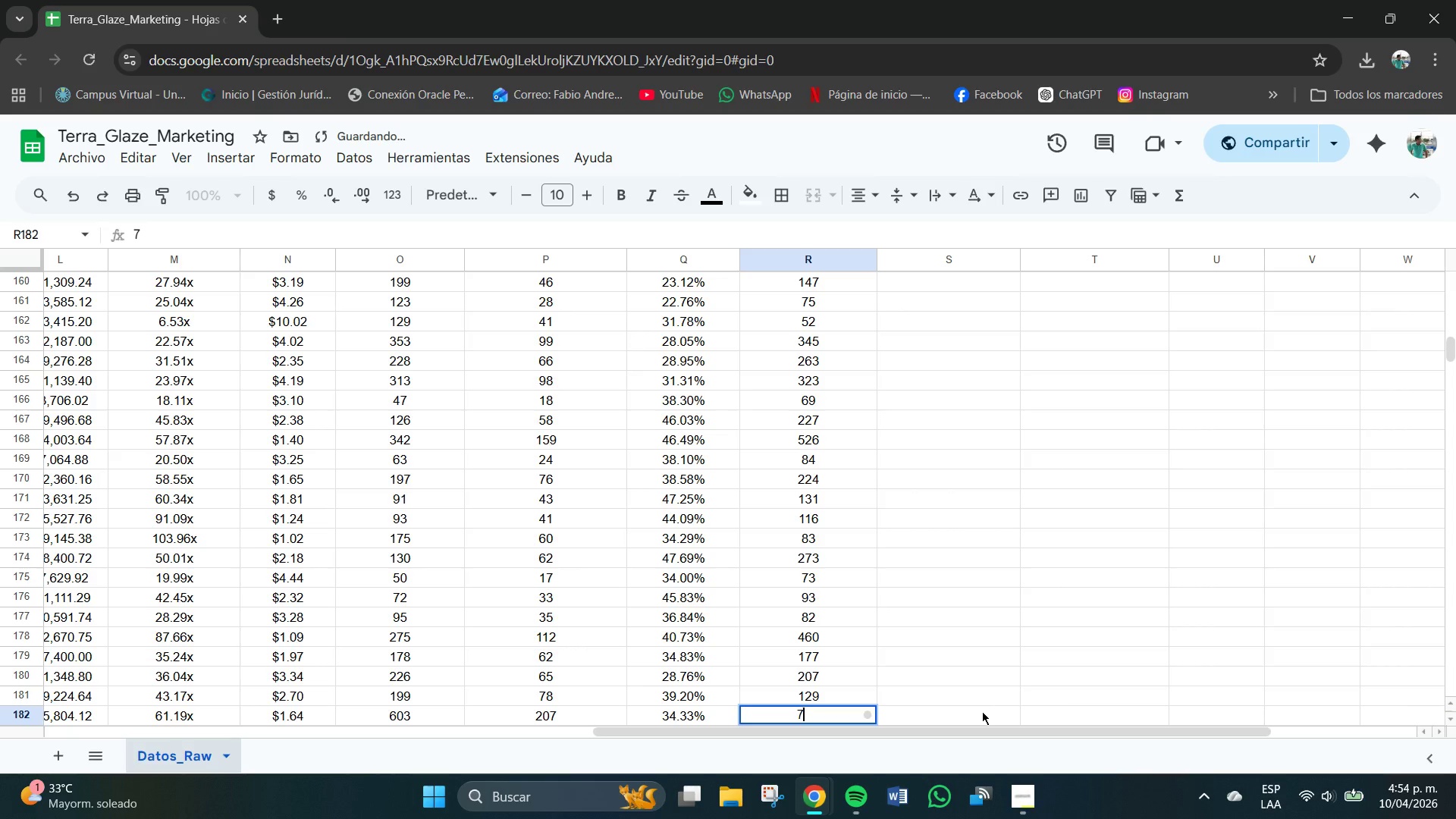 
key(Numpad3)
 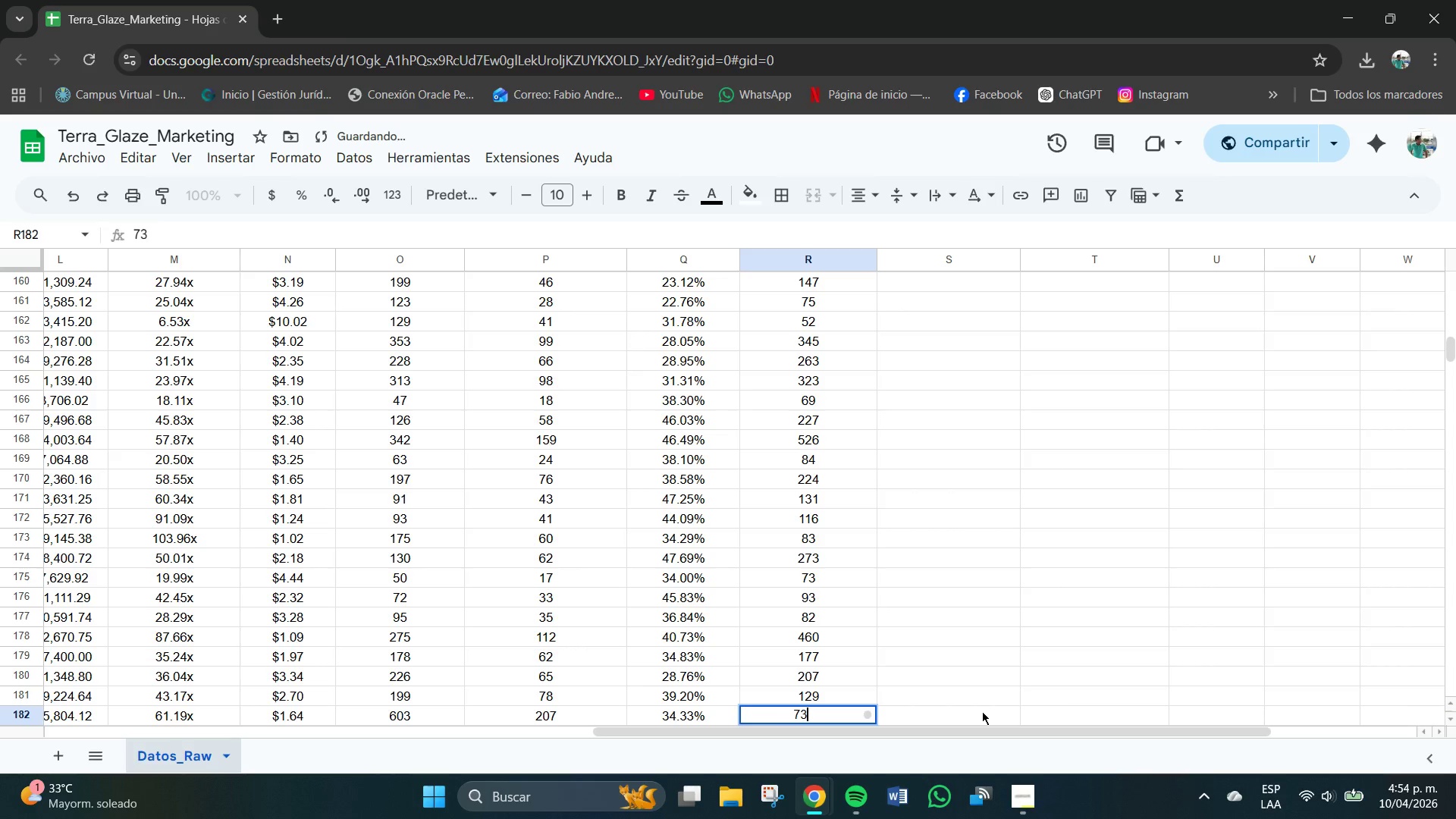 
key(Numpad2)
 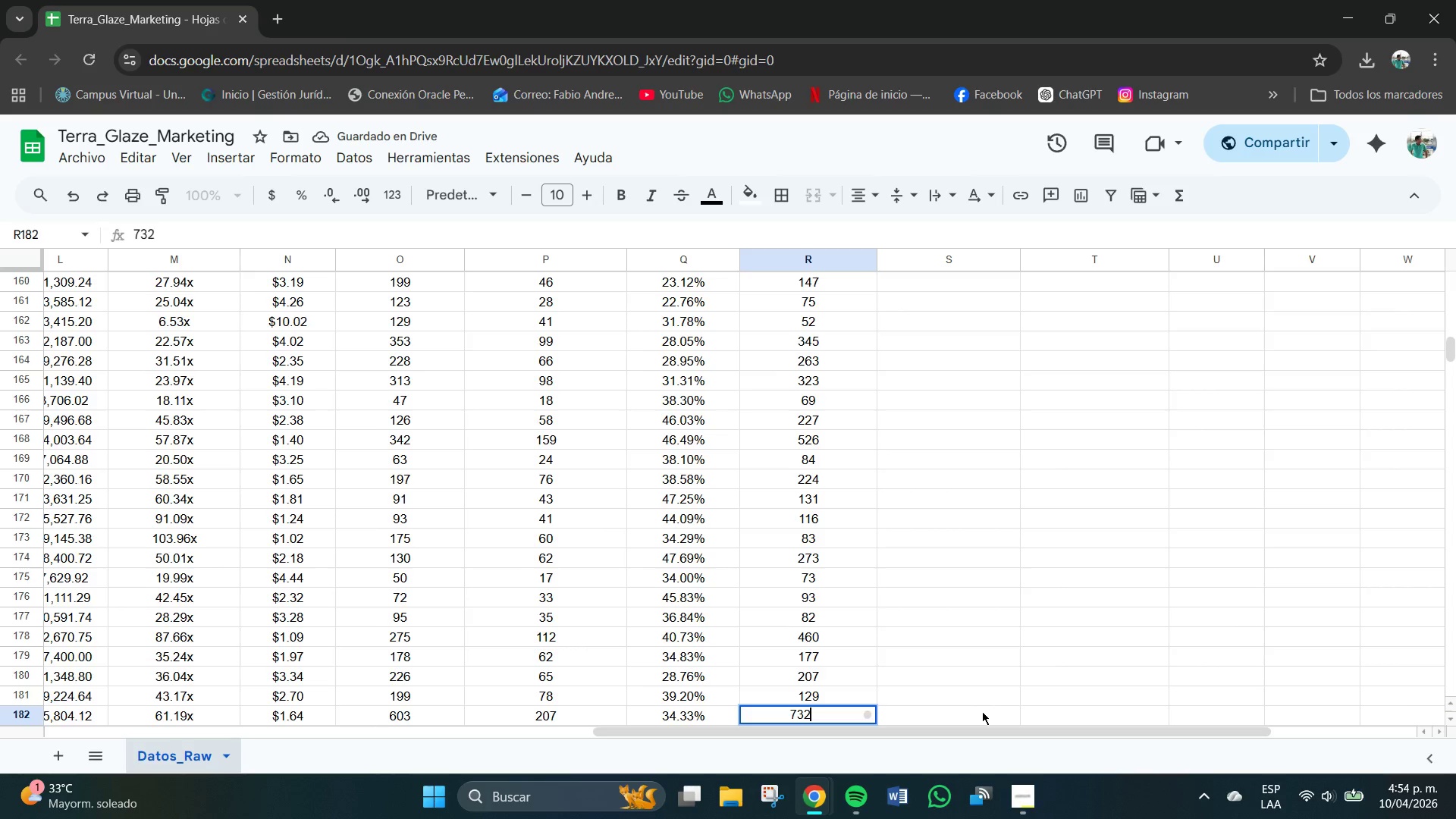 
key(NumpadEnter)
 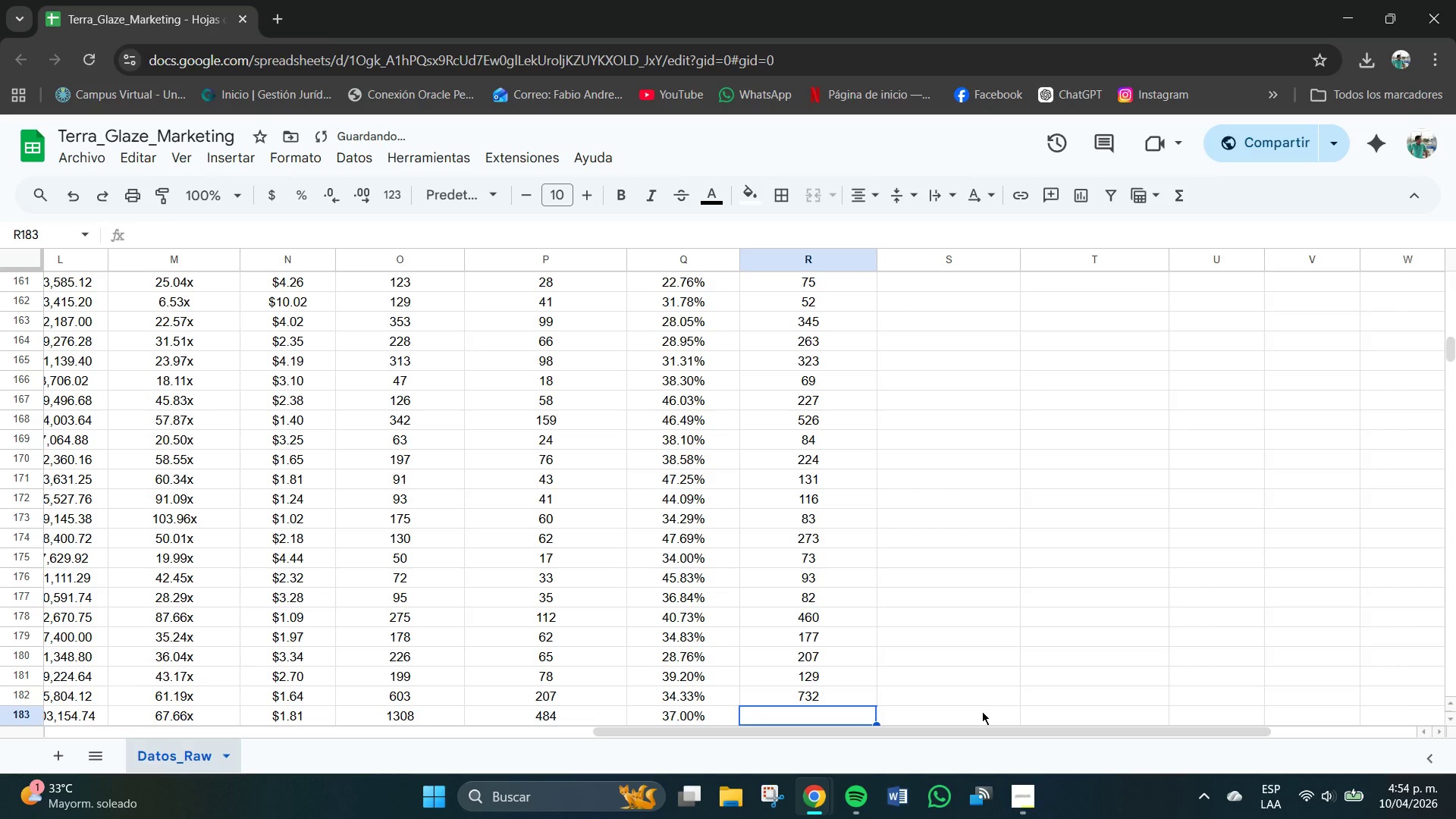 
key(Numpad1)
 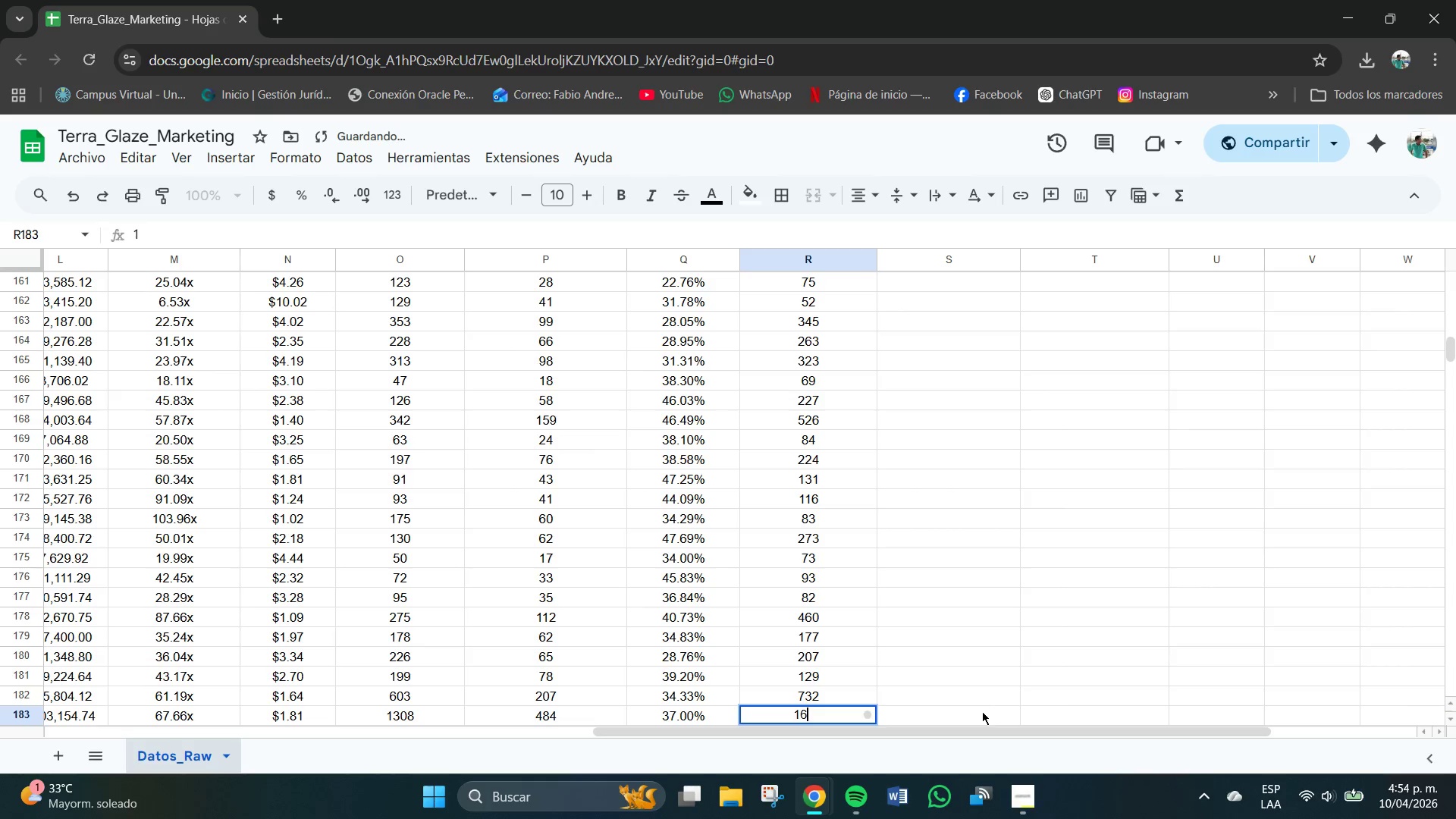 
key(Numpad6)
 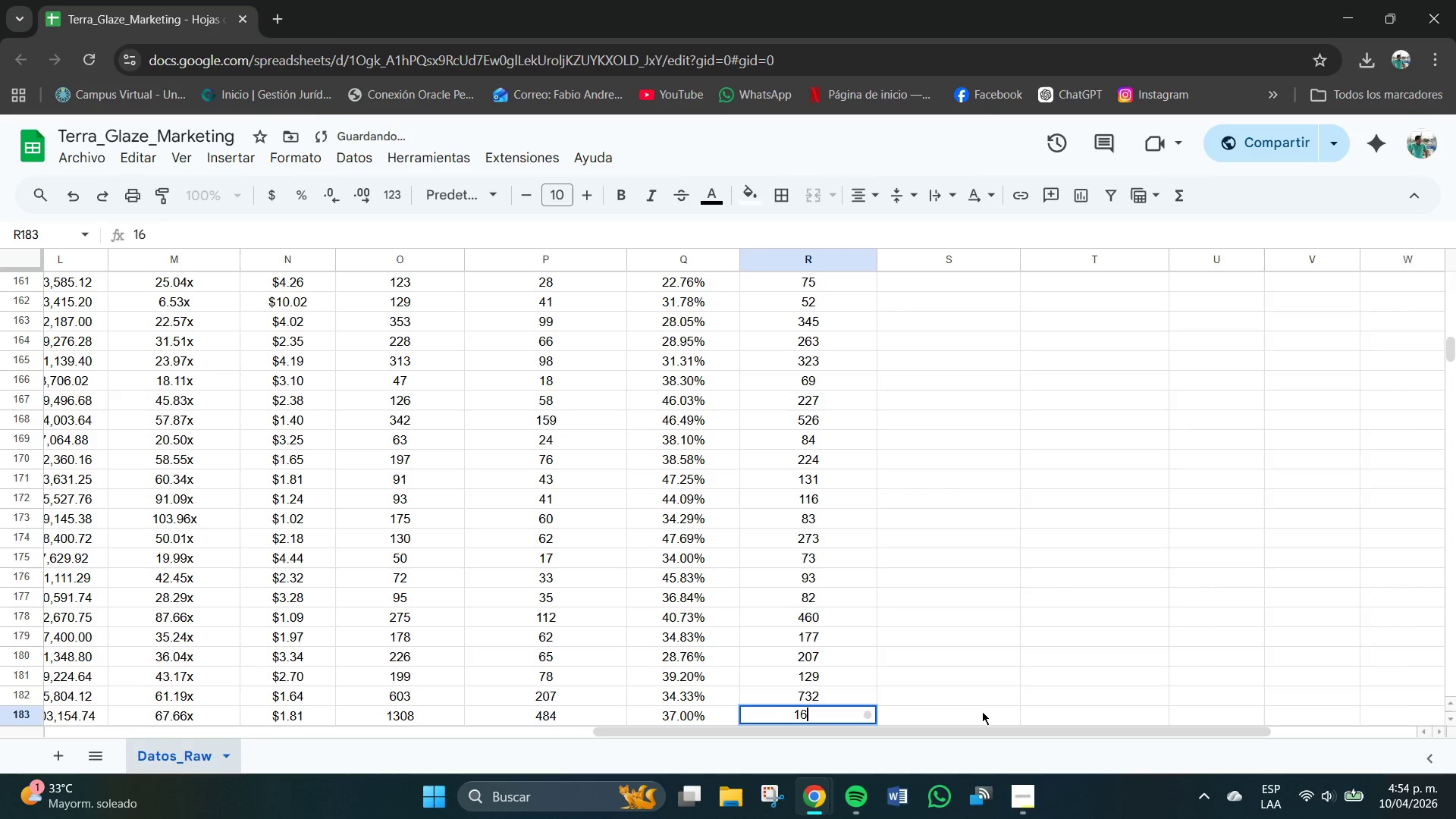 
key(Numpad7)
 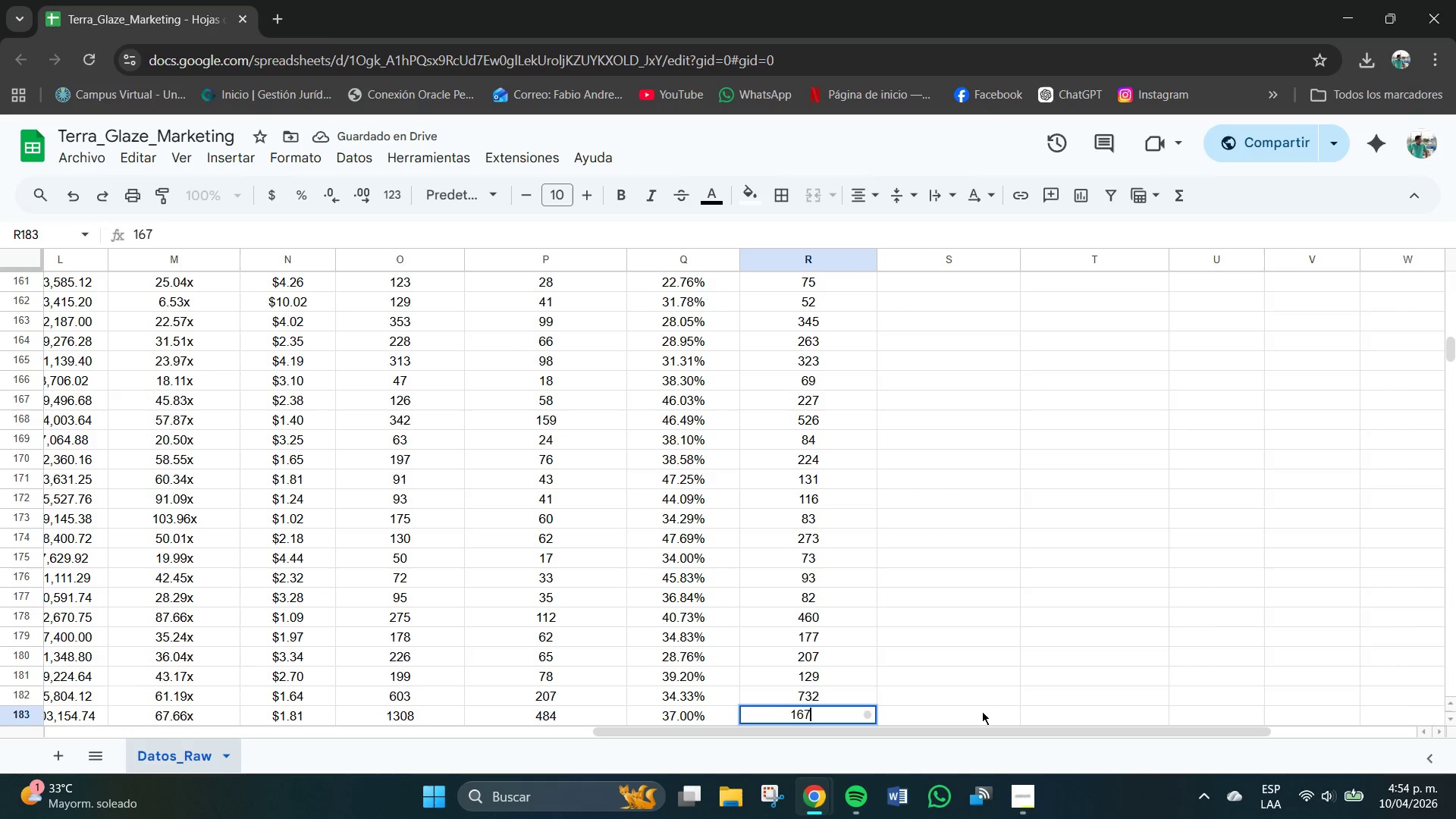 
key(Numpad9)
 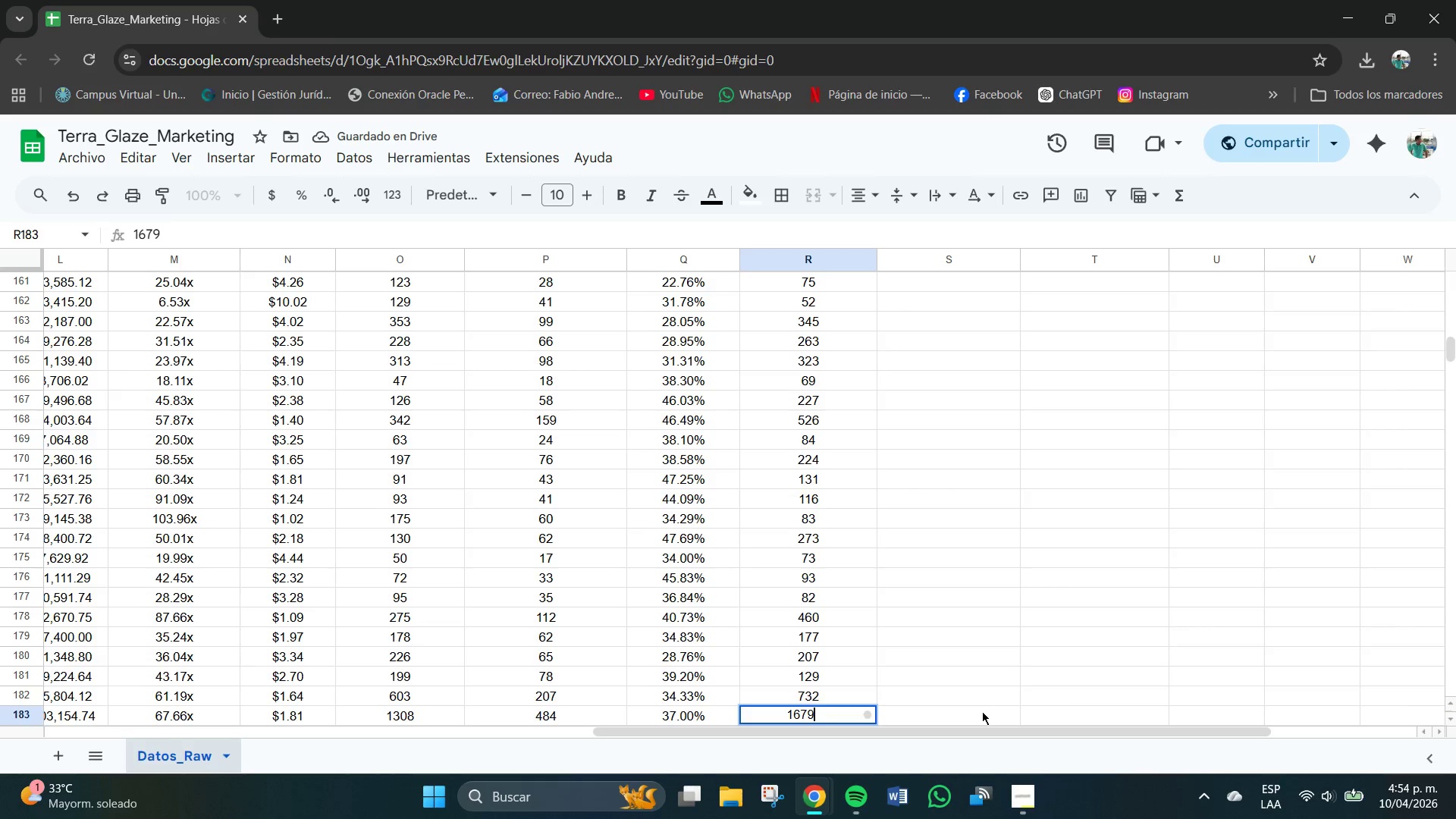 
key(NumpadEnter)
 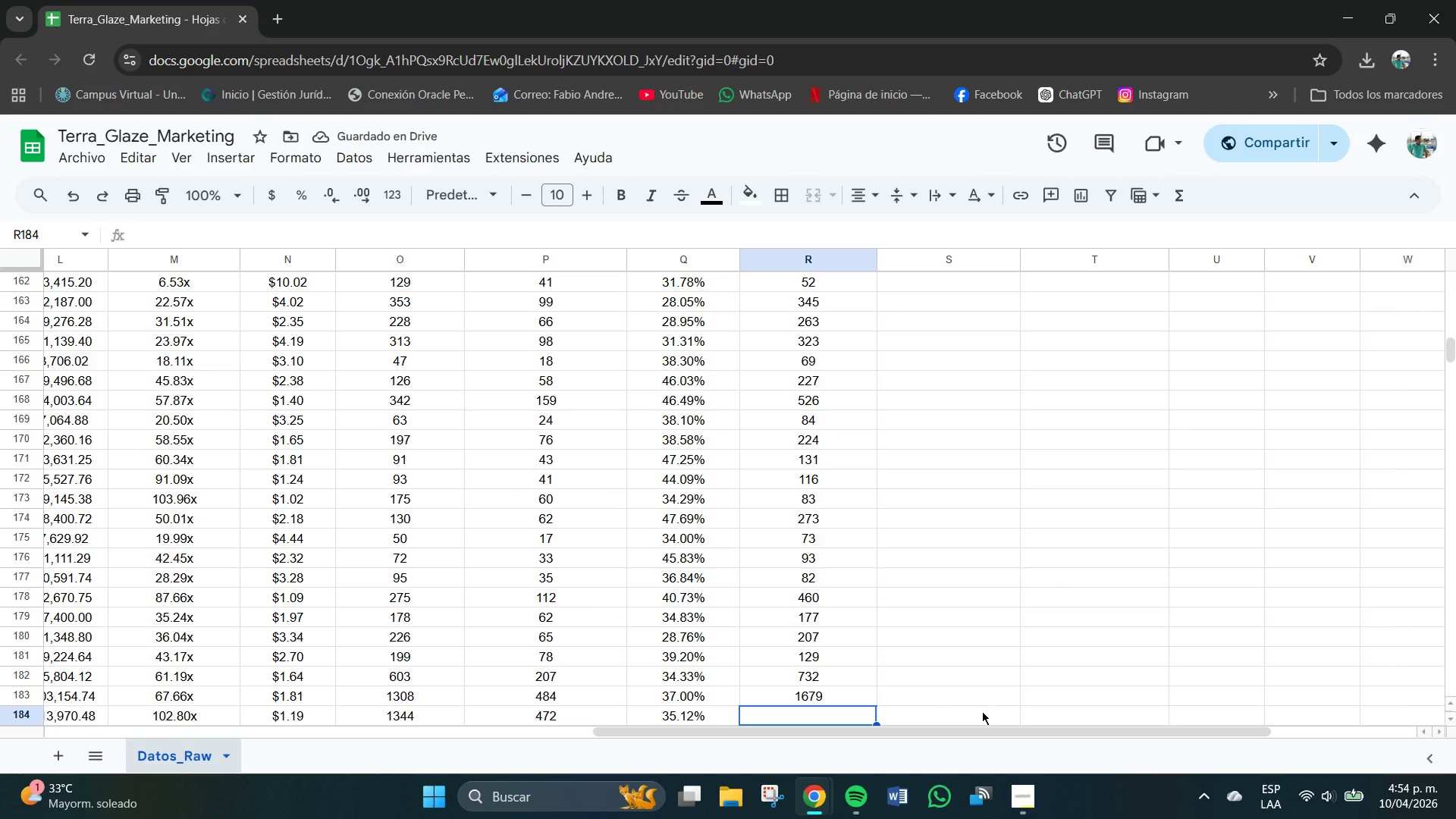 
wait(6.39)
 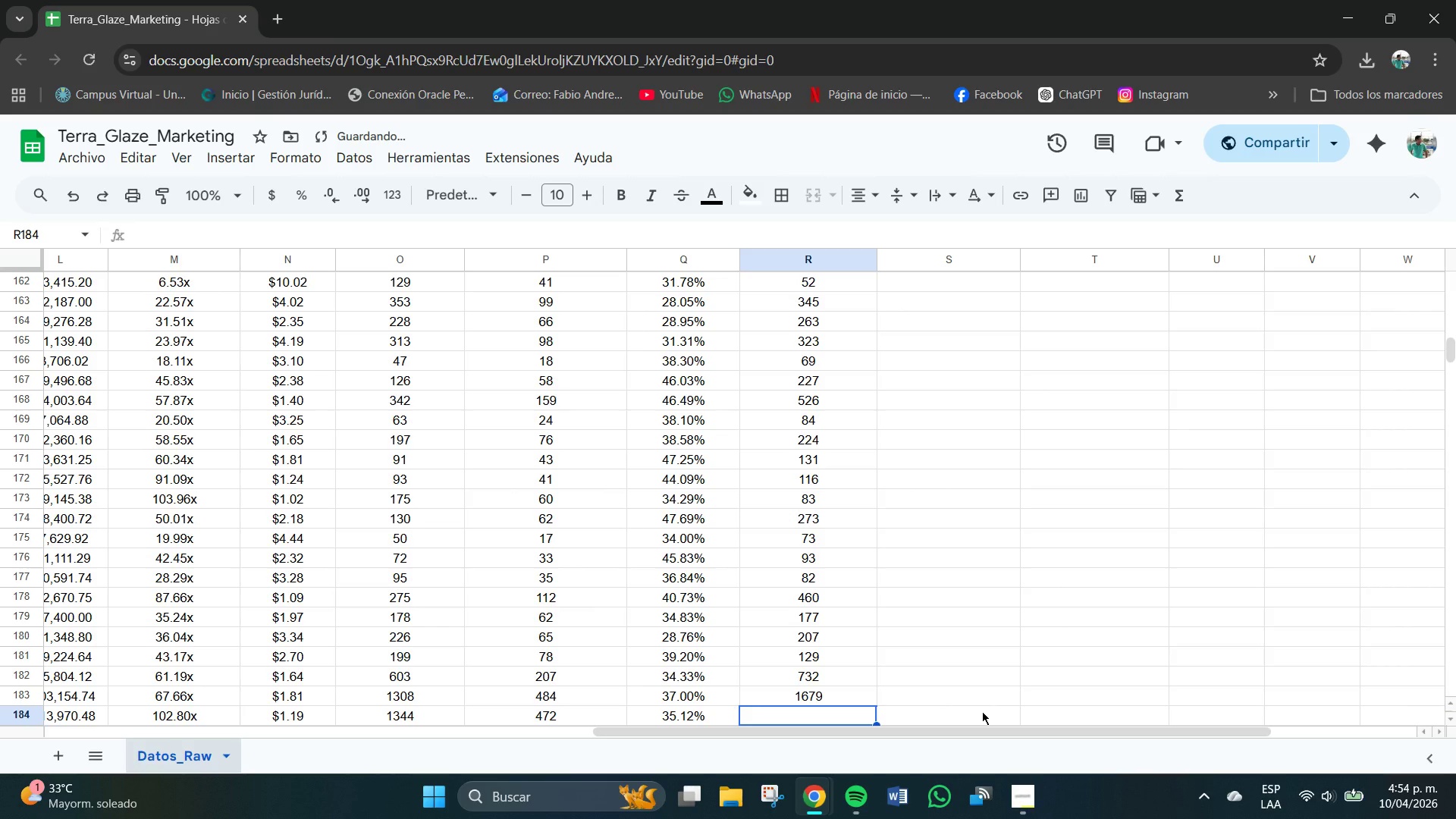 
key(Numpad8)
 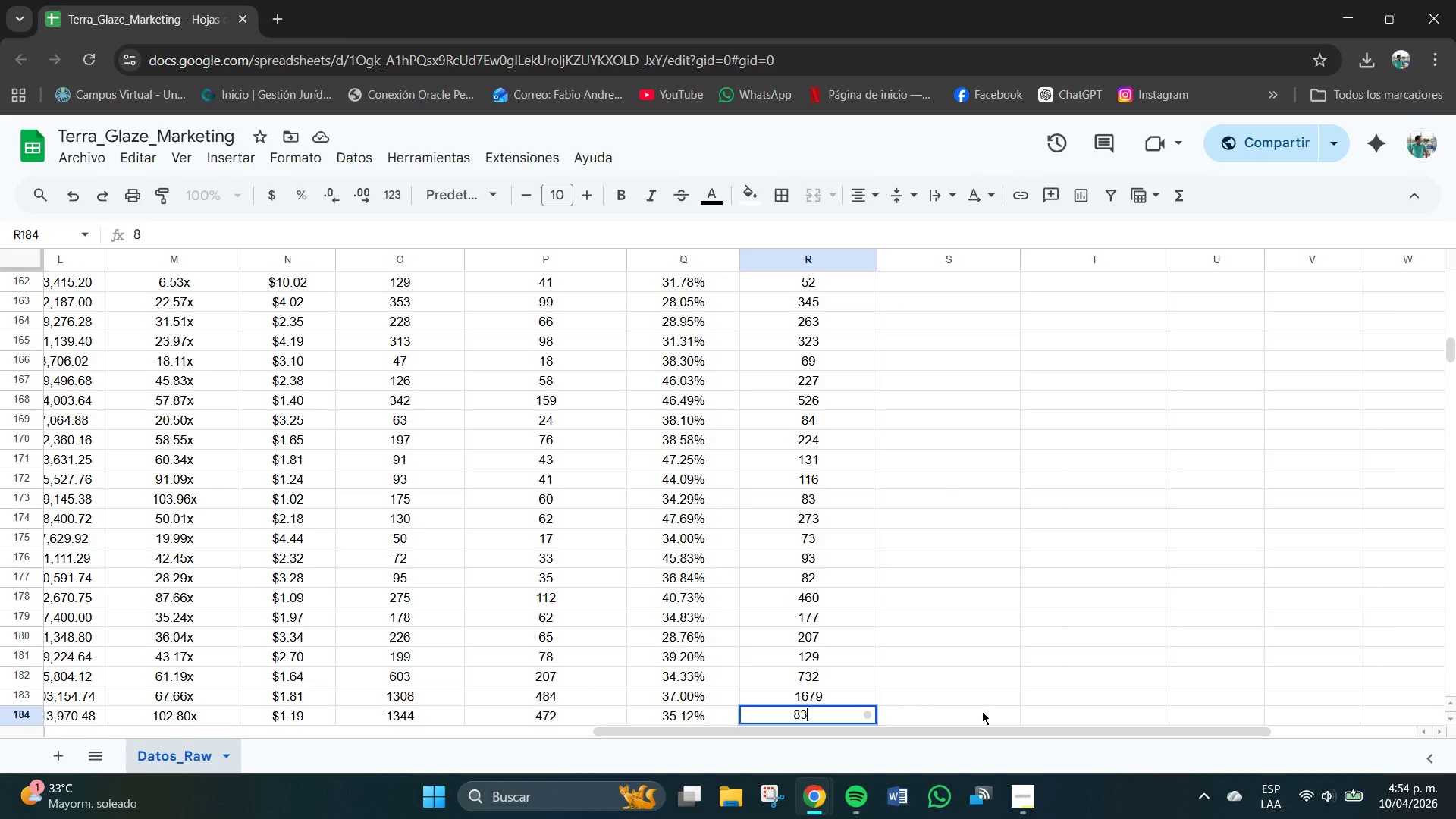 
key(Numpad3)
 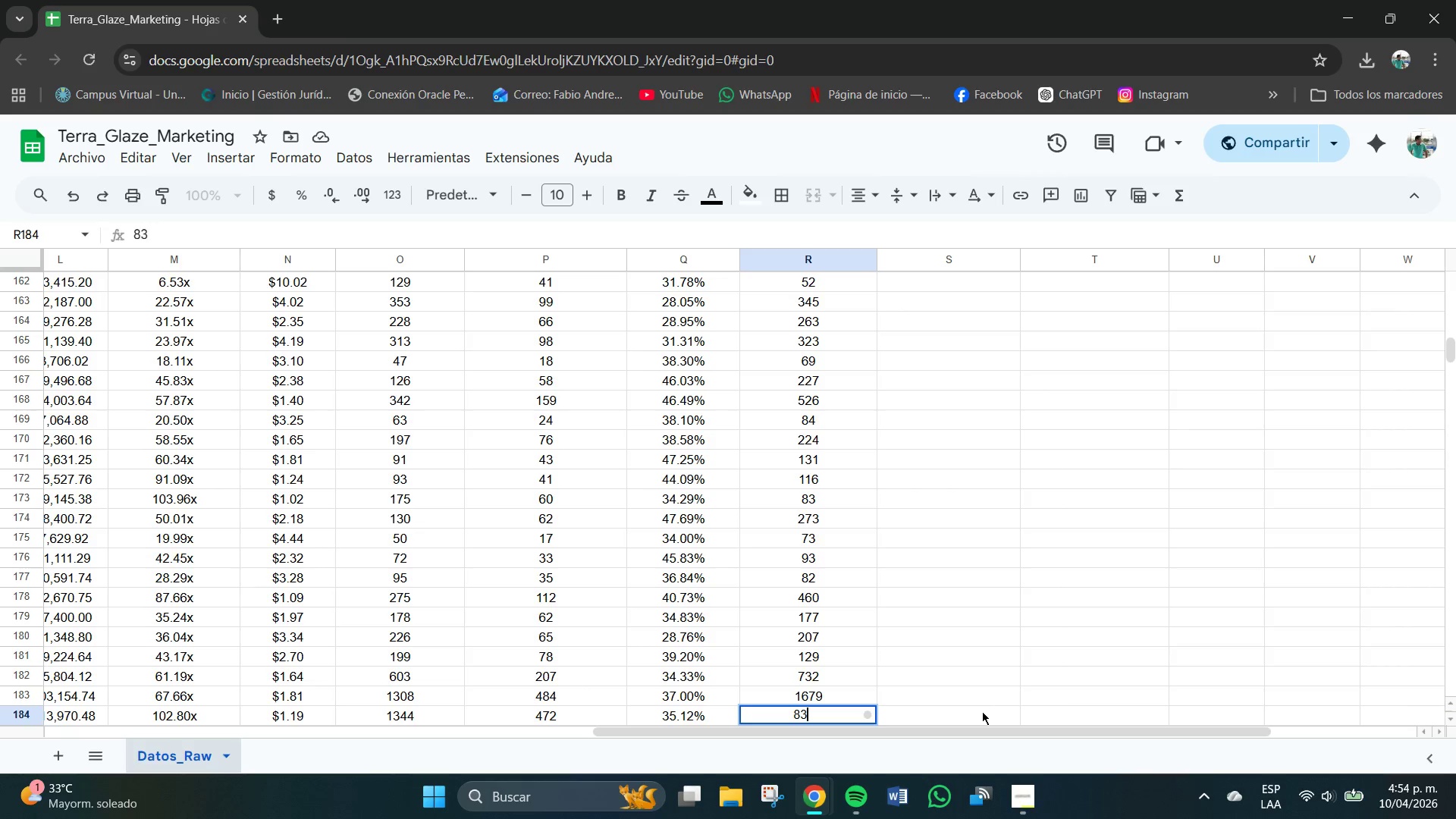 
key(Numpad1)
 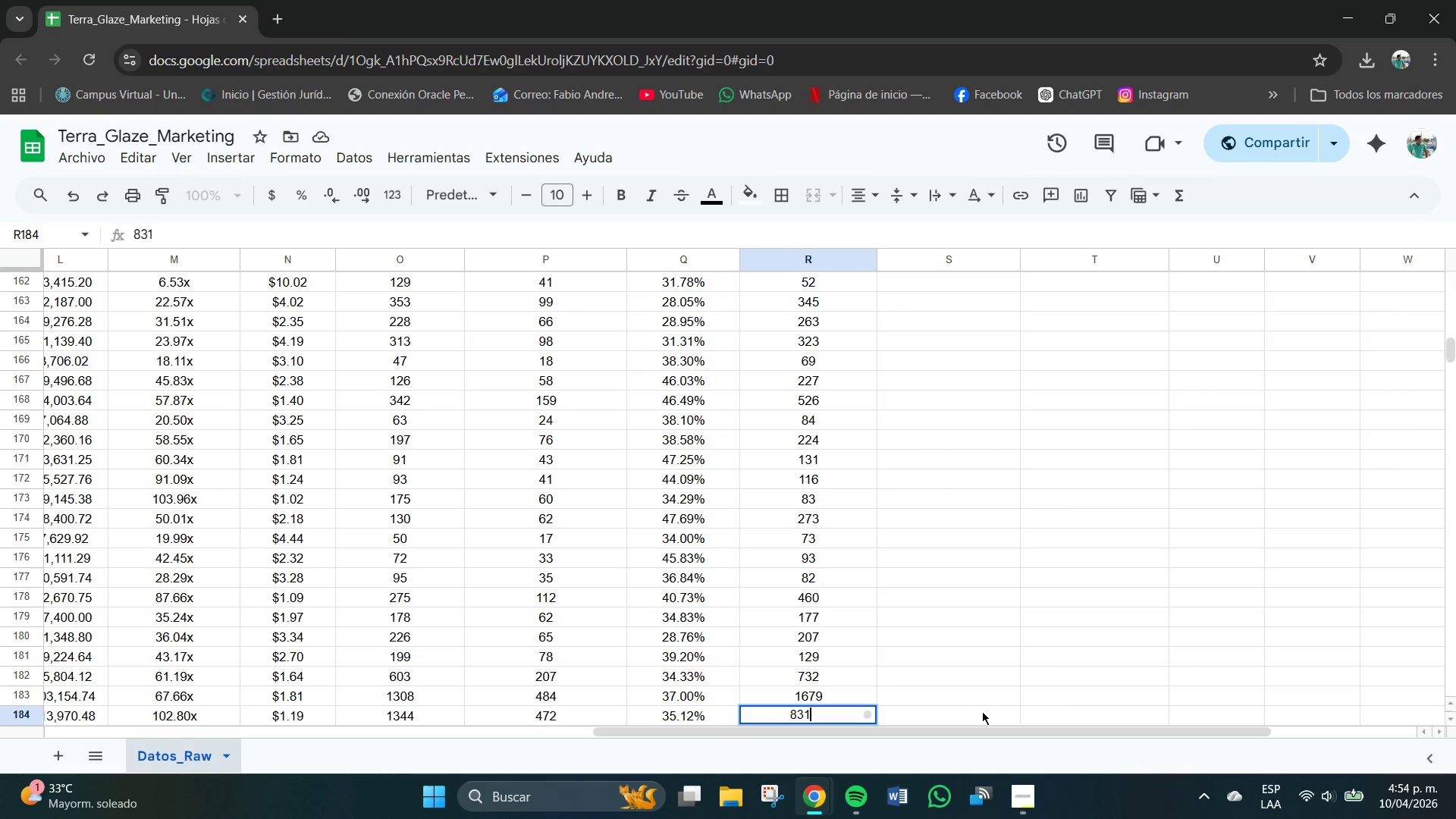 
key(NumpadEnter)
 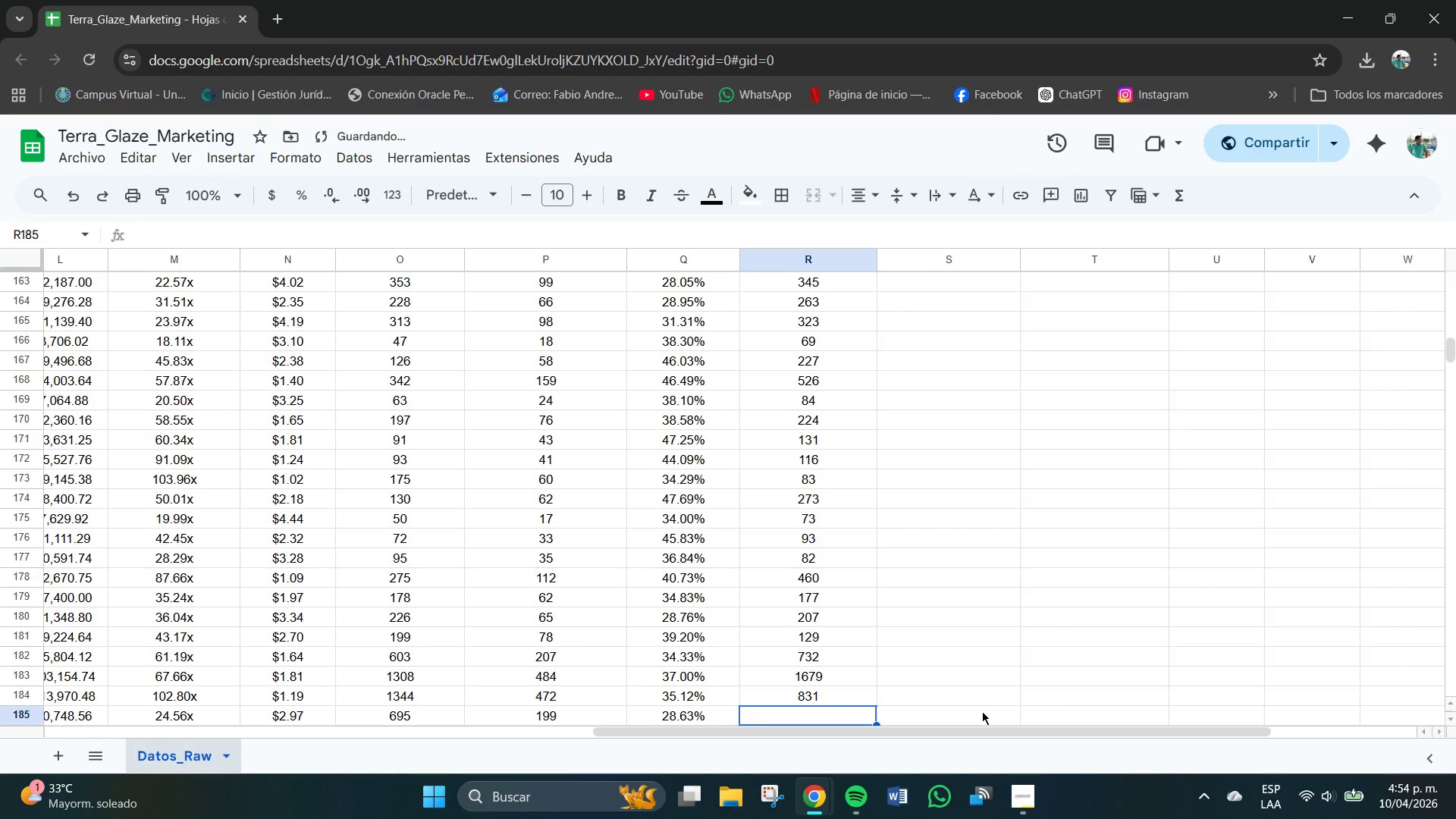 
key(Numpad2)
 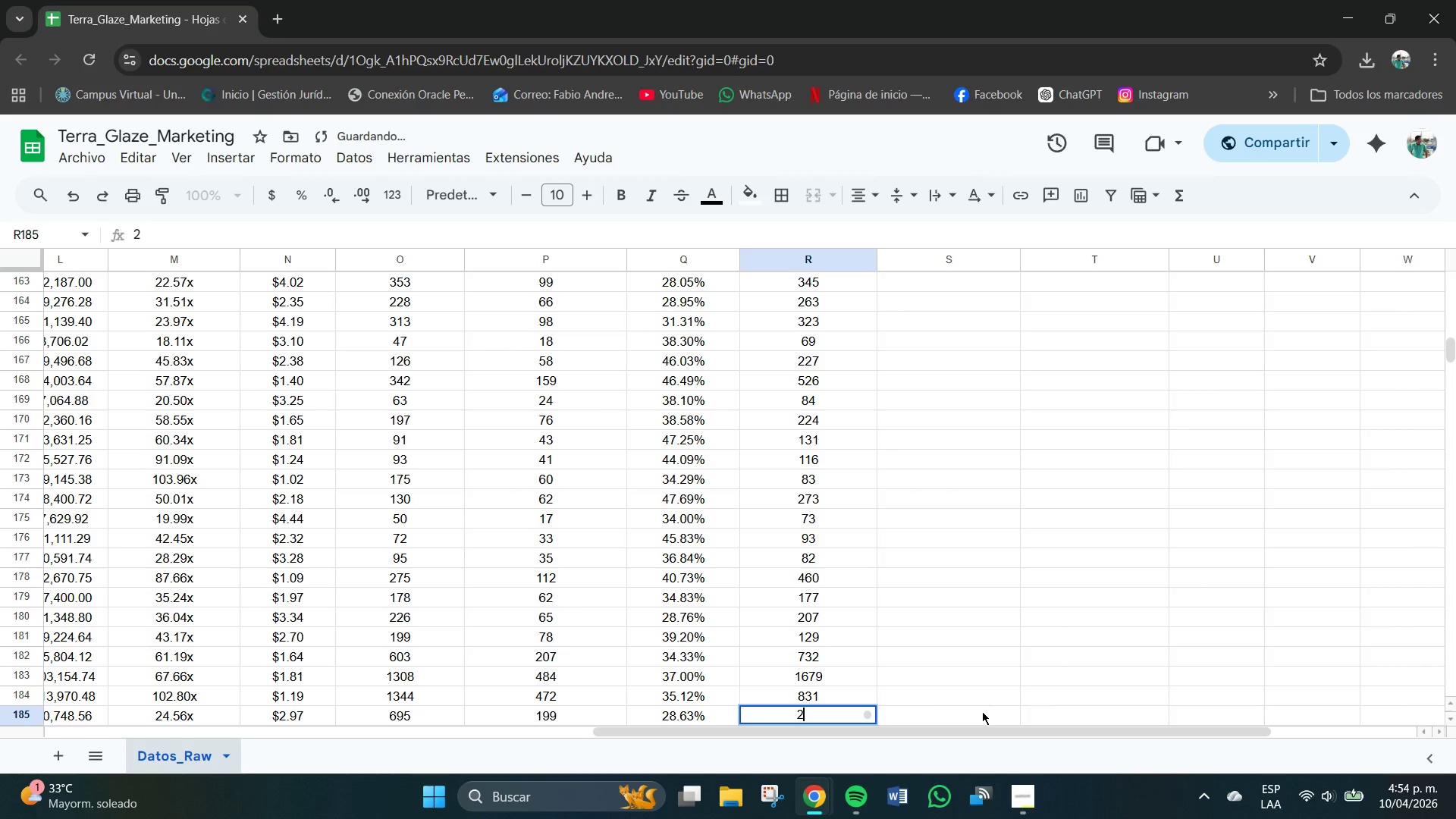 
key(Numpad5)
 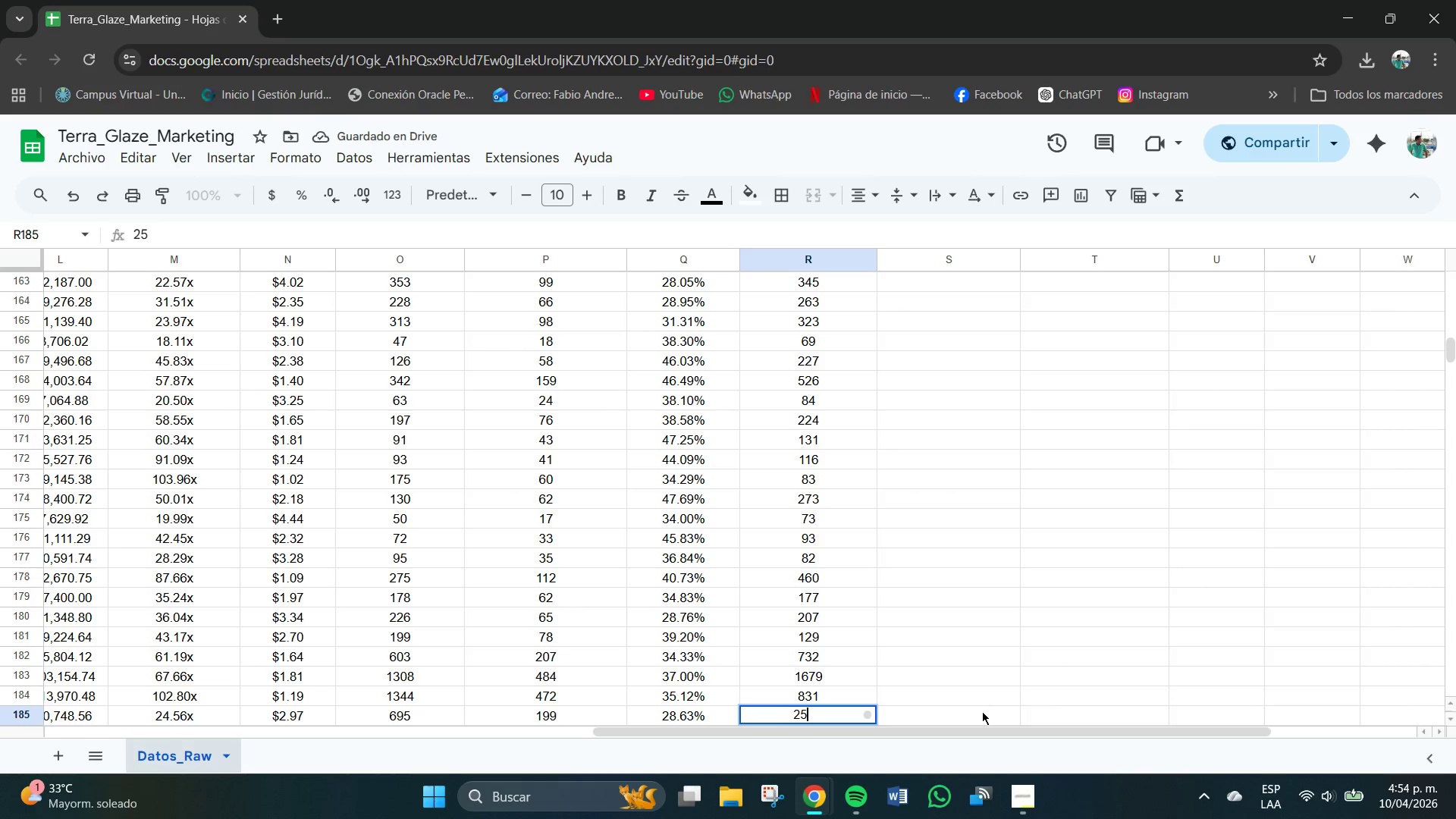 
key(Numpad1)
 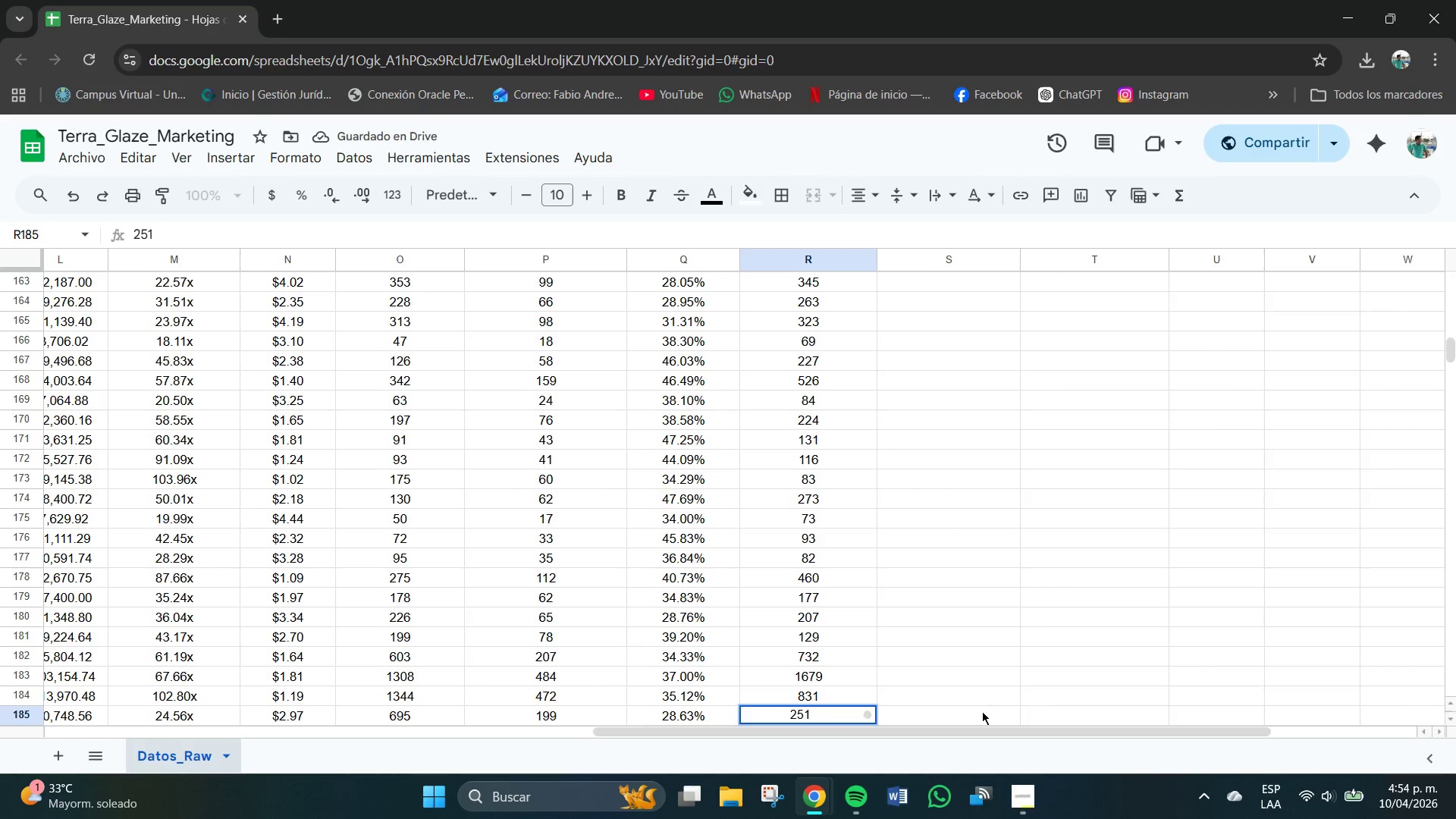 
key(NumpadEnter)
 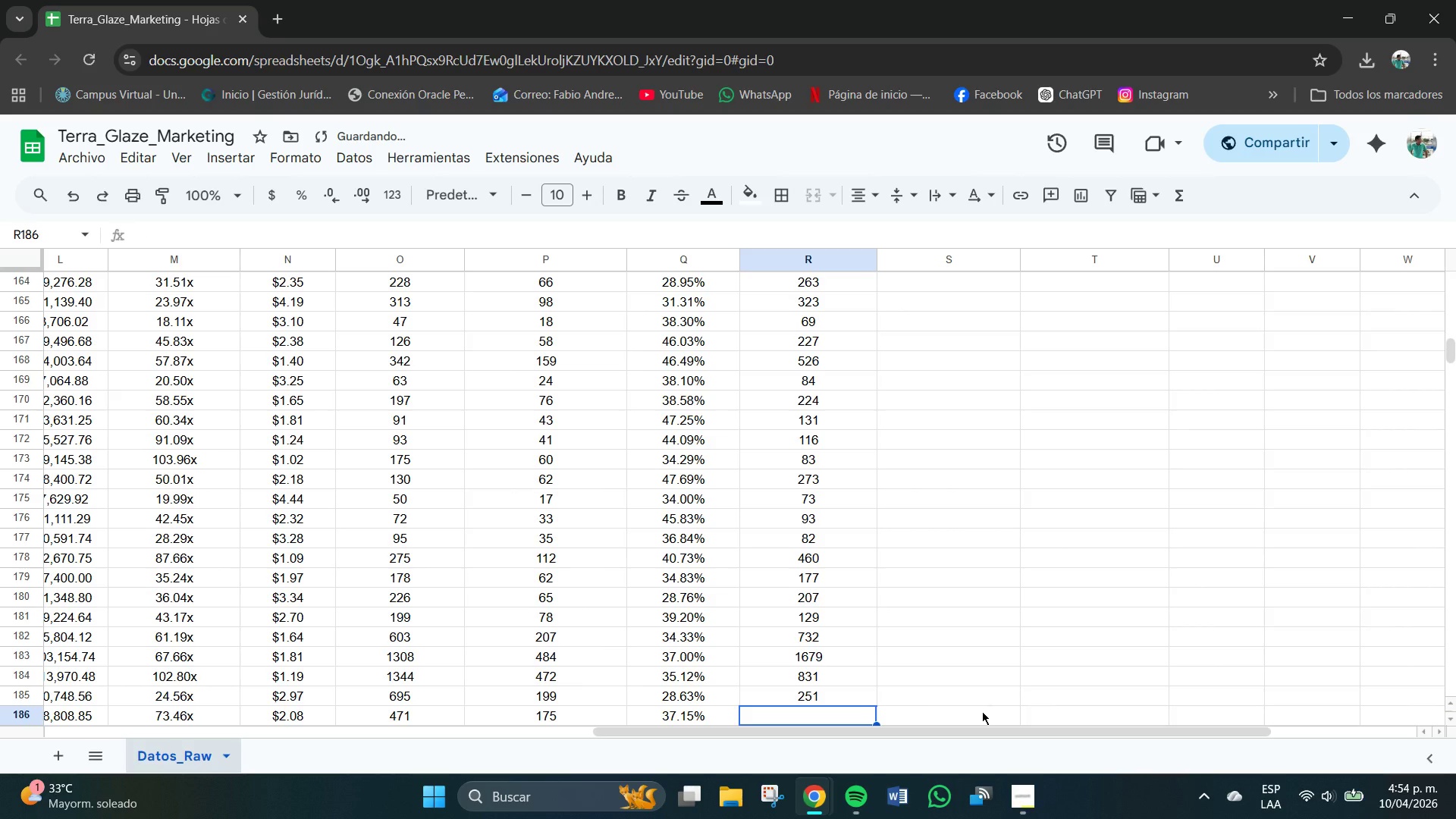 
key(Numpad2)
 